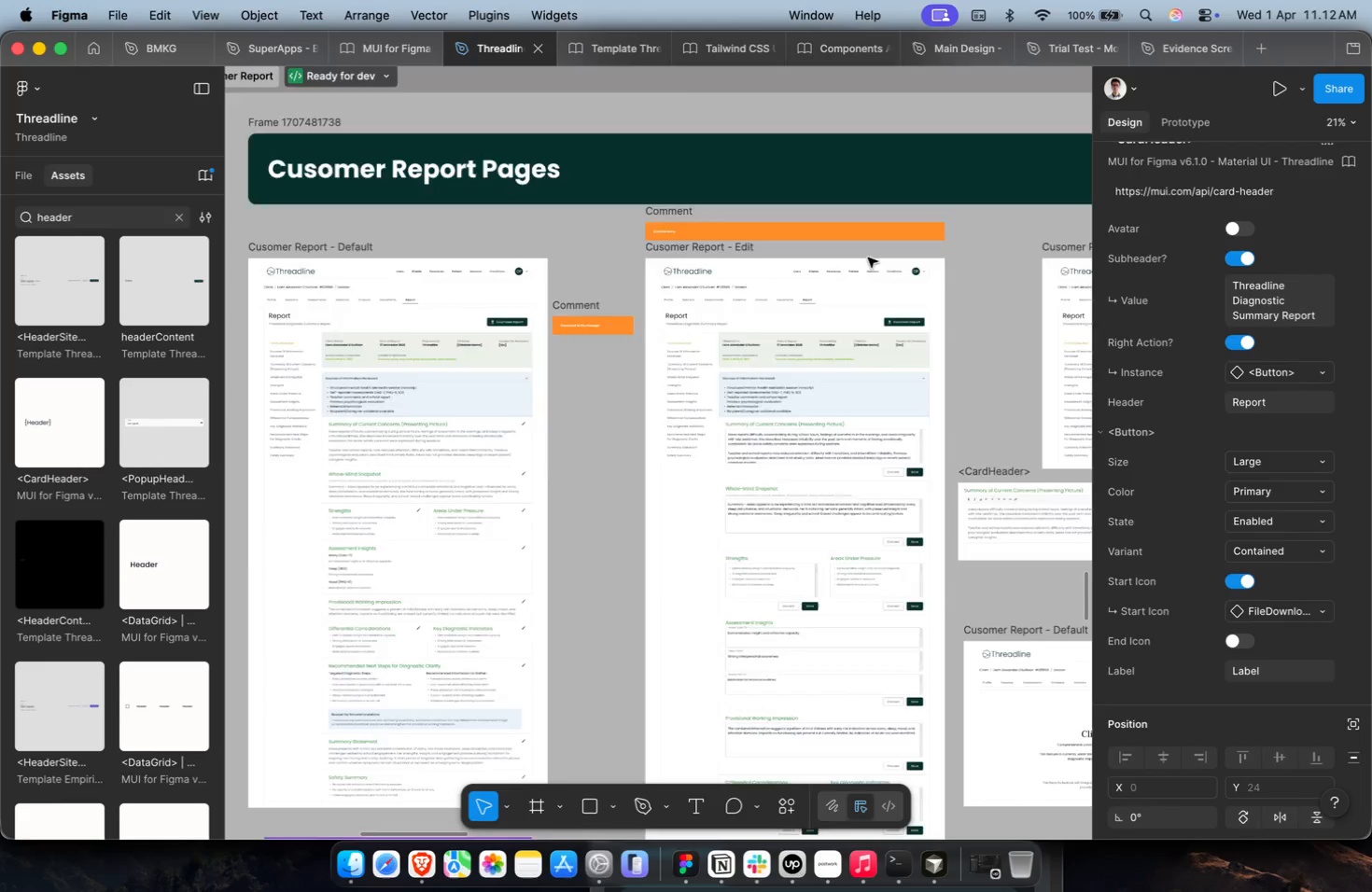 
scroll: coordinate [868, 258], scroll_direction: down, amount: 42.0
 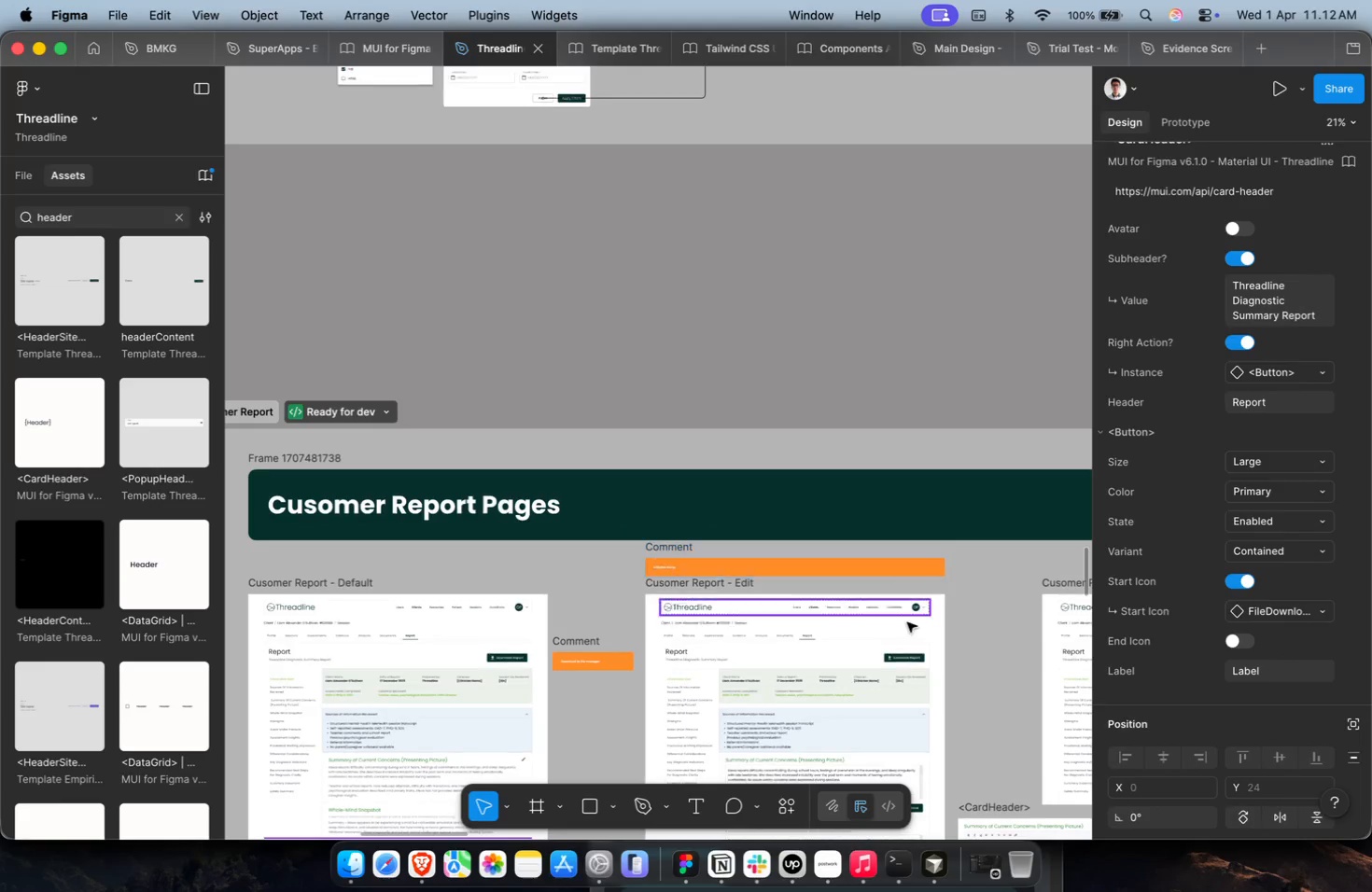 
scroll: coordinate [902, 704], scroll_direction: up, amount: 14.0
 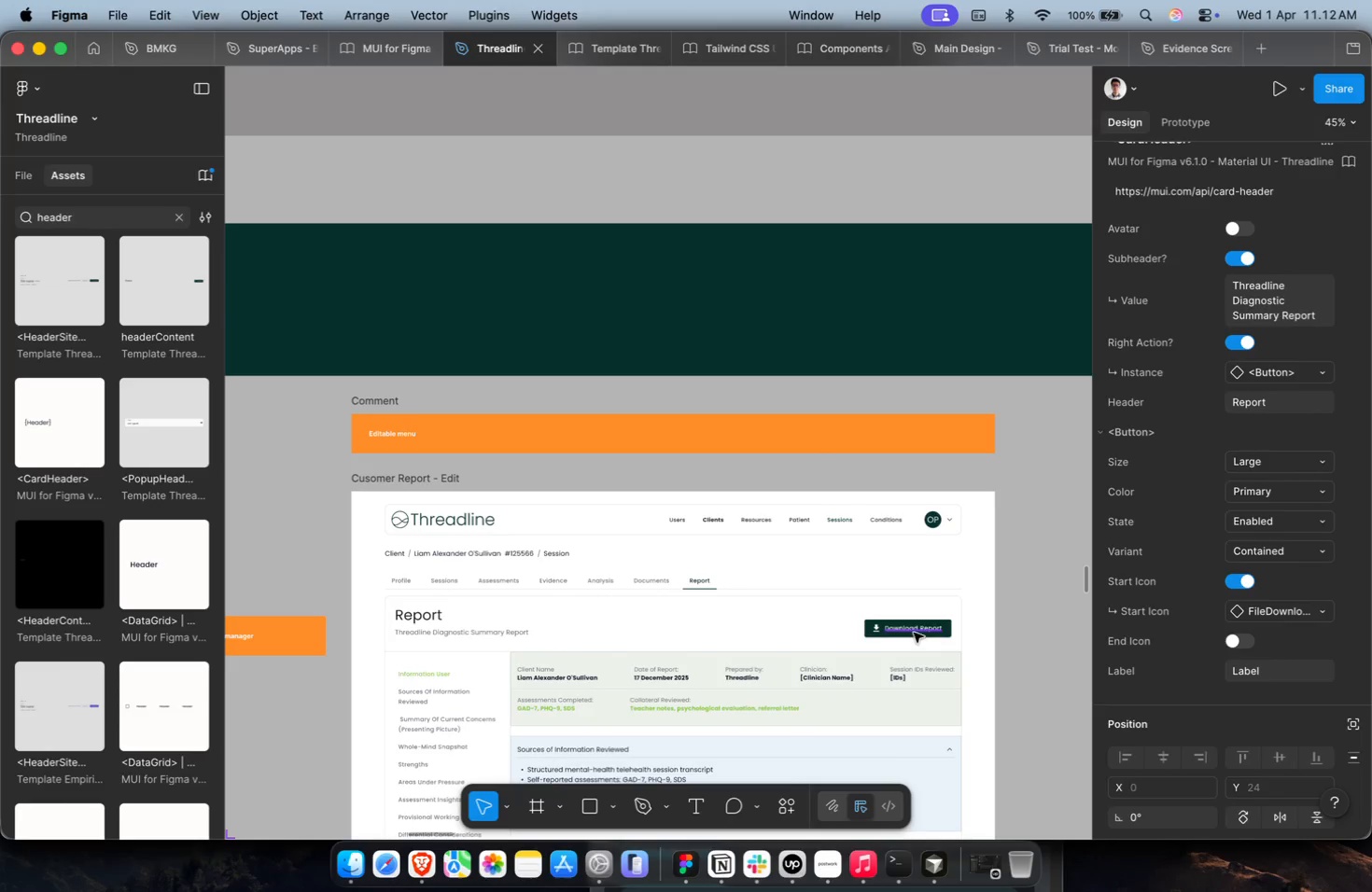 
double_click([915, 627])
 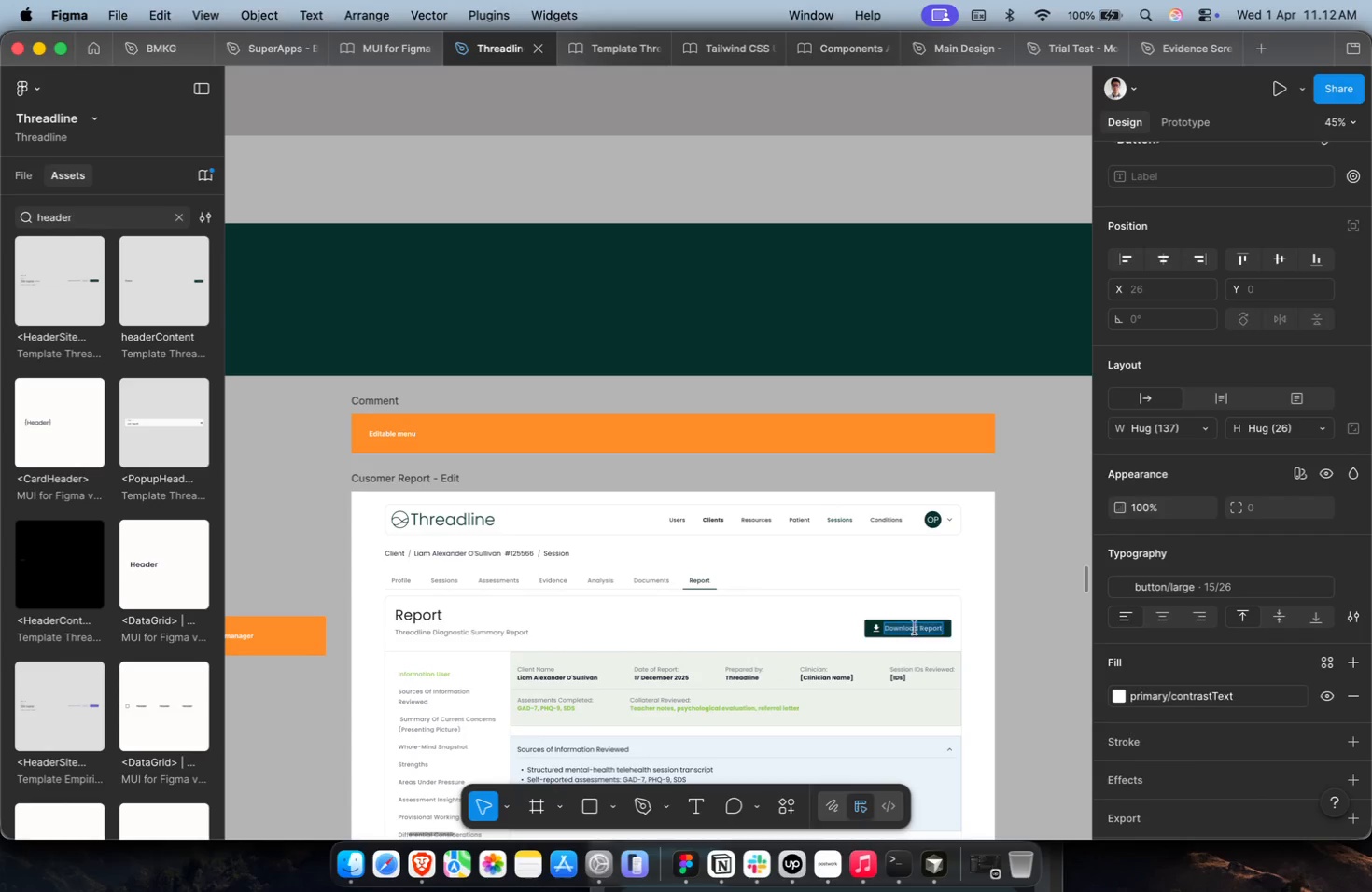 
key(Meta+C)
 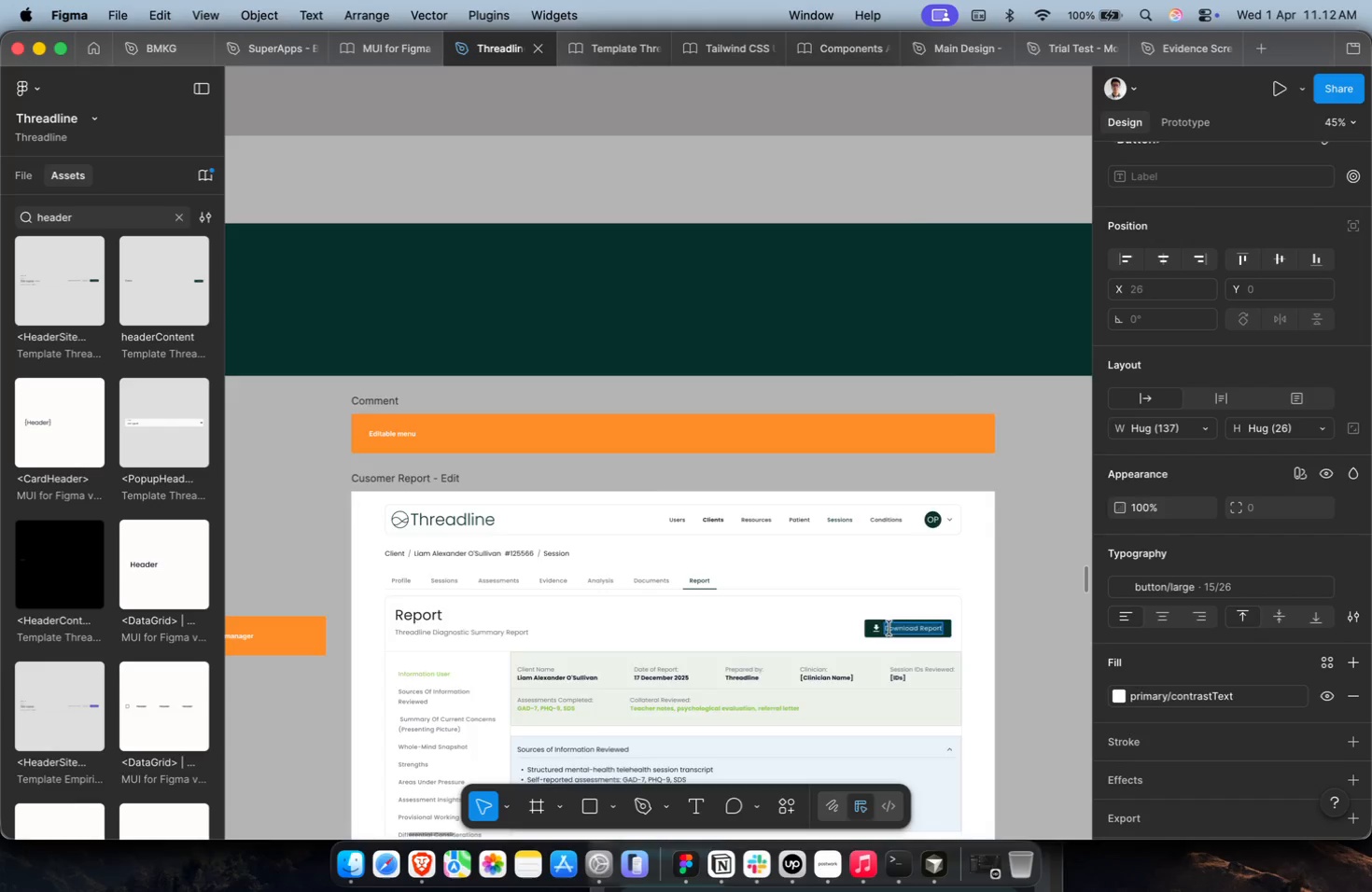 
key(Meta+CommandLeft)
 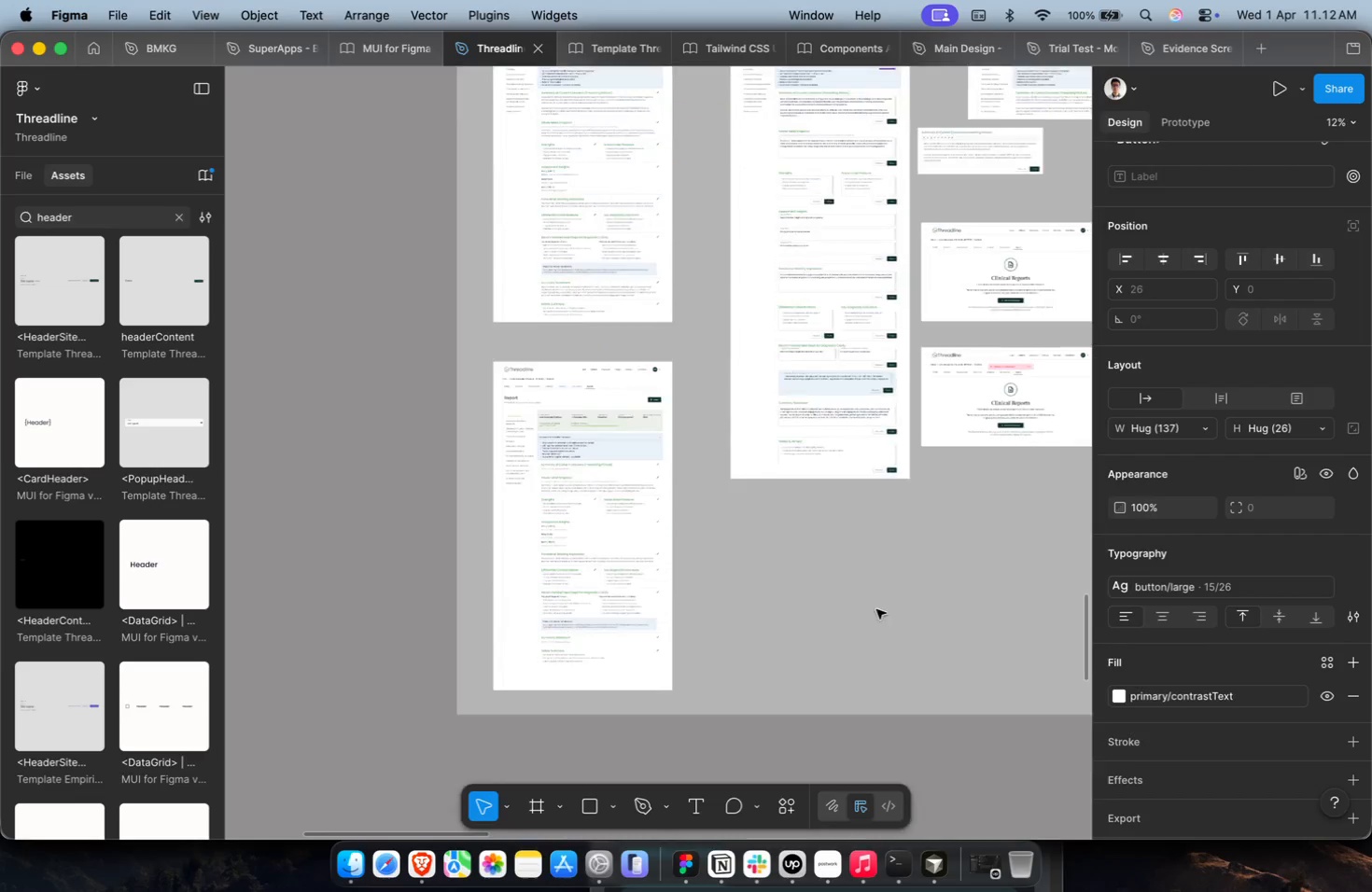 
scroll: coordinate [679, 380], scroll_direction: down, amount: 35.0
 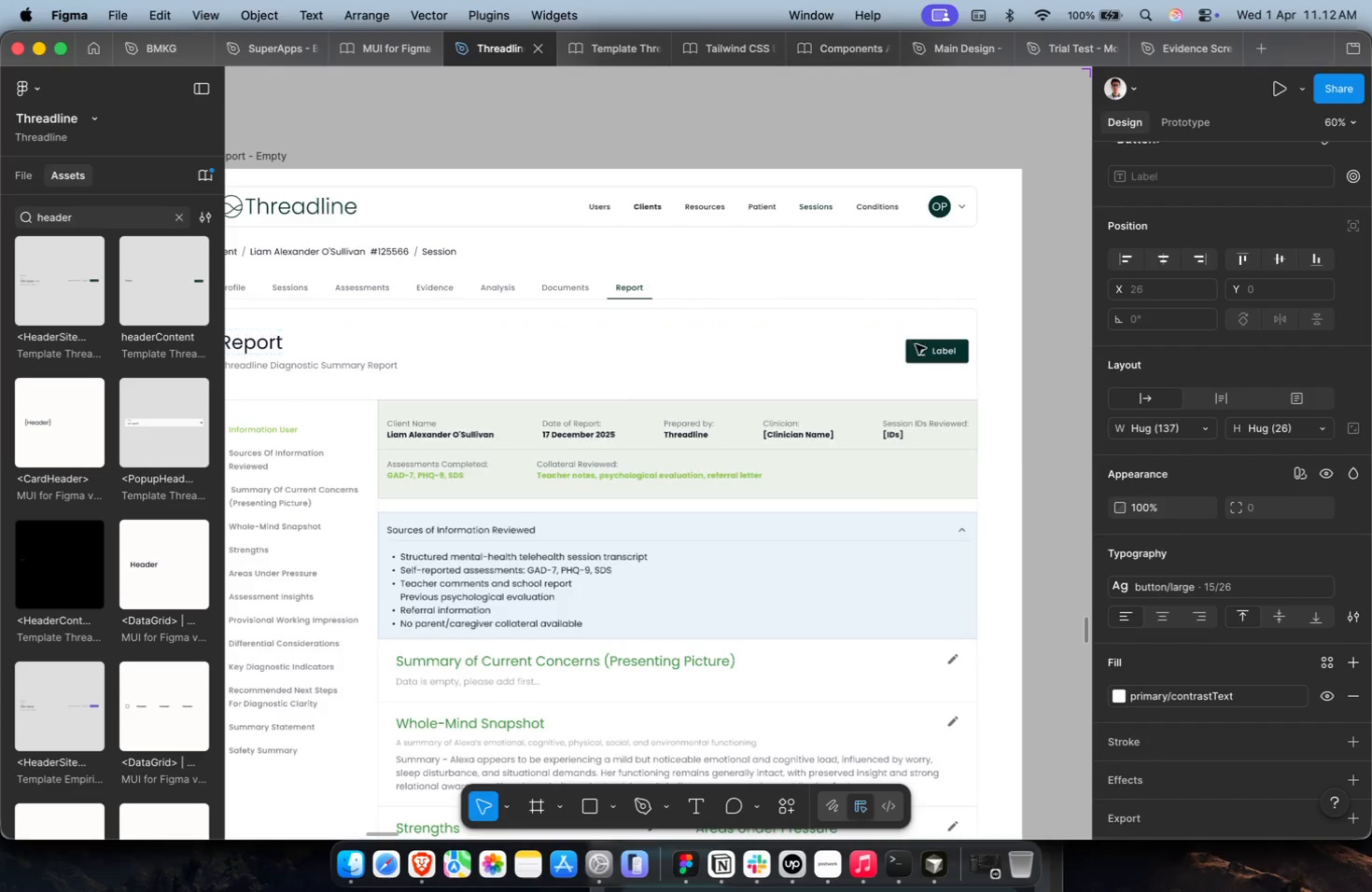 
left_click([935, 353])
 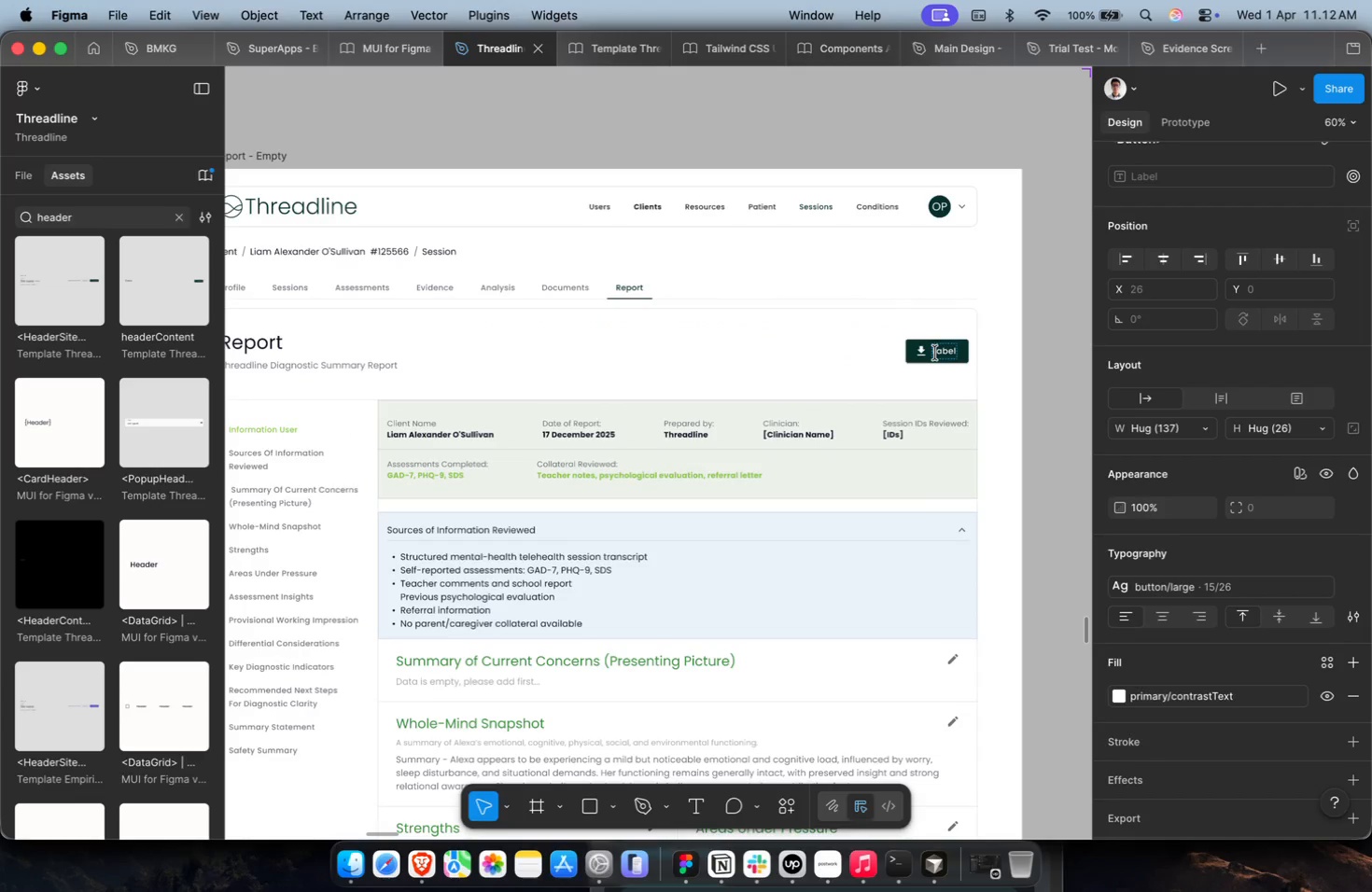 
key(Meta+A)
 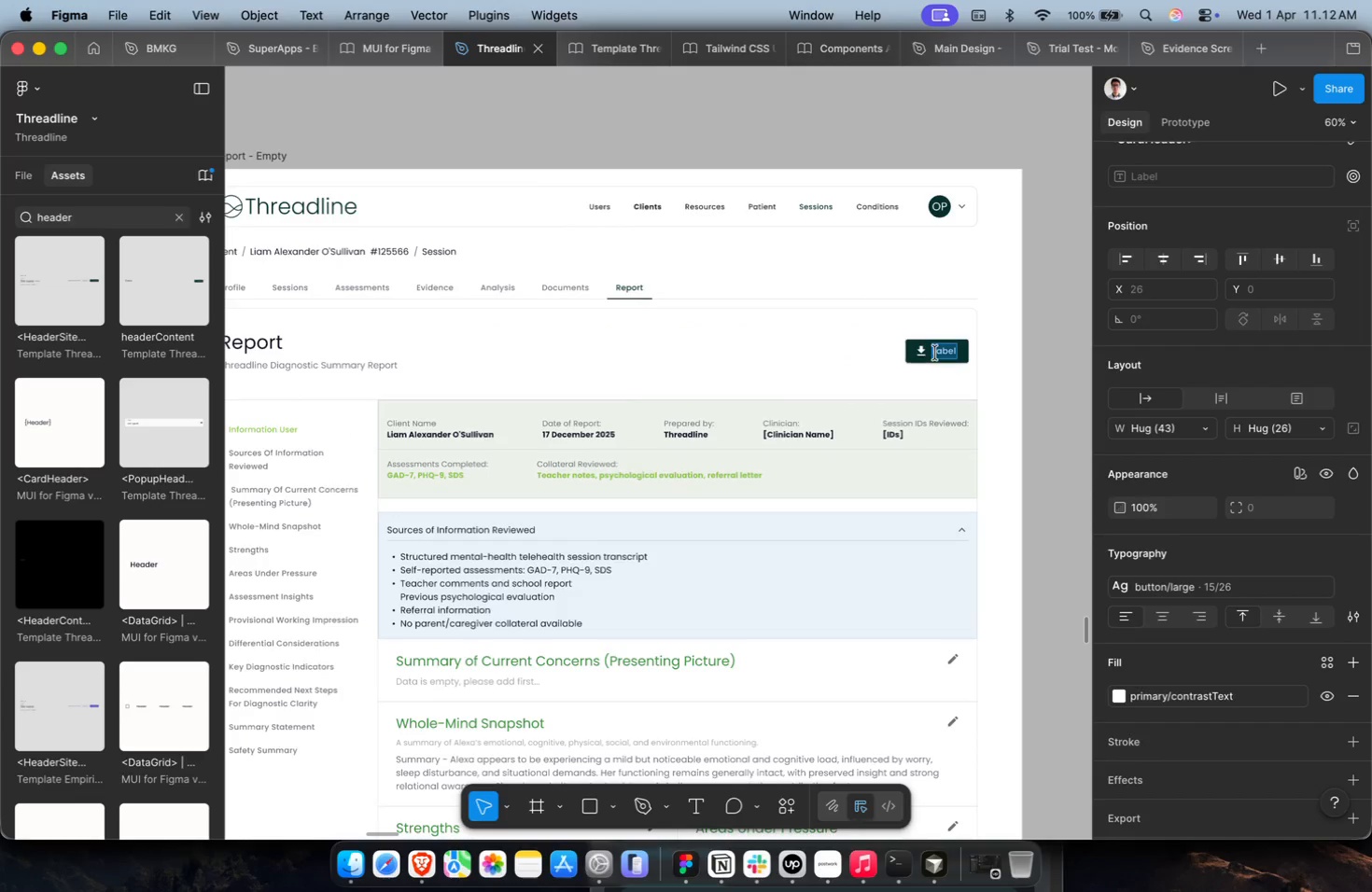 
key(Meta+Shift+V)
 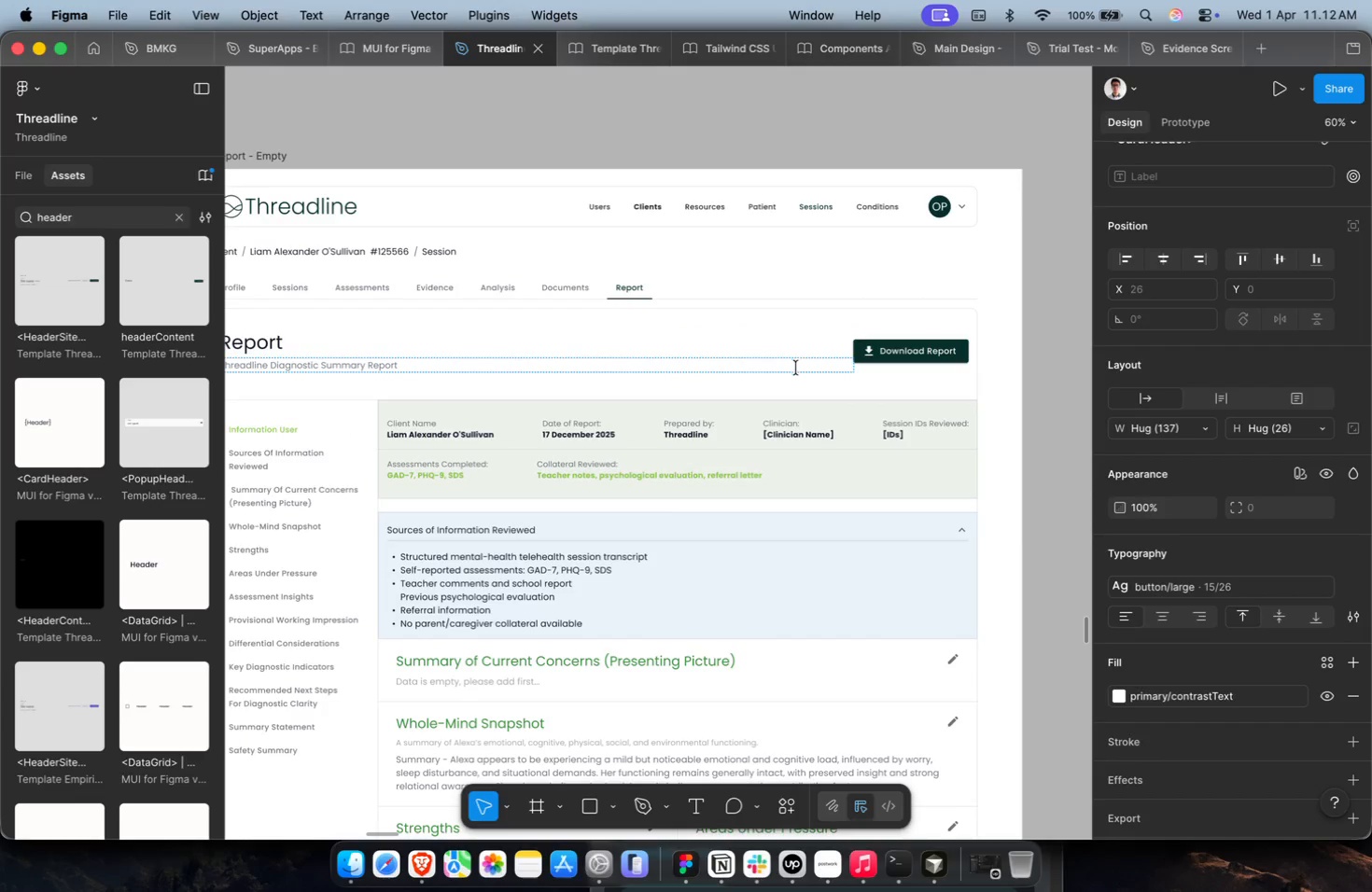 
key(Escape)
 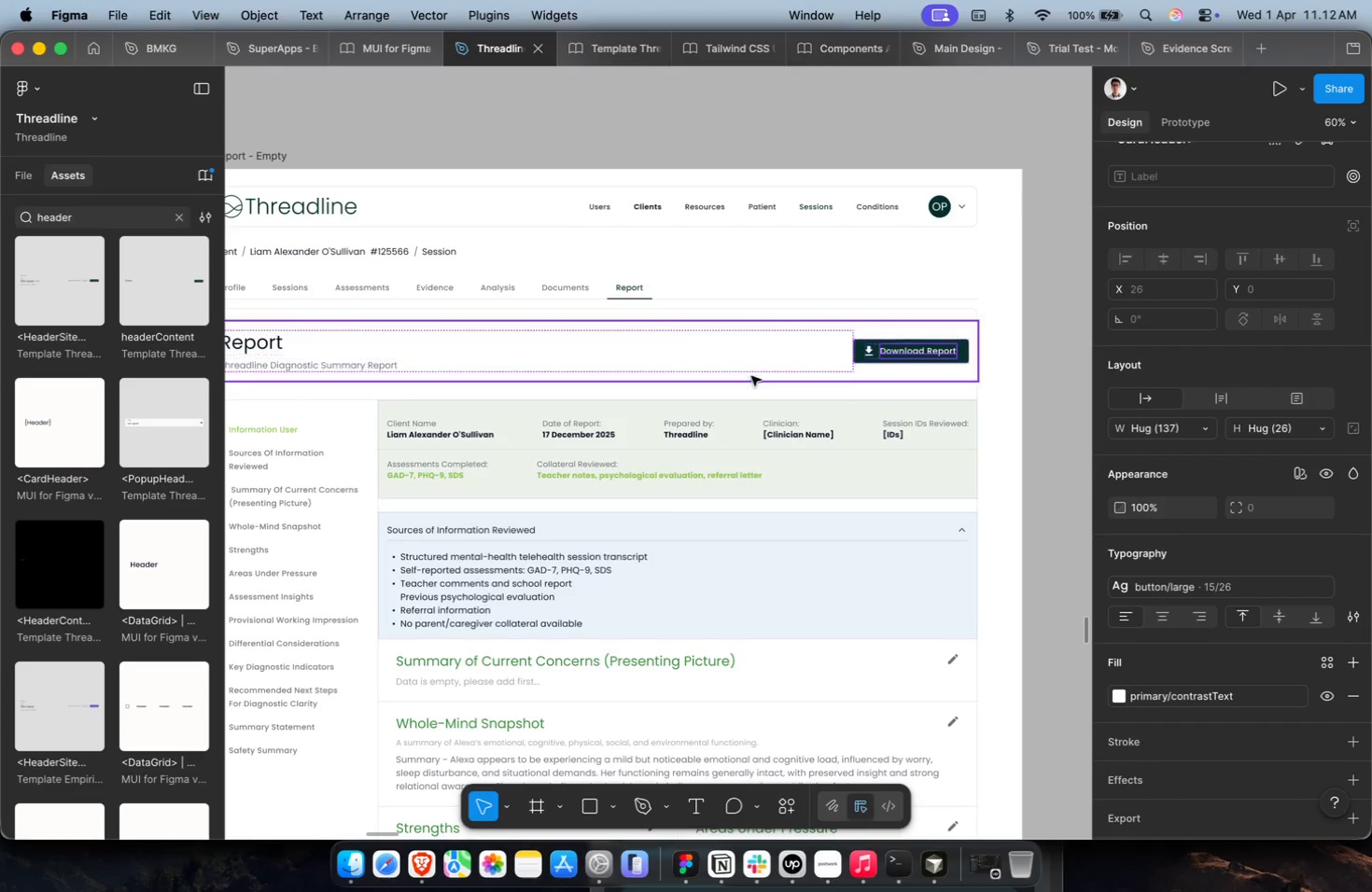 
left_click([751, 376])
 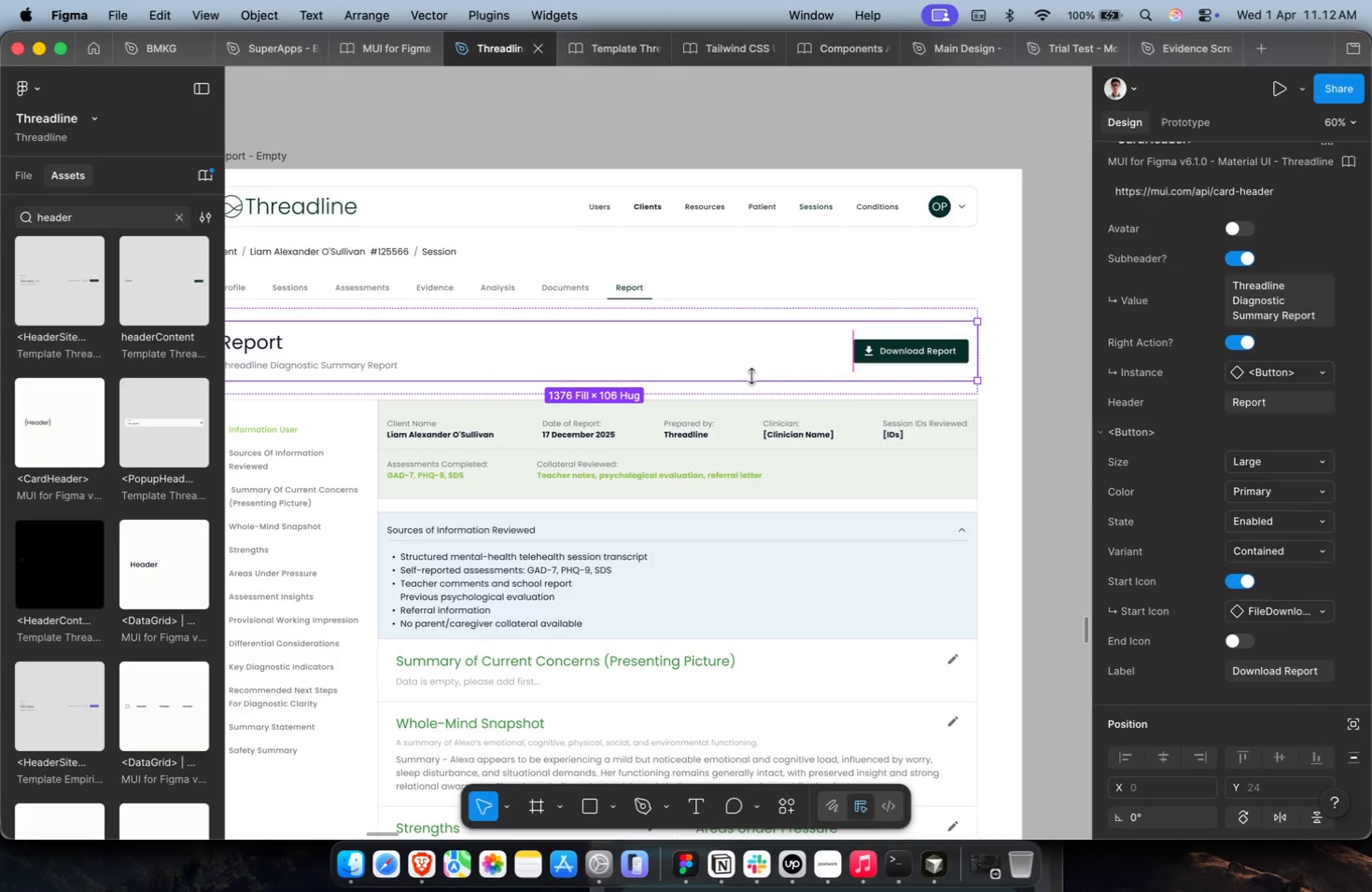 
key(Meta+C)
 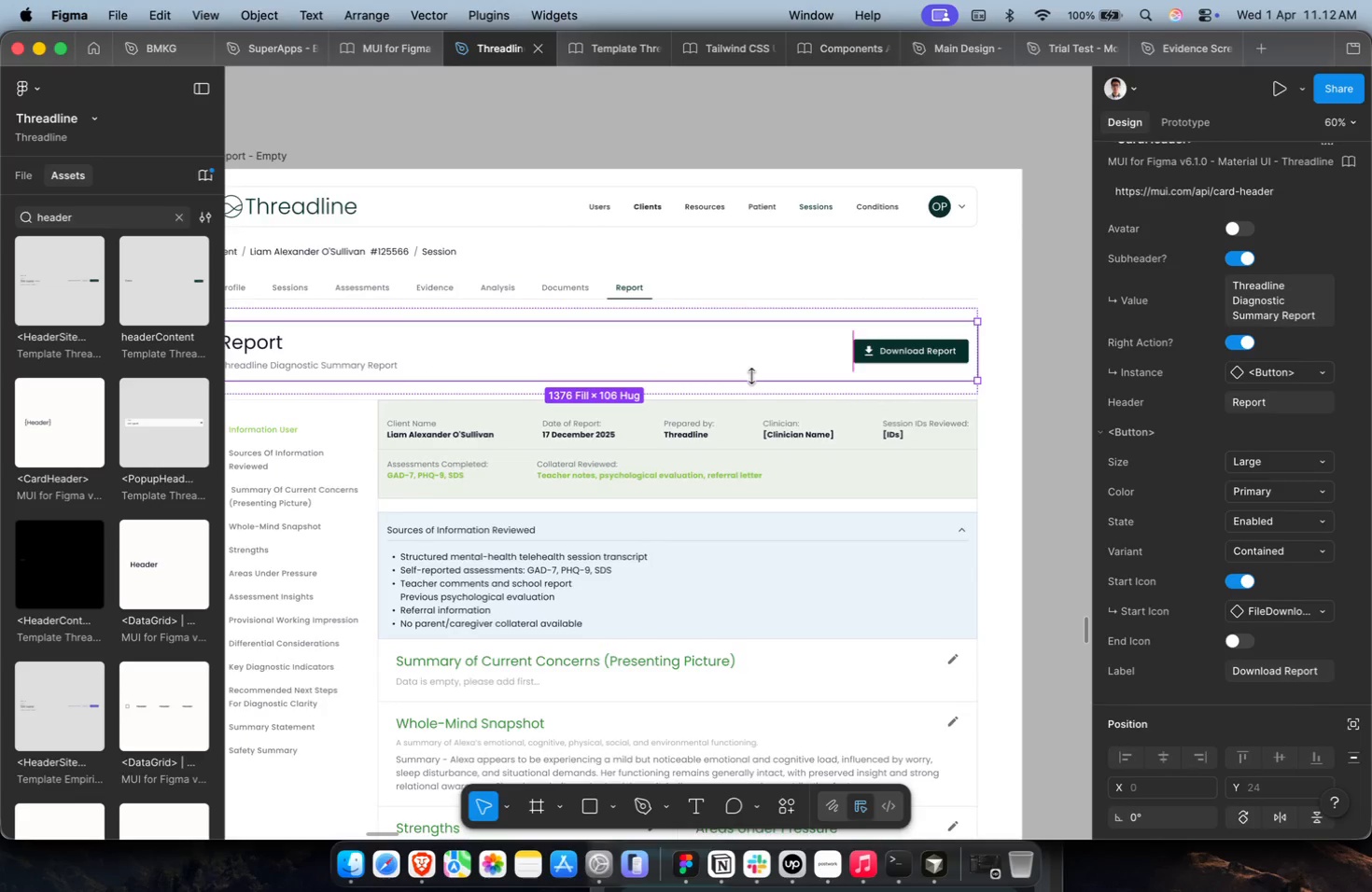 
key(Meta+CommandLeft)
 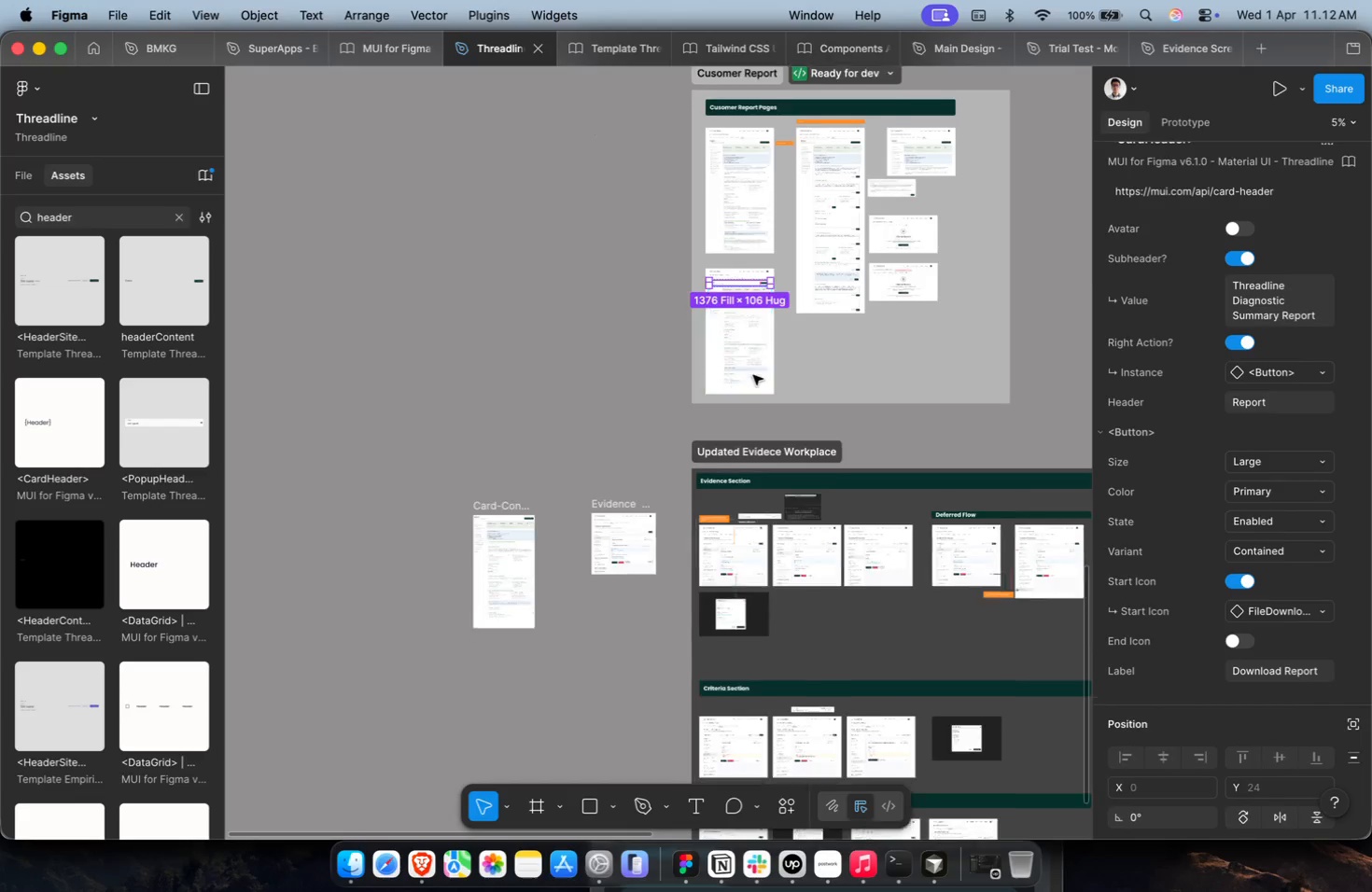 
hold_key(key=CommandLeft, duration=0.55)
scroll: coordinate [542, 366], scroll_direction: down, amount: 37.0
 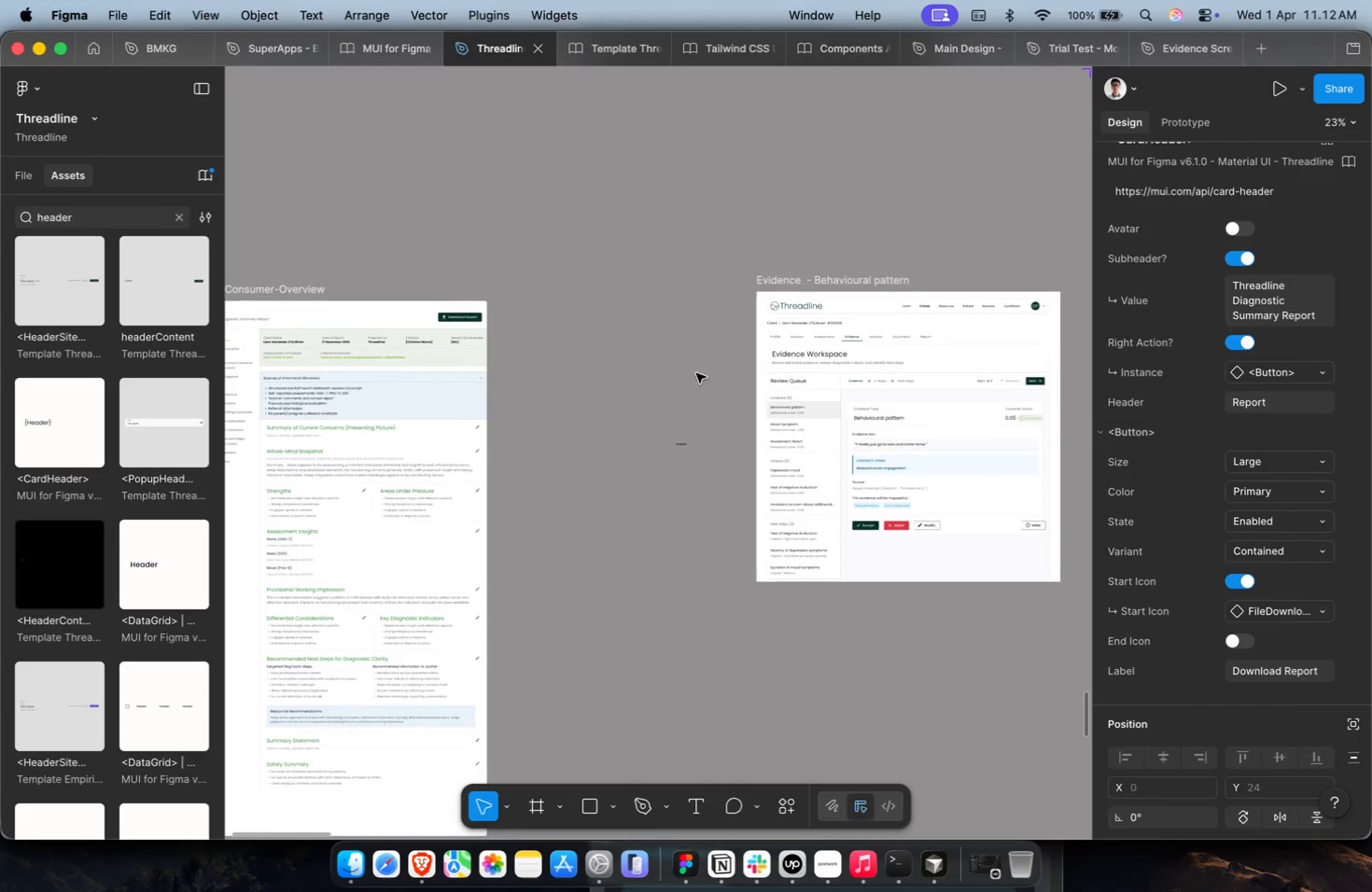 
hold_key(key=CommandLeft, duration=0.34)
 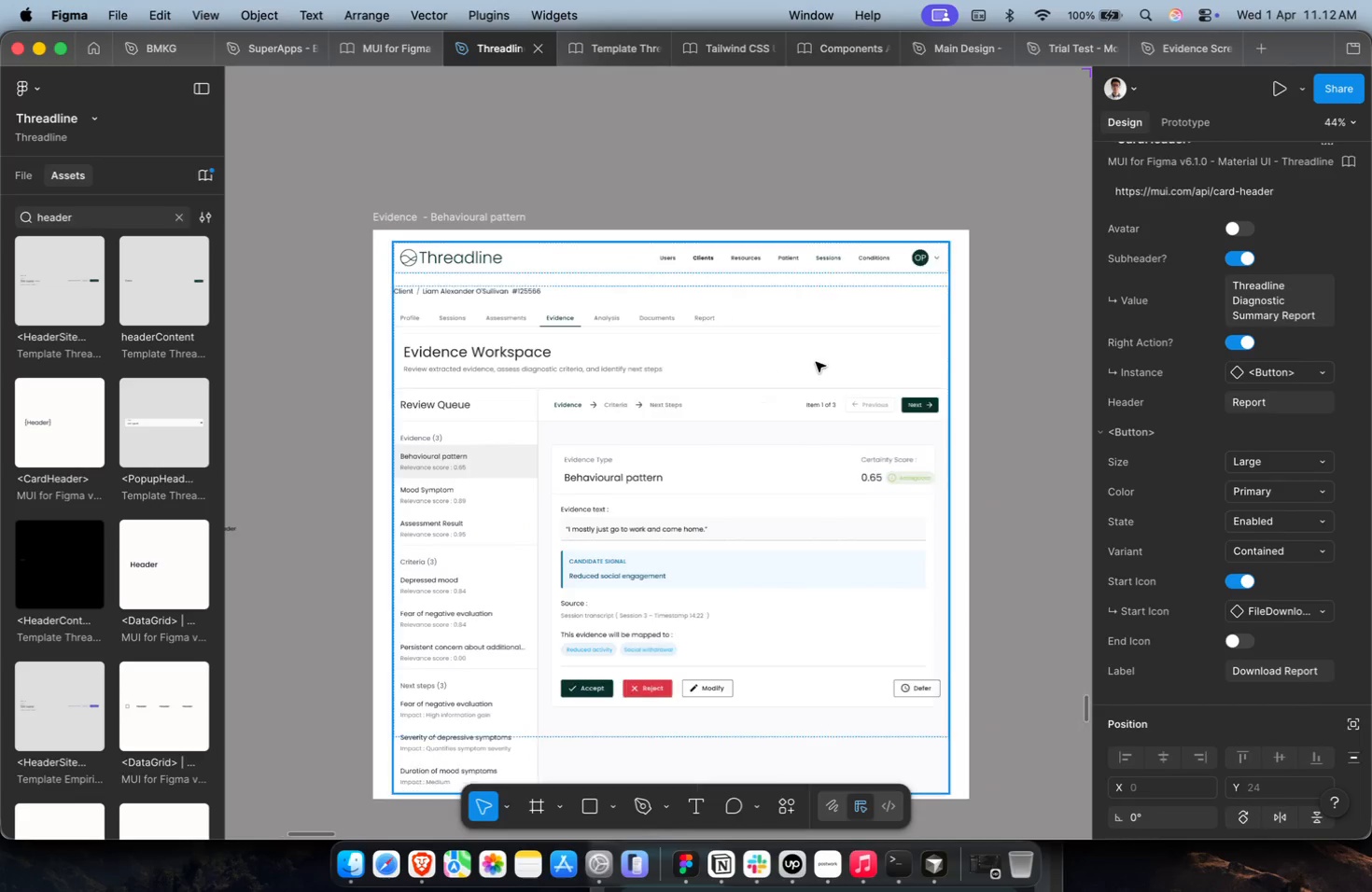 
key(Shift+ShiftLeft)
 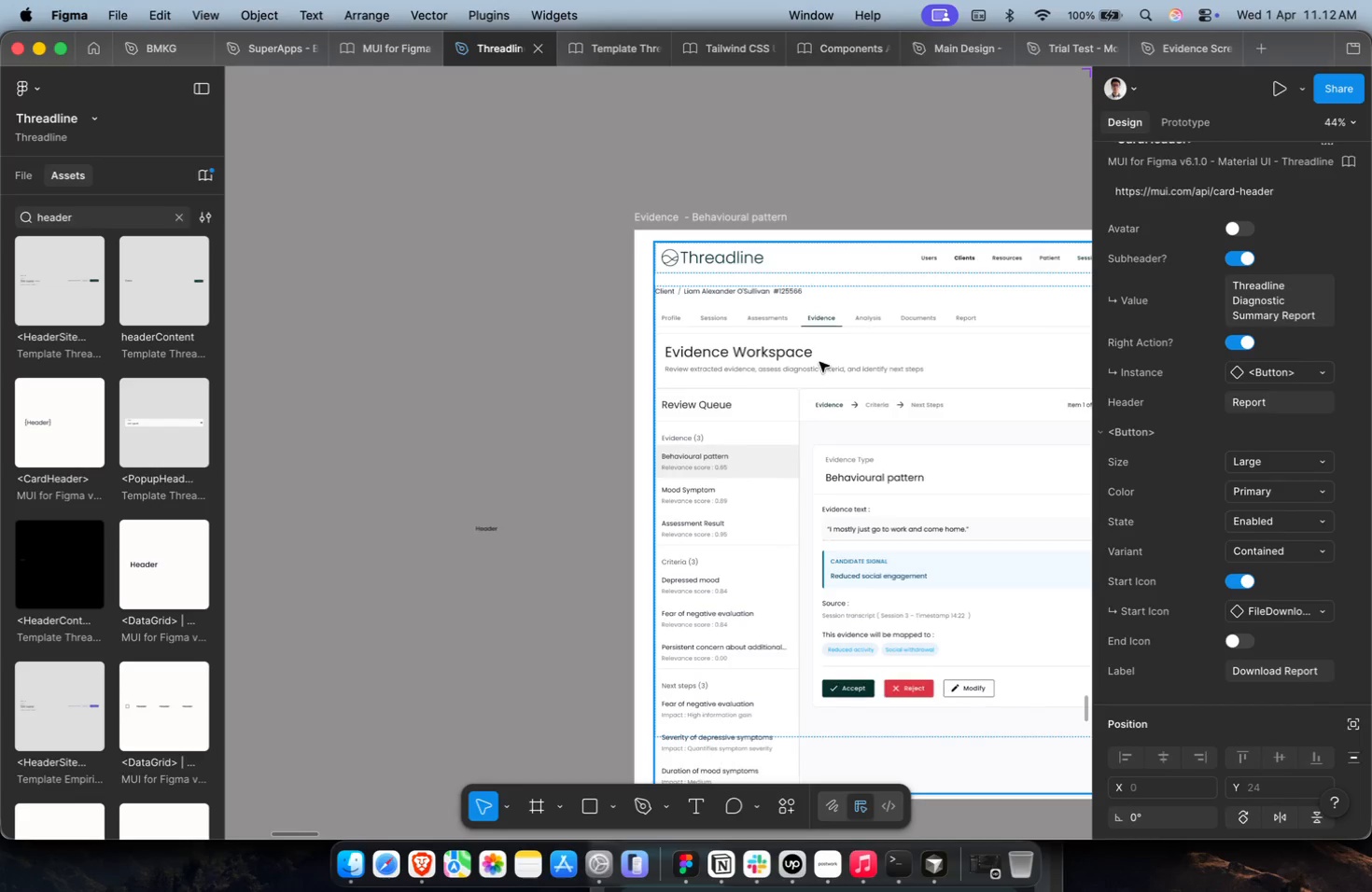 
scroll: coordinate [885, 356], scroll_direction: up, amount: 8.0
 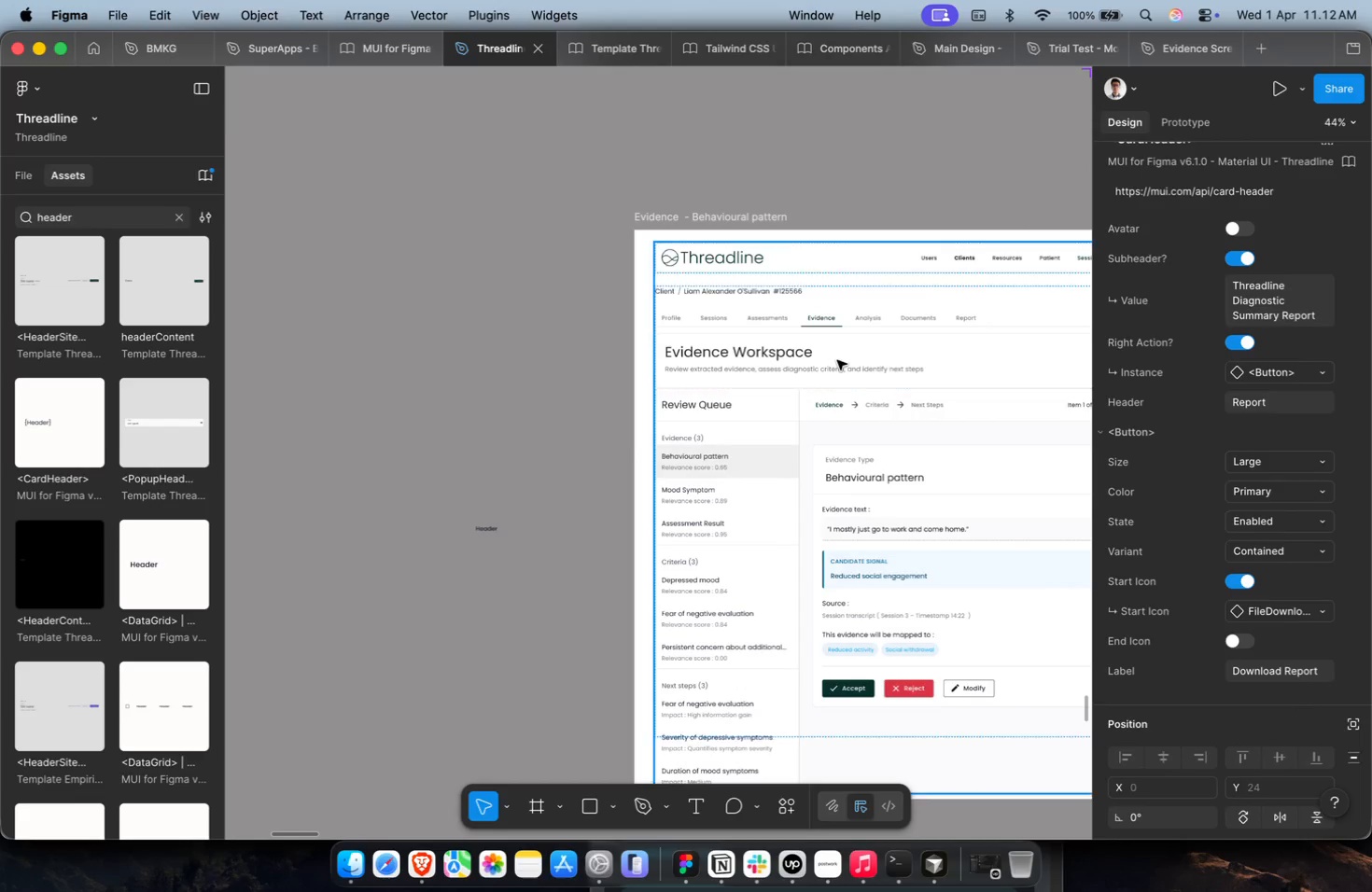 
left_click([630, 369])
 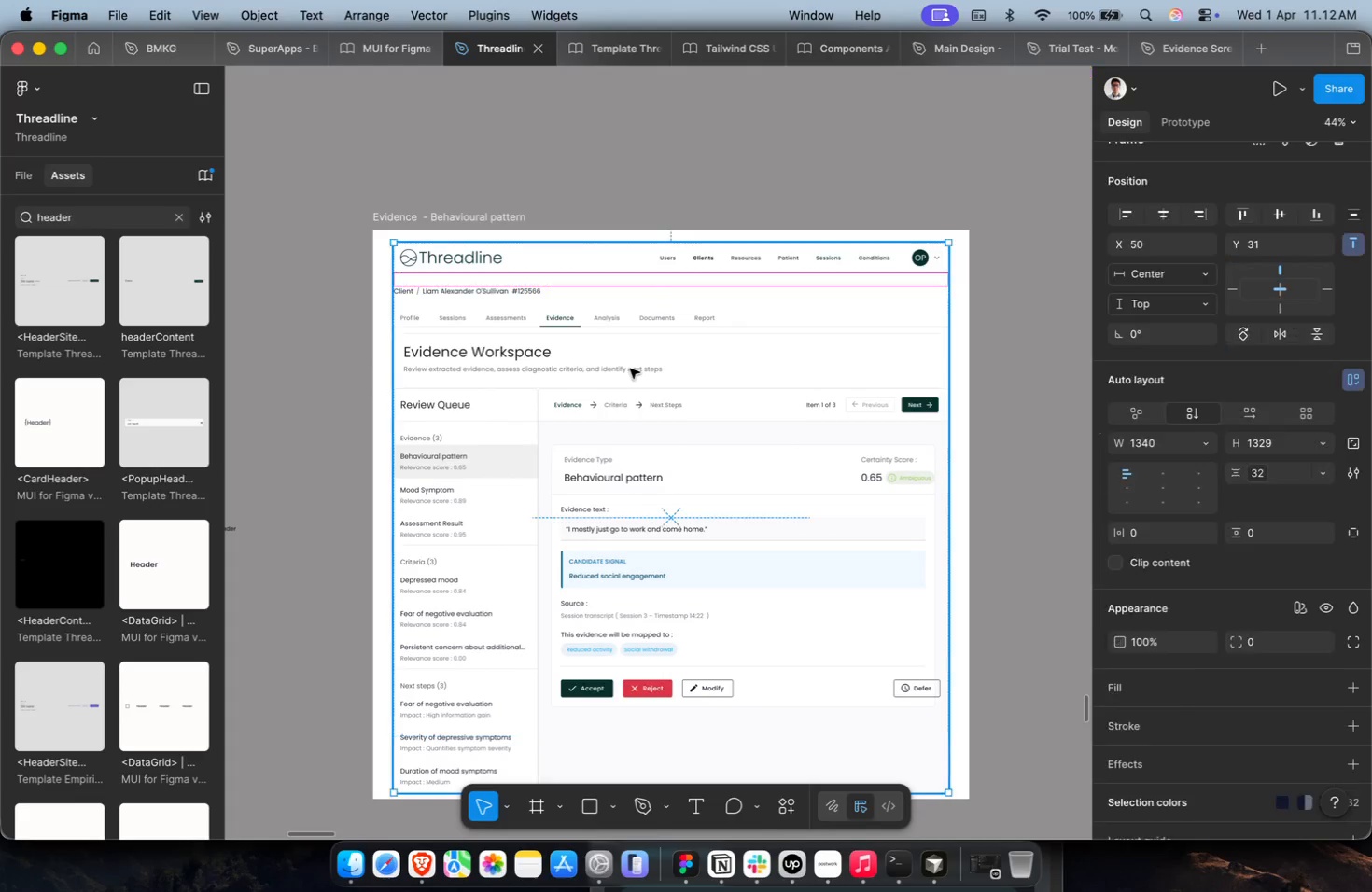 
scroll: coordinate [819, 362], scroll_direction: down, amount: 4.0
 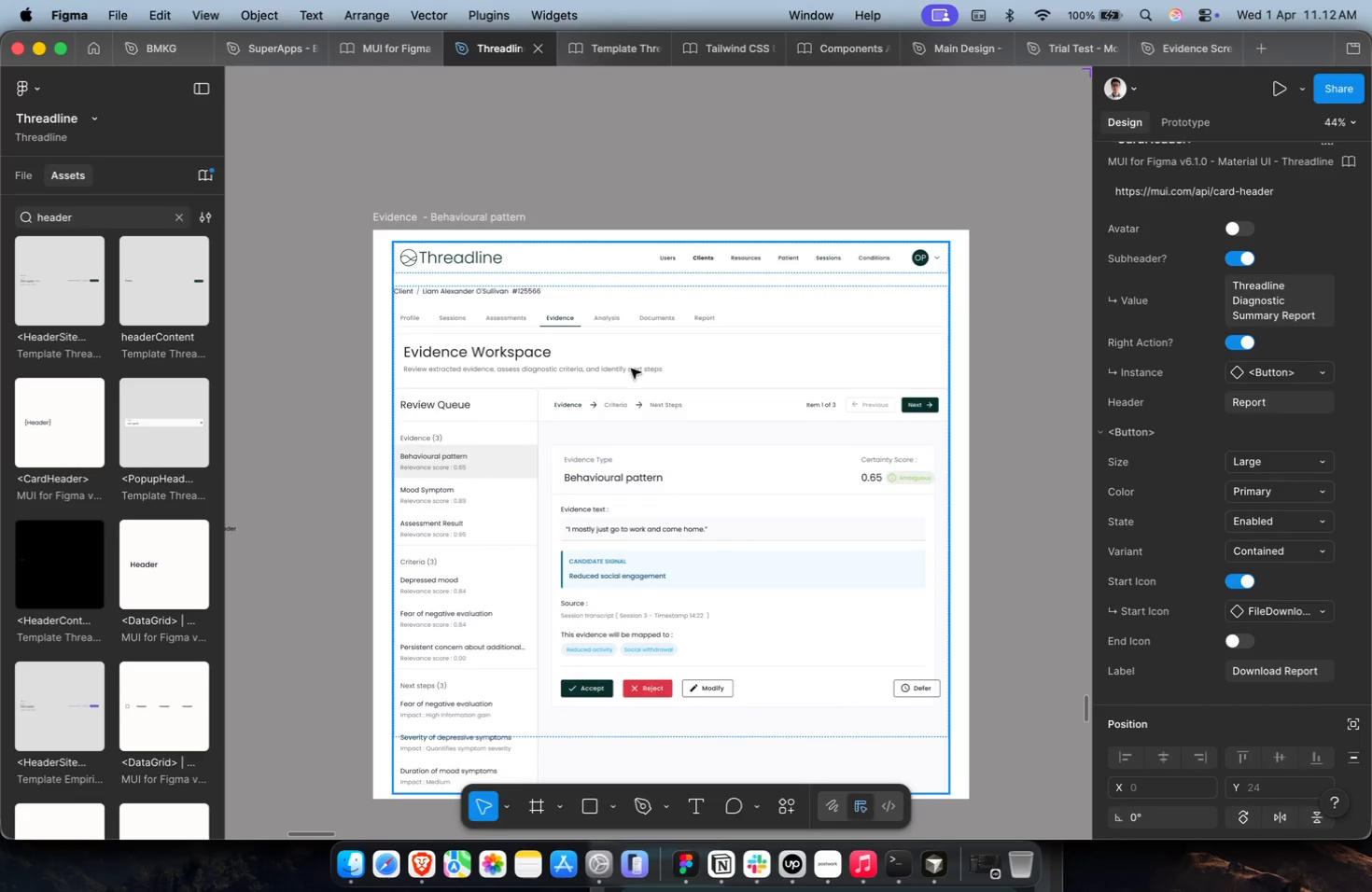 
double_click([630, 369])
 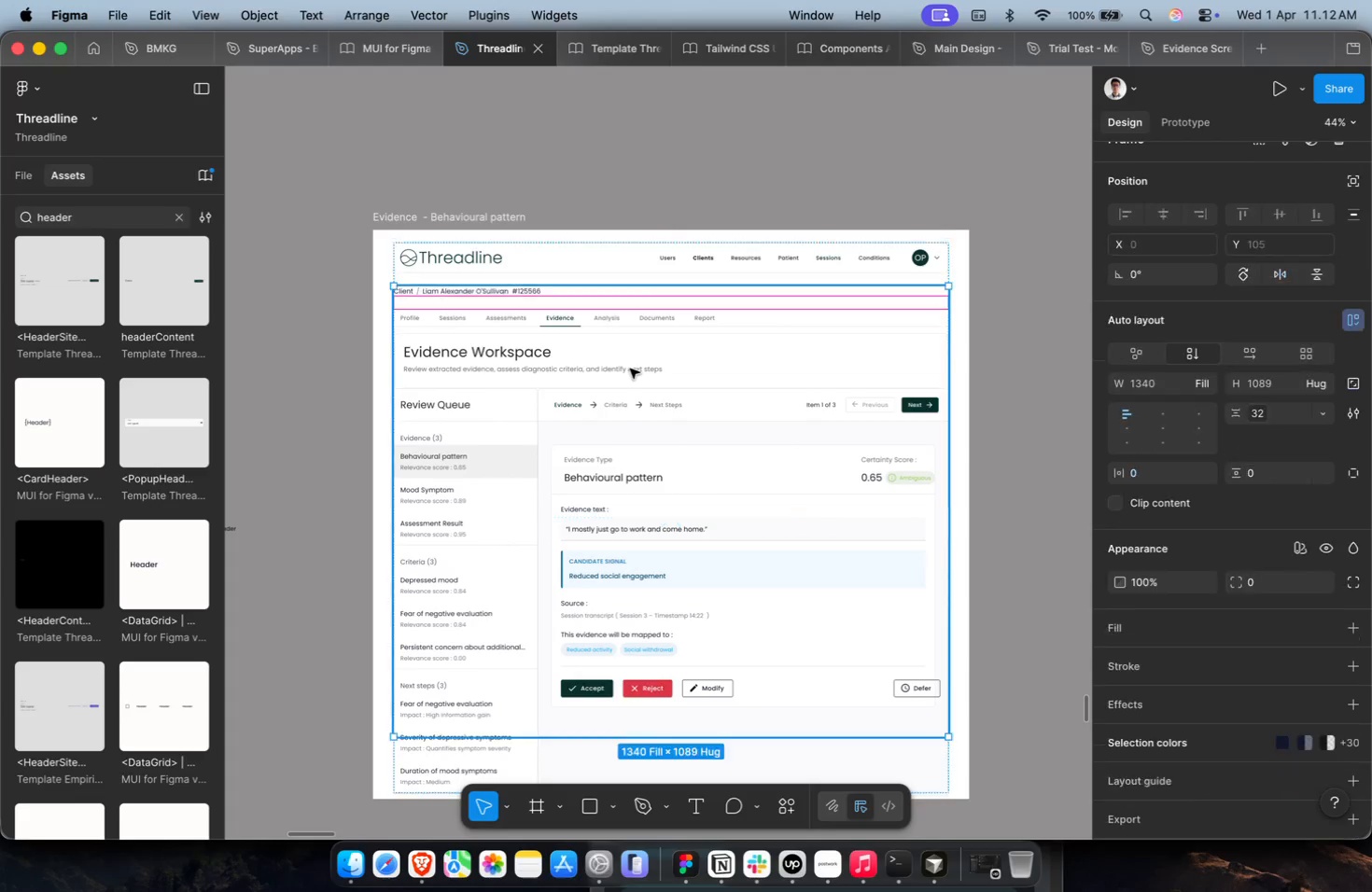 
triple_click([630, 369])
 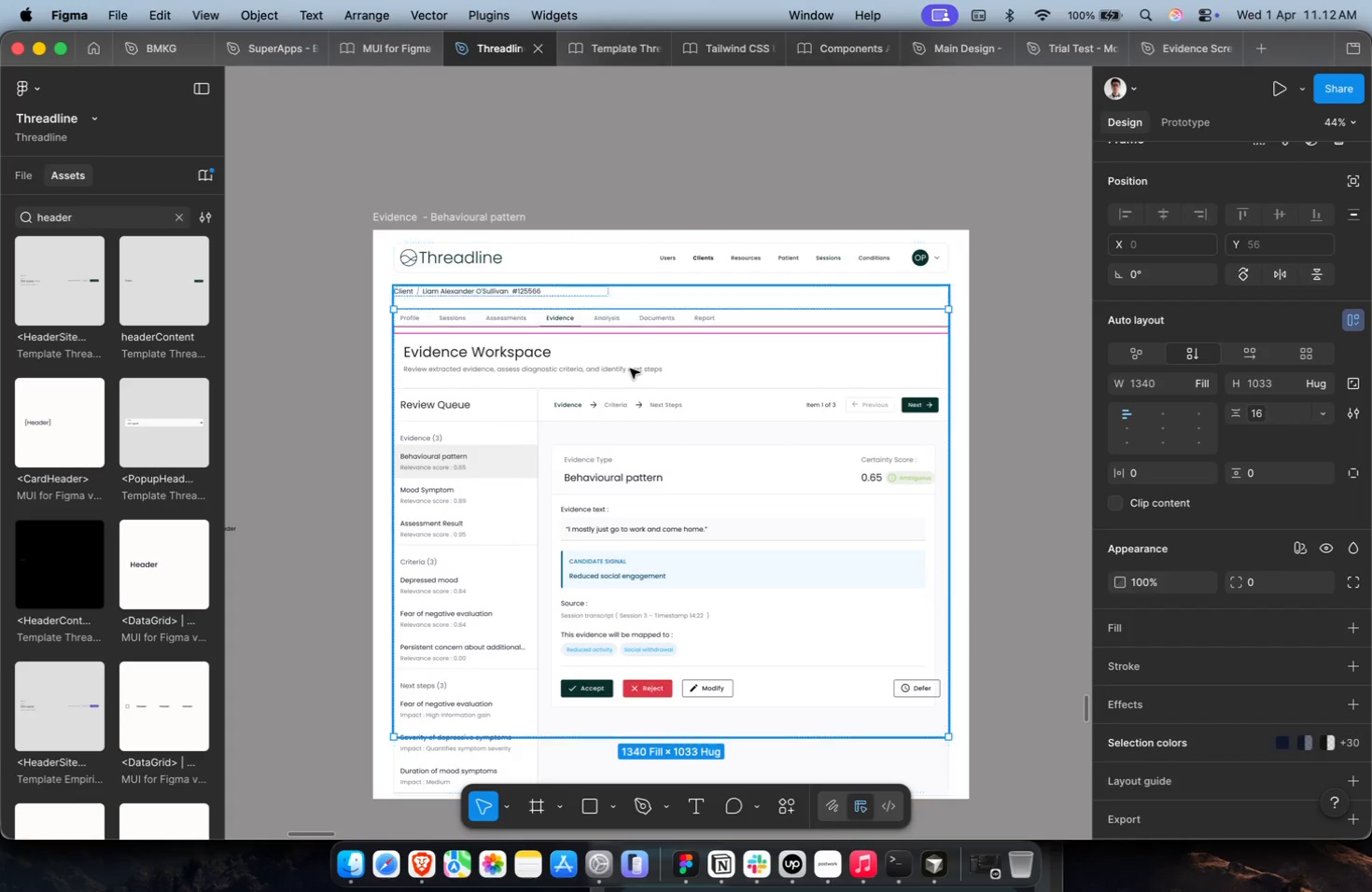 
triple_click([630, 369])
 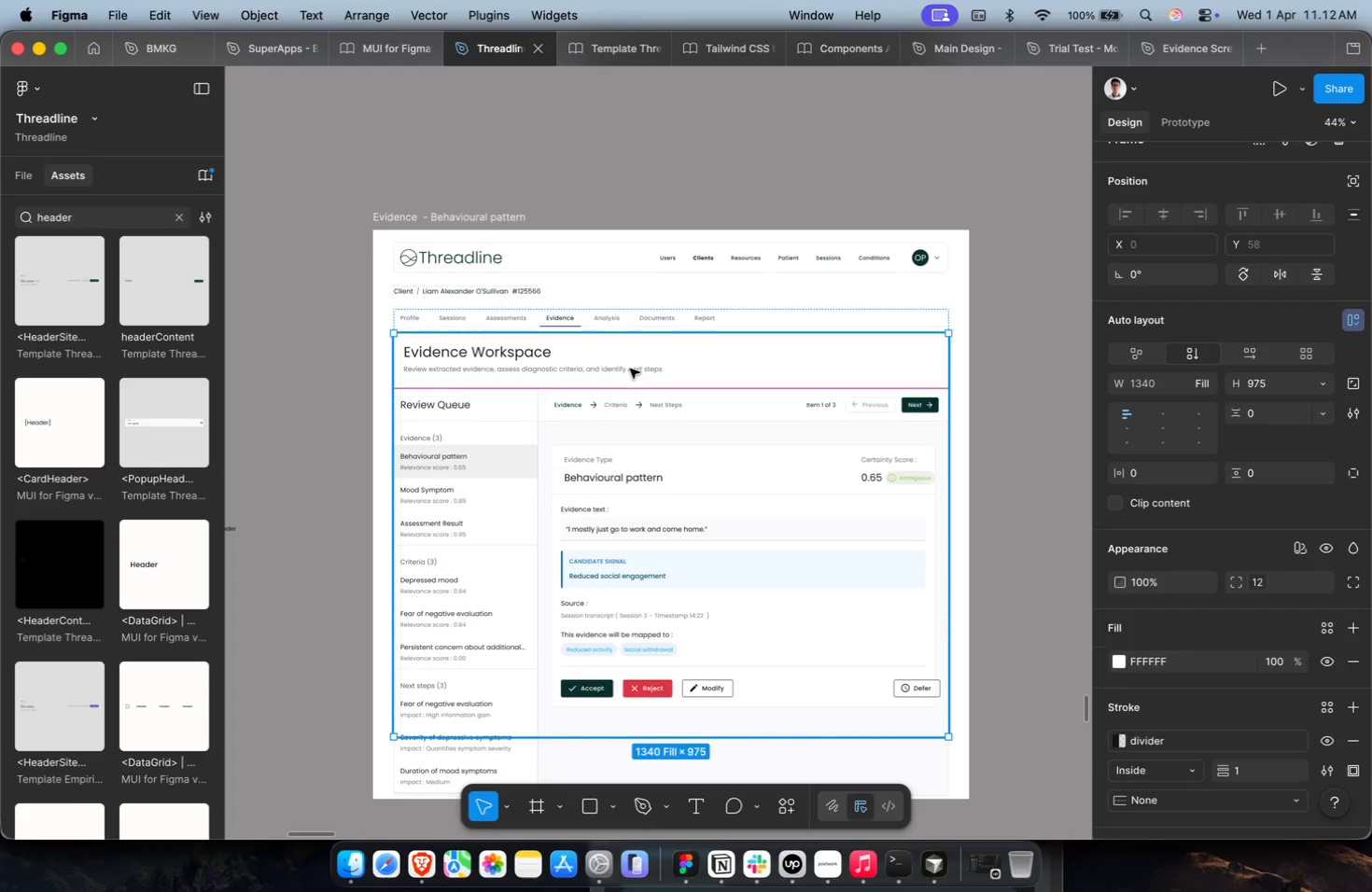 
triple_click([630, 369])
 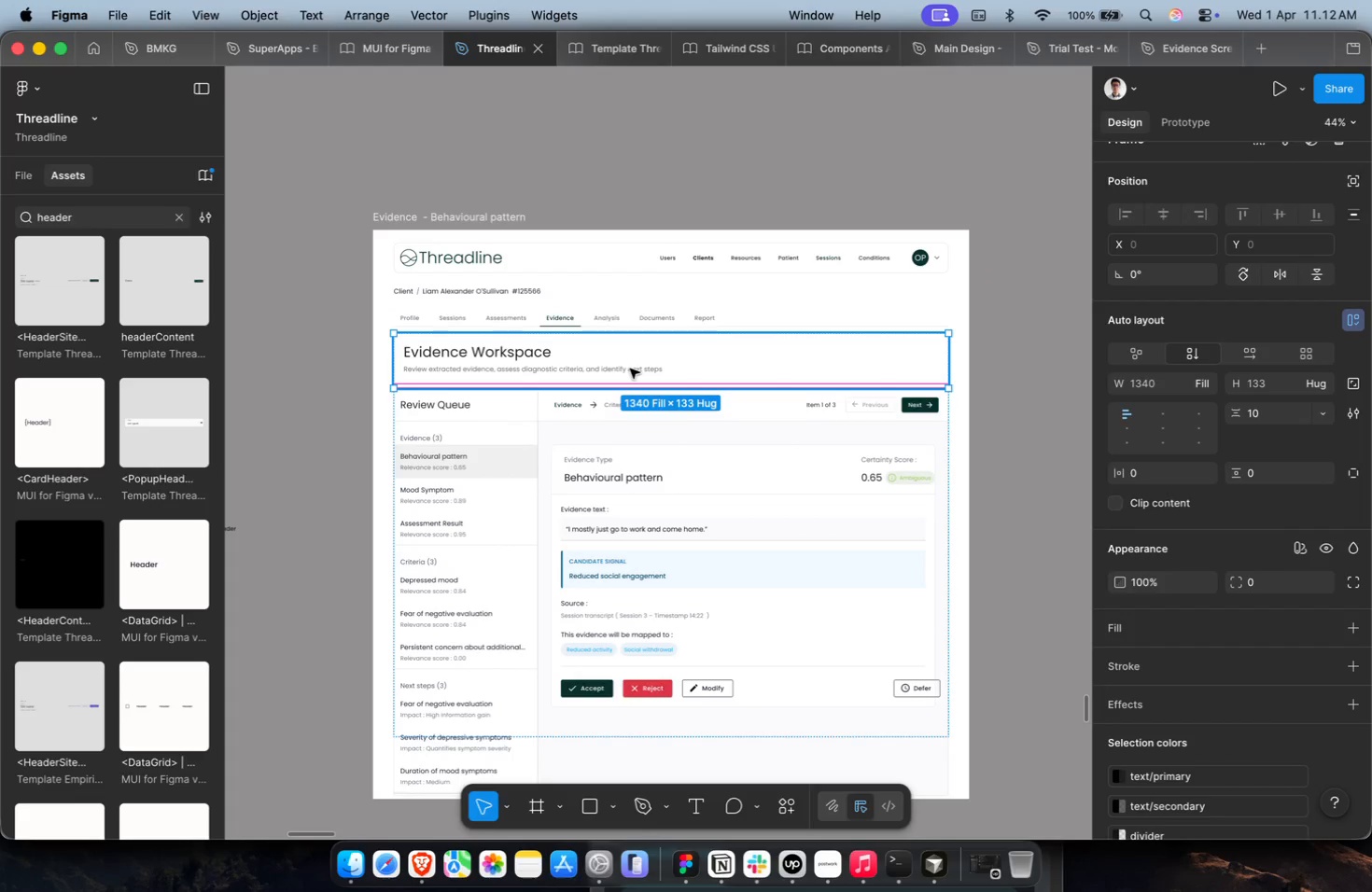 
triple_click([630, 369])
 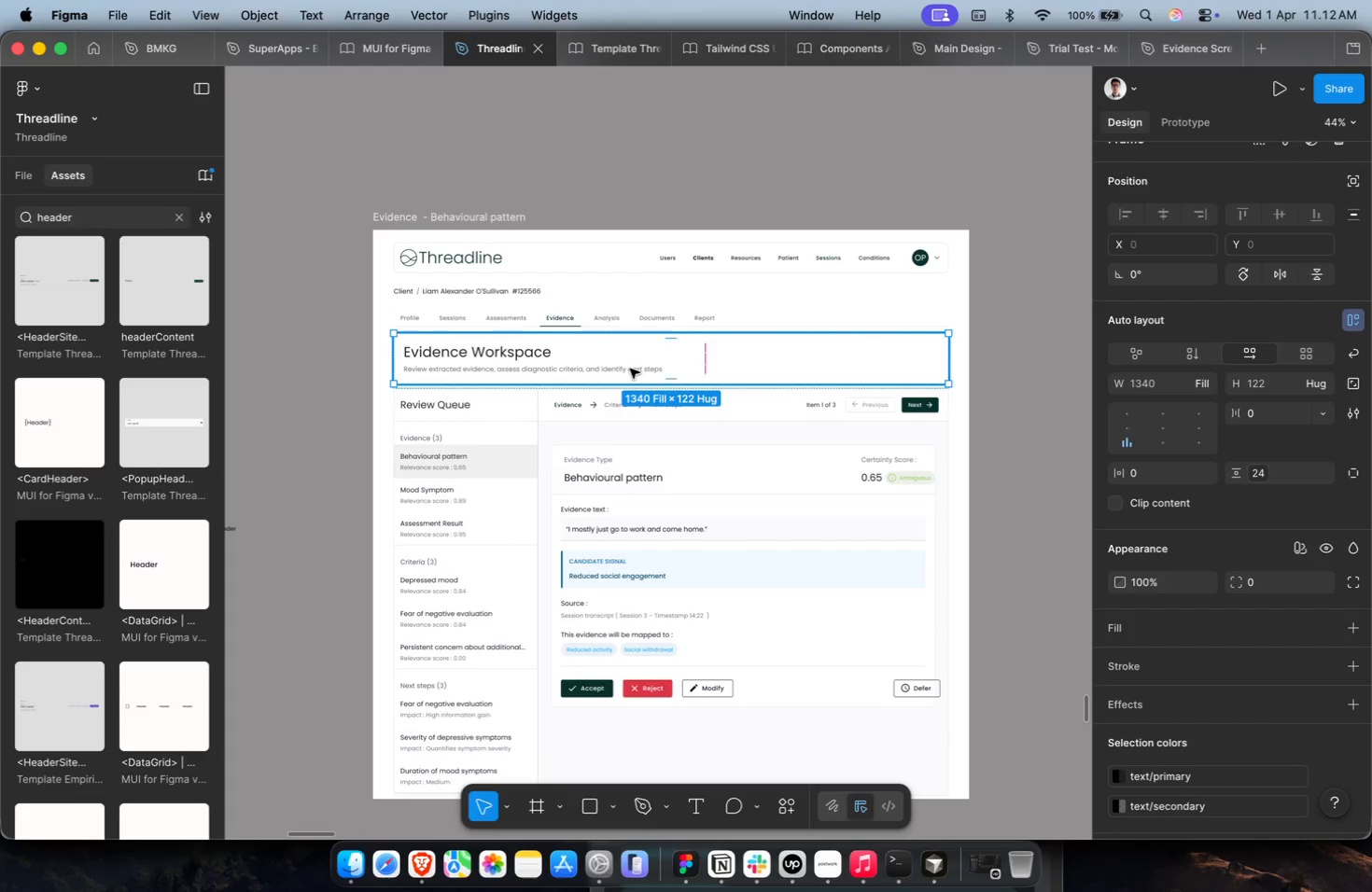 
triple_click([630, 369])
 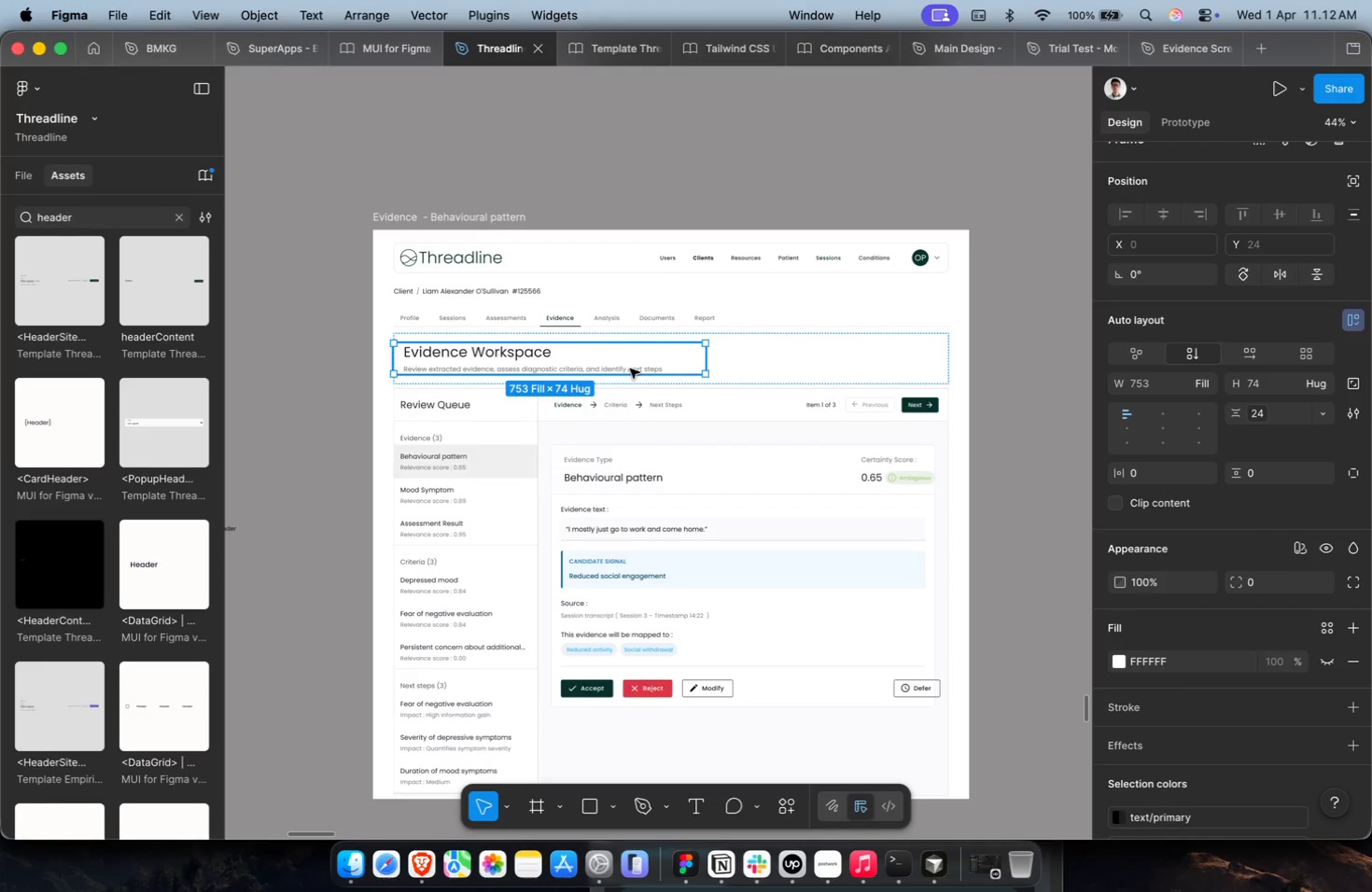 
key(Meta+Shift+R)
 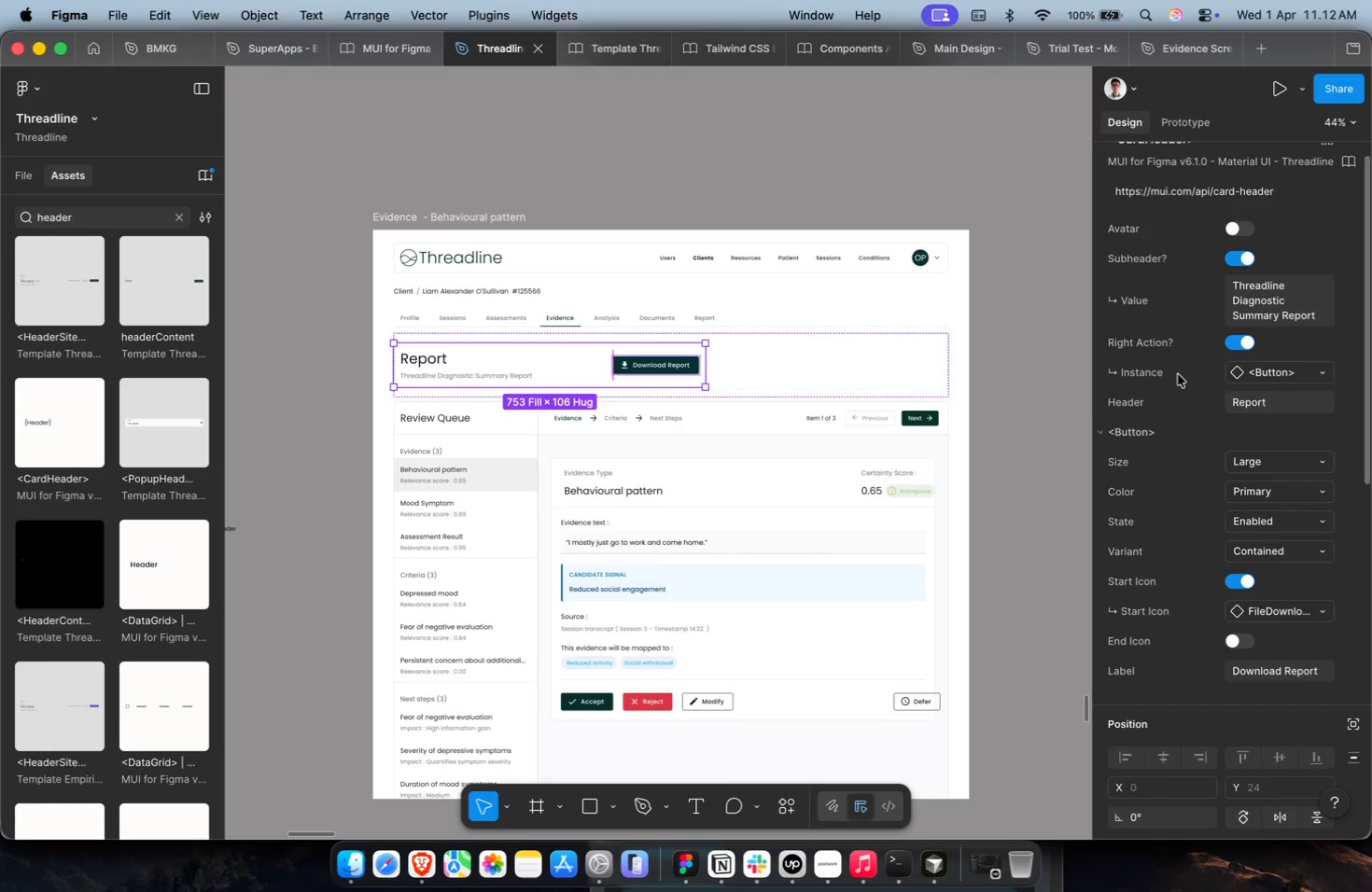 
scroll: coordinate [1256, 605], scroll_direction: down, amount: 13.0
 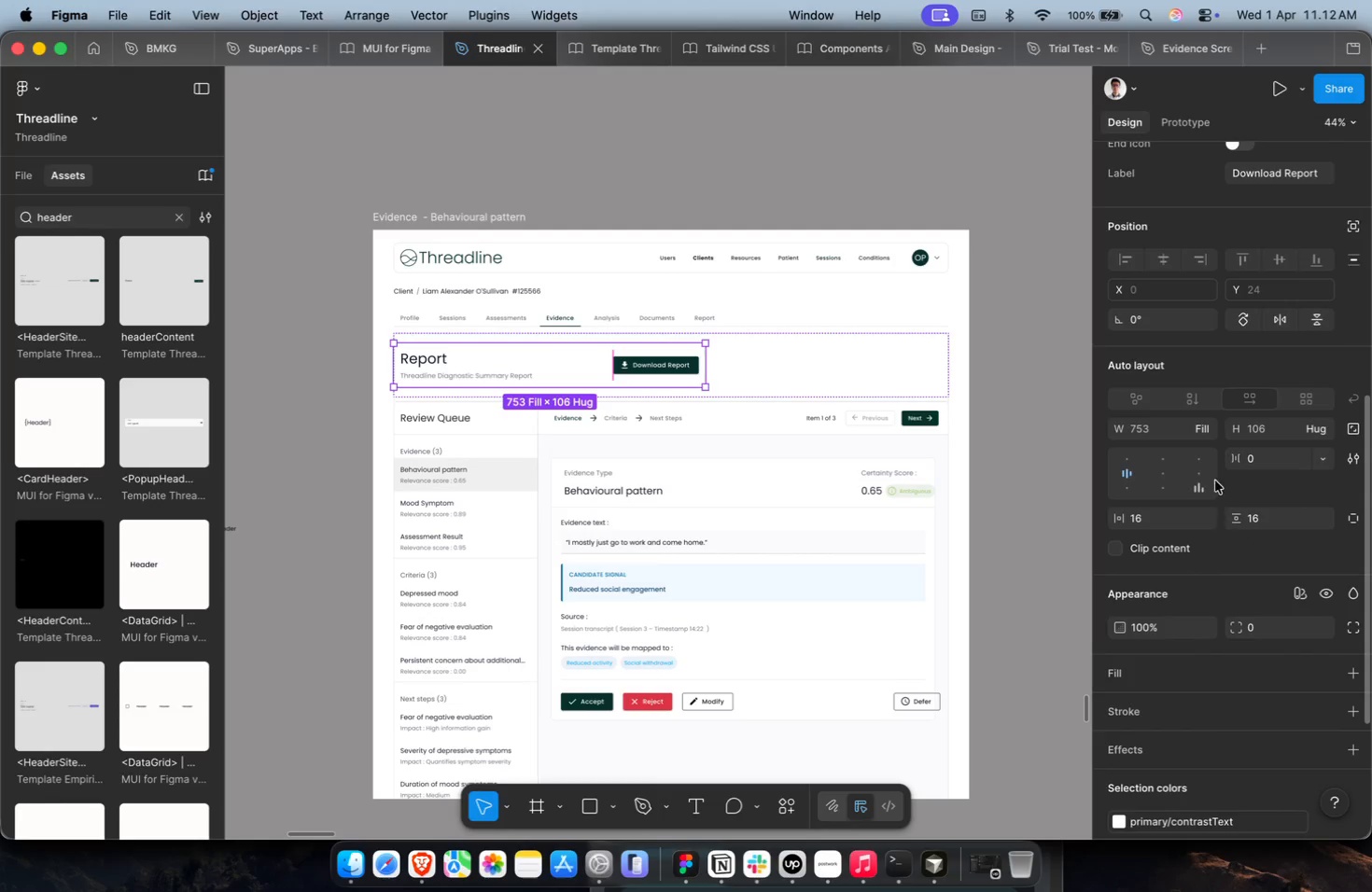 
key(Meta+CommandLeft)
 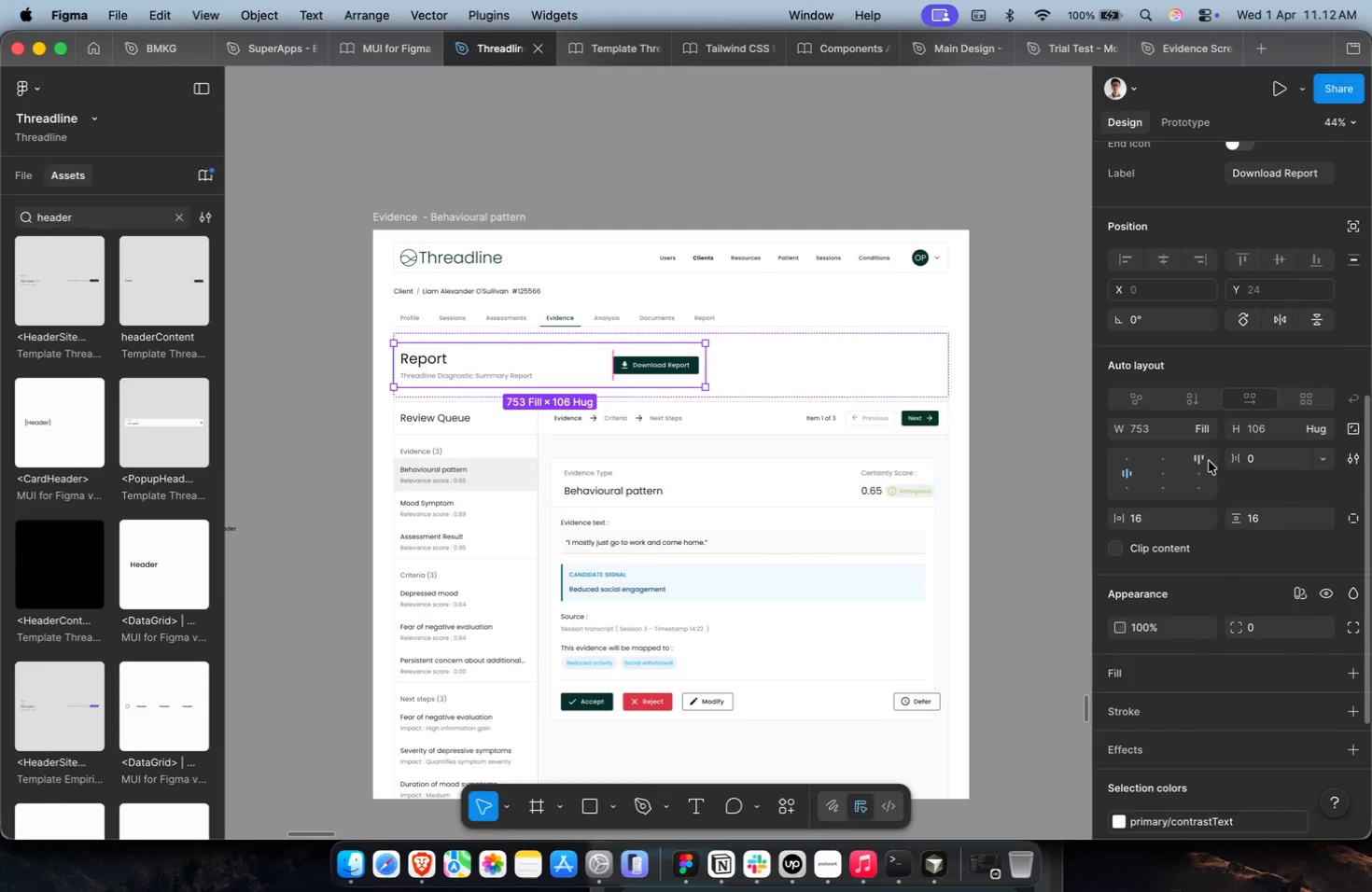 
key(Meta+Z)
 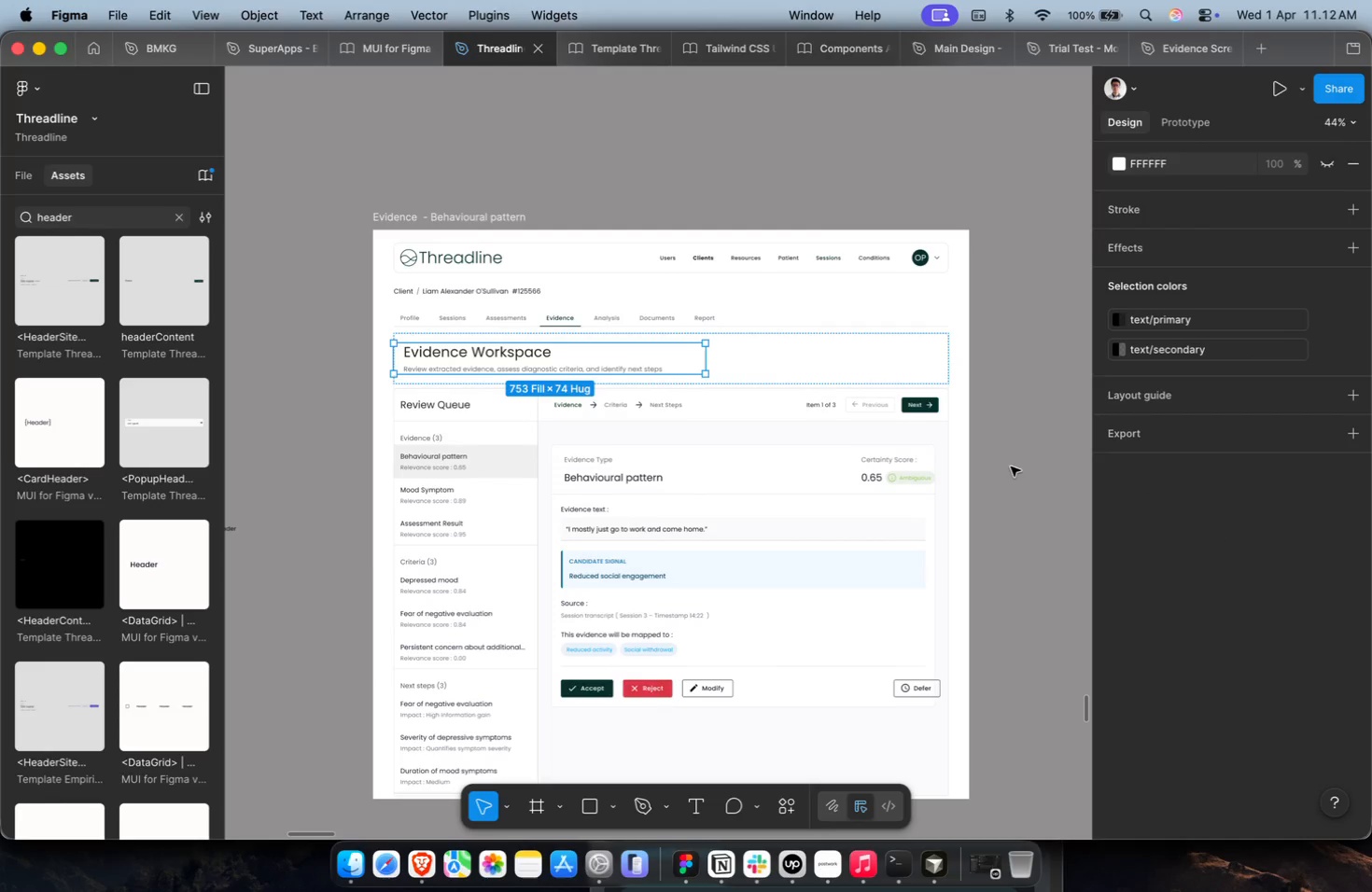 
hold_key(key=CommandLeft, duration=0.39)
scroll: coordinate [622, 407], scroll_direction: up, amount: 4.0
 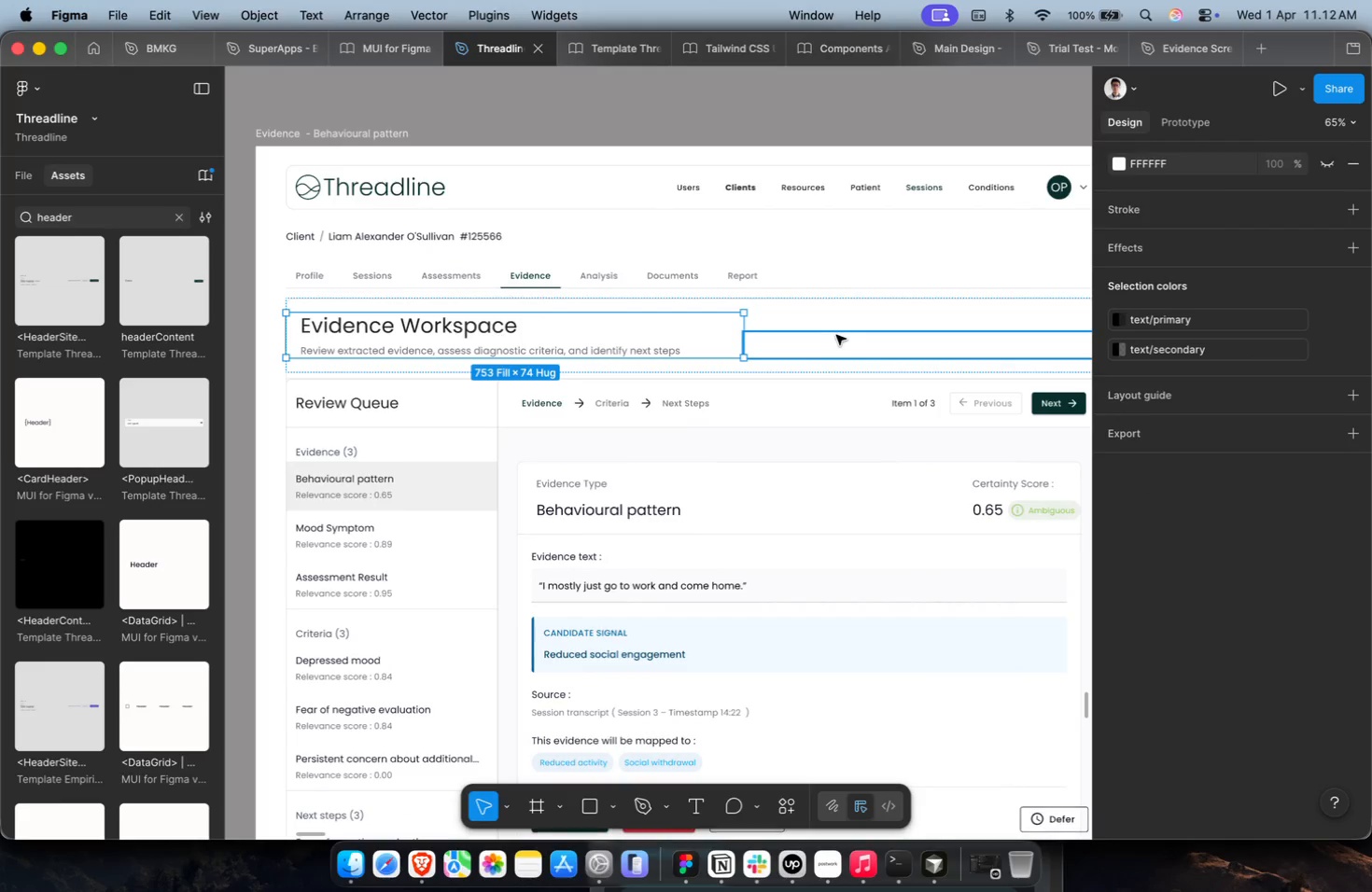 
left_click([835, 335])
 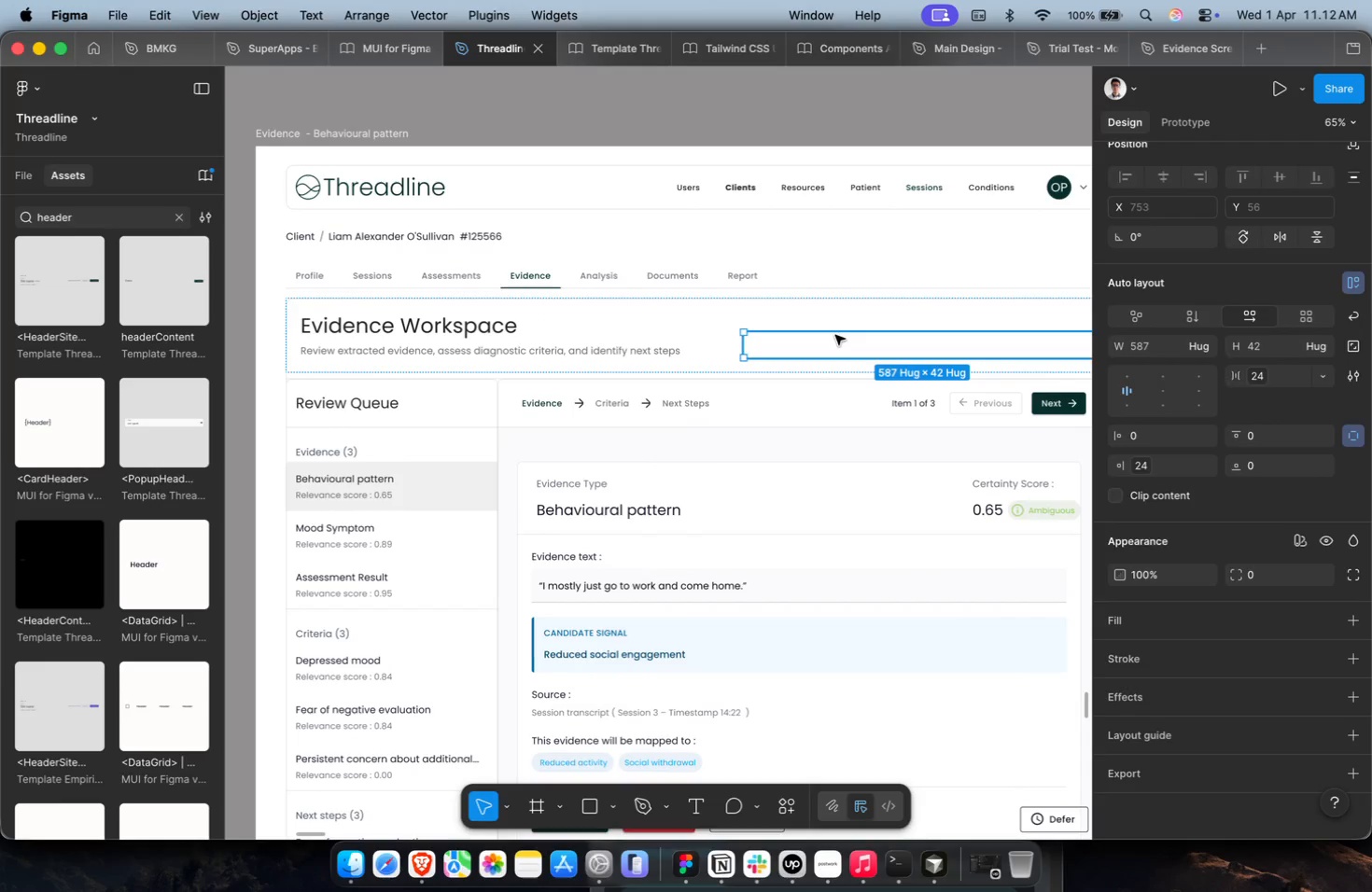 
key(Backspace)
 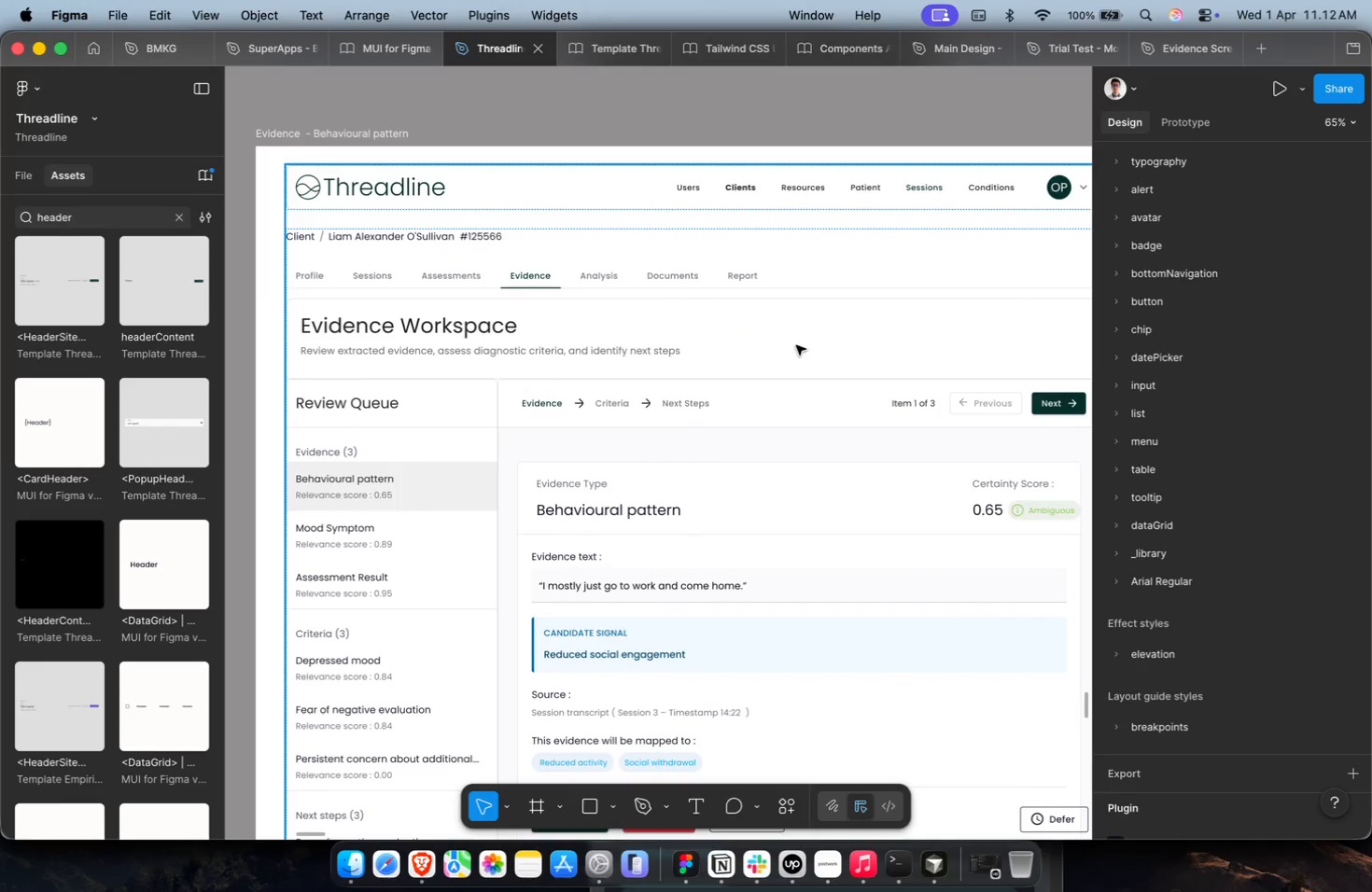 
hold_key(key=CommandLeft, duration=0.42)
left_click([627, 346])
 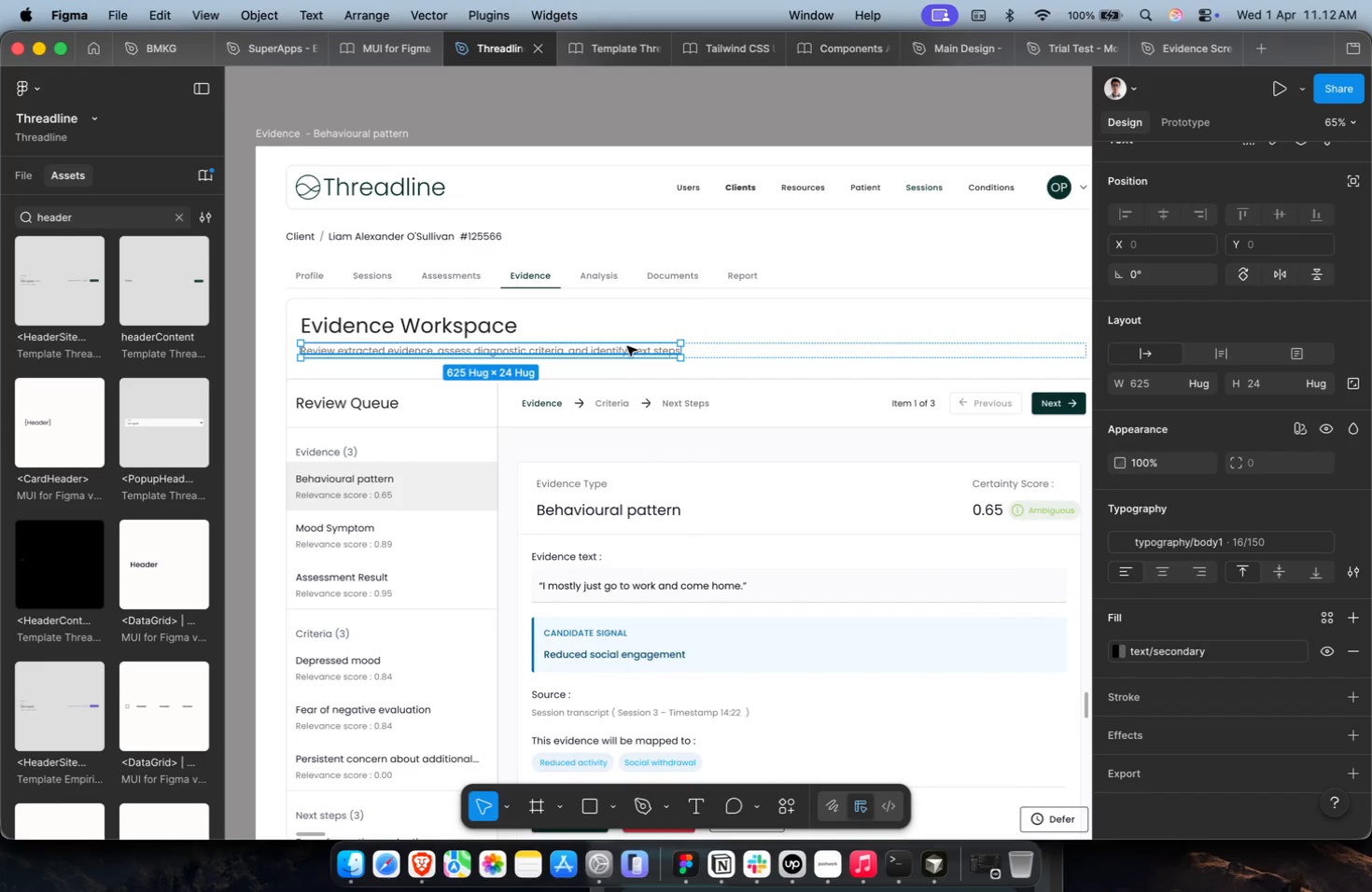 
key(Shift+Enter)
 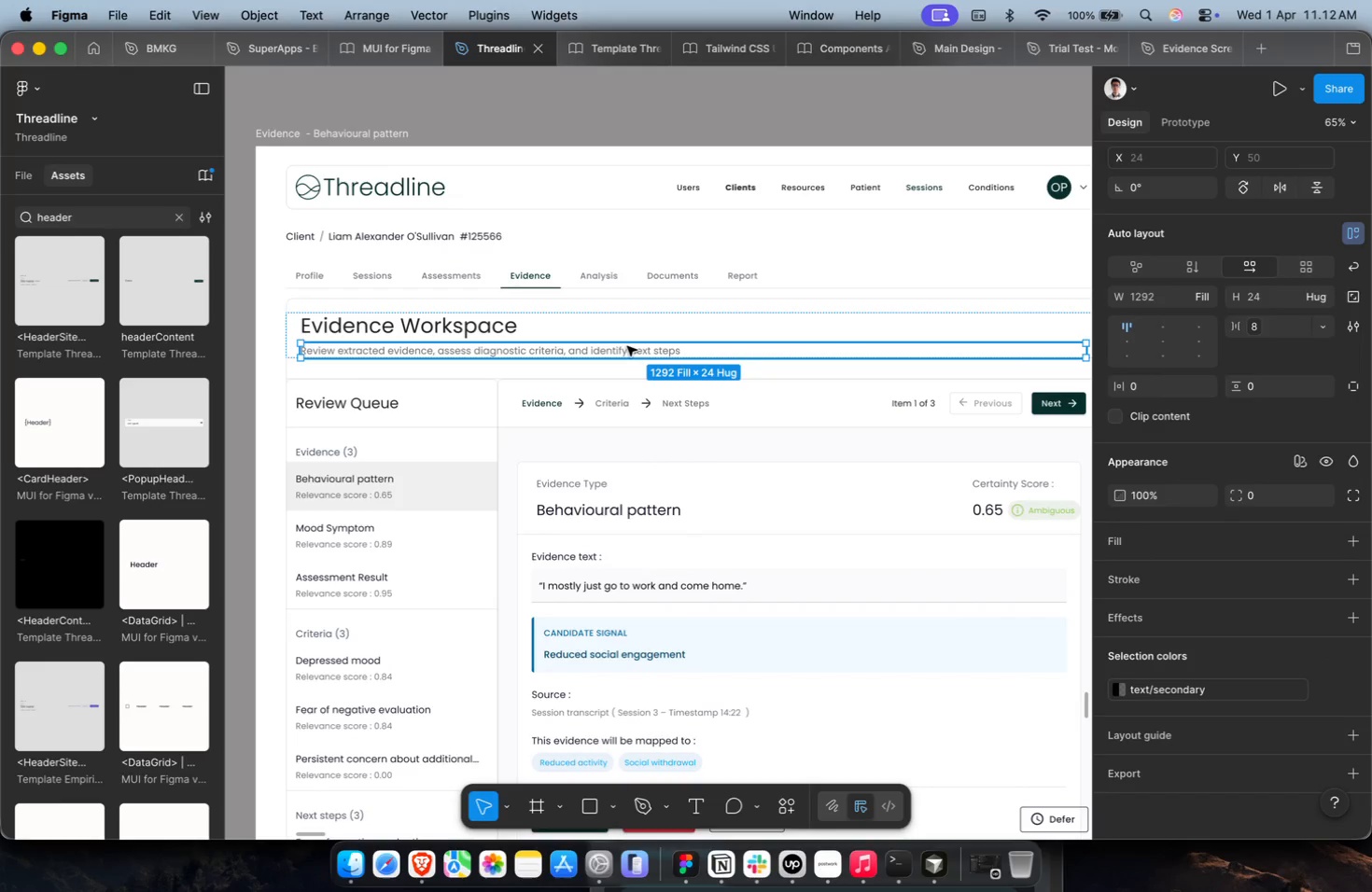 
key(Shift+Enter)
 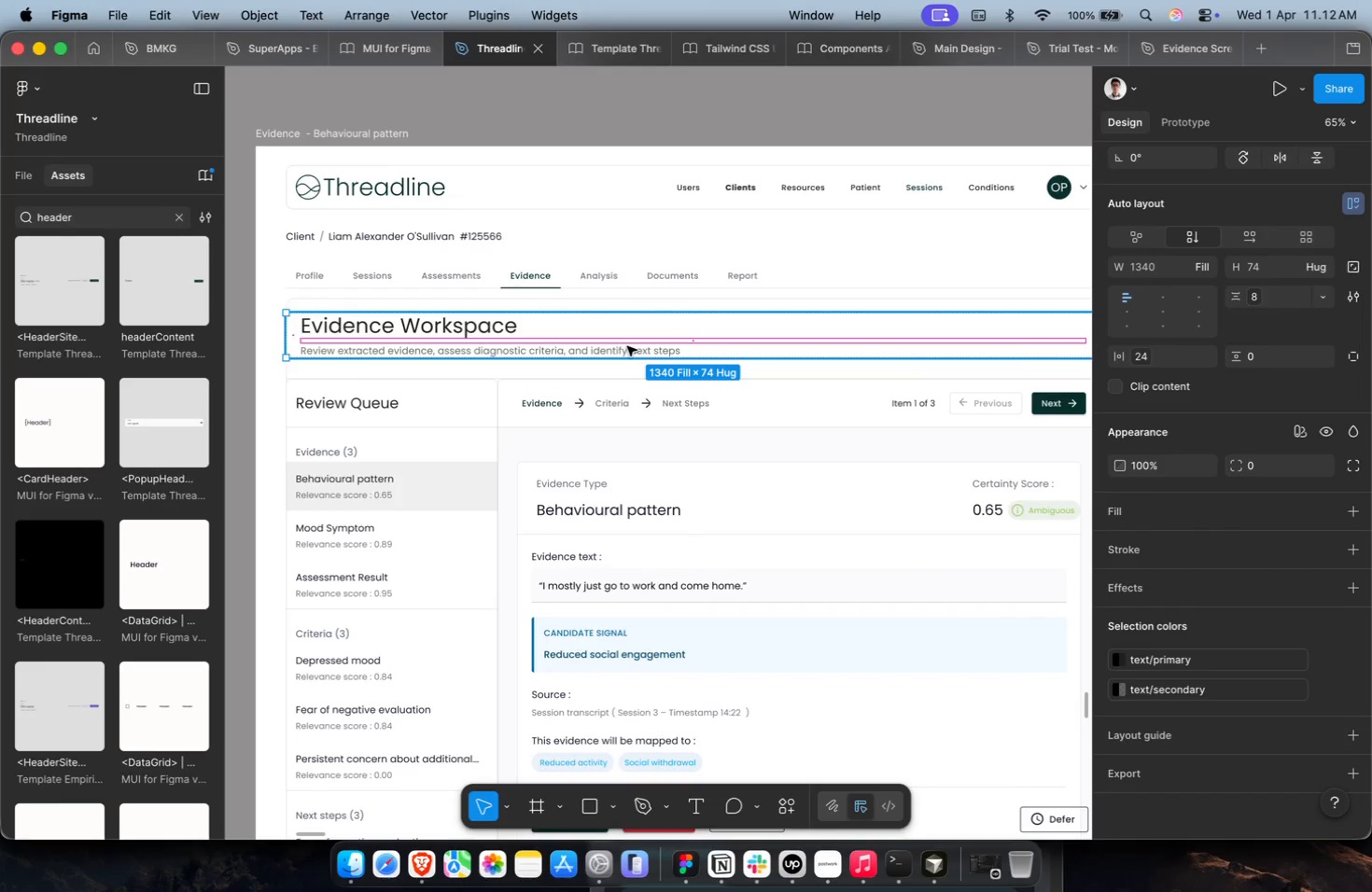 
hold_key(key=CommandLeft, duration=0.82)
 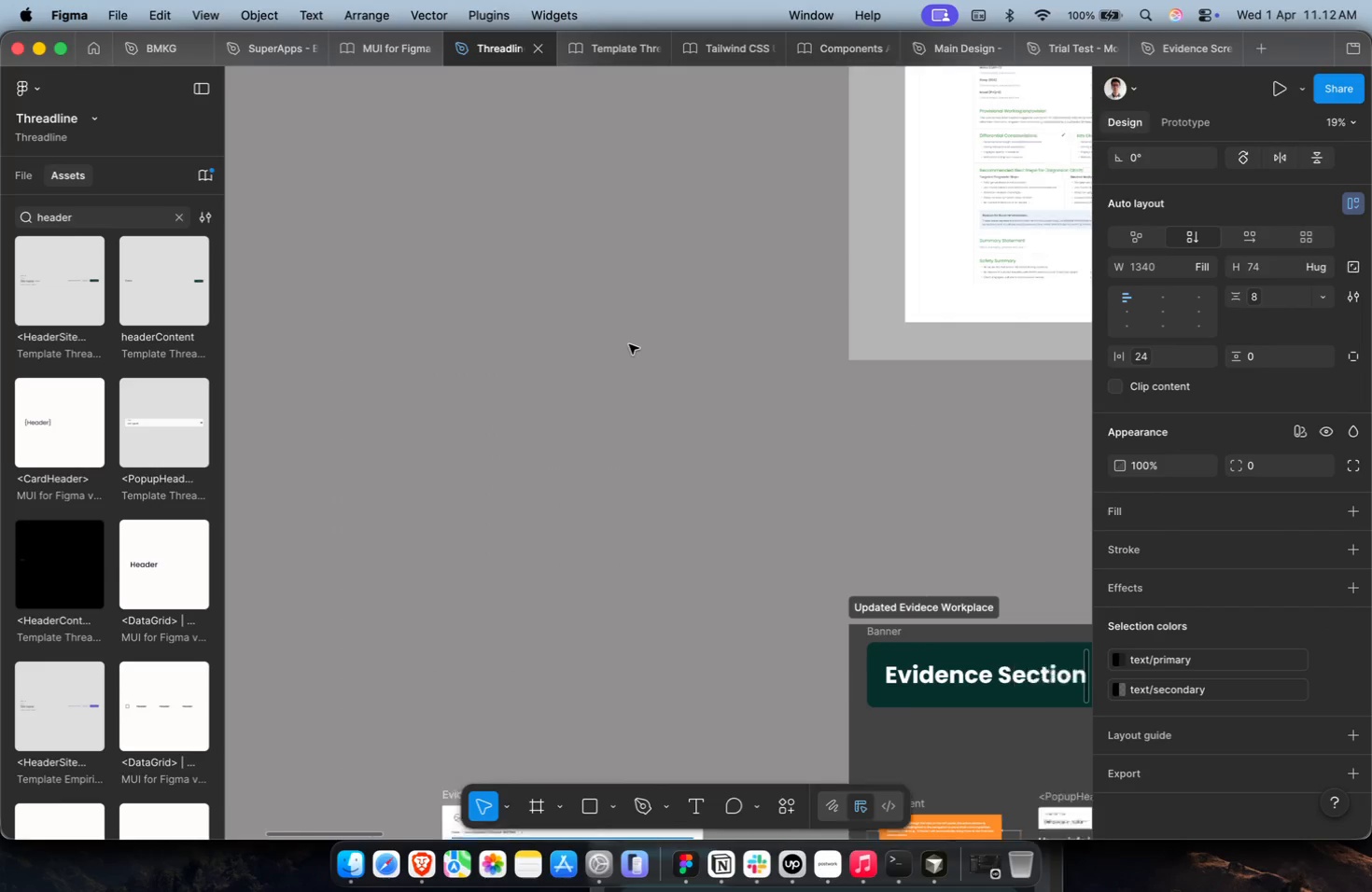 
key(Shift+ShiftLeft)
 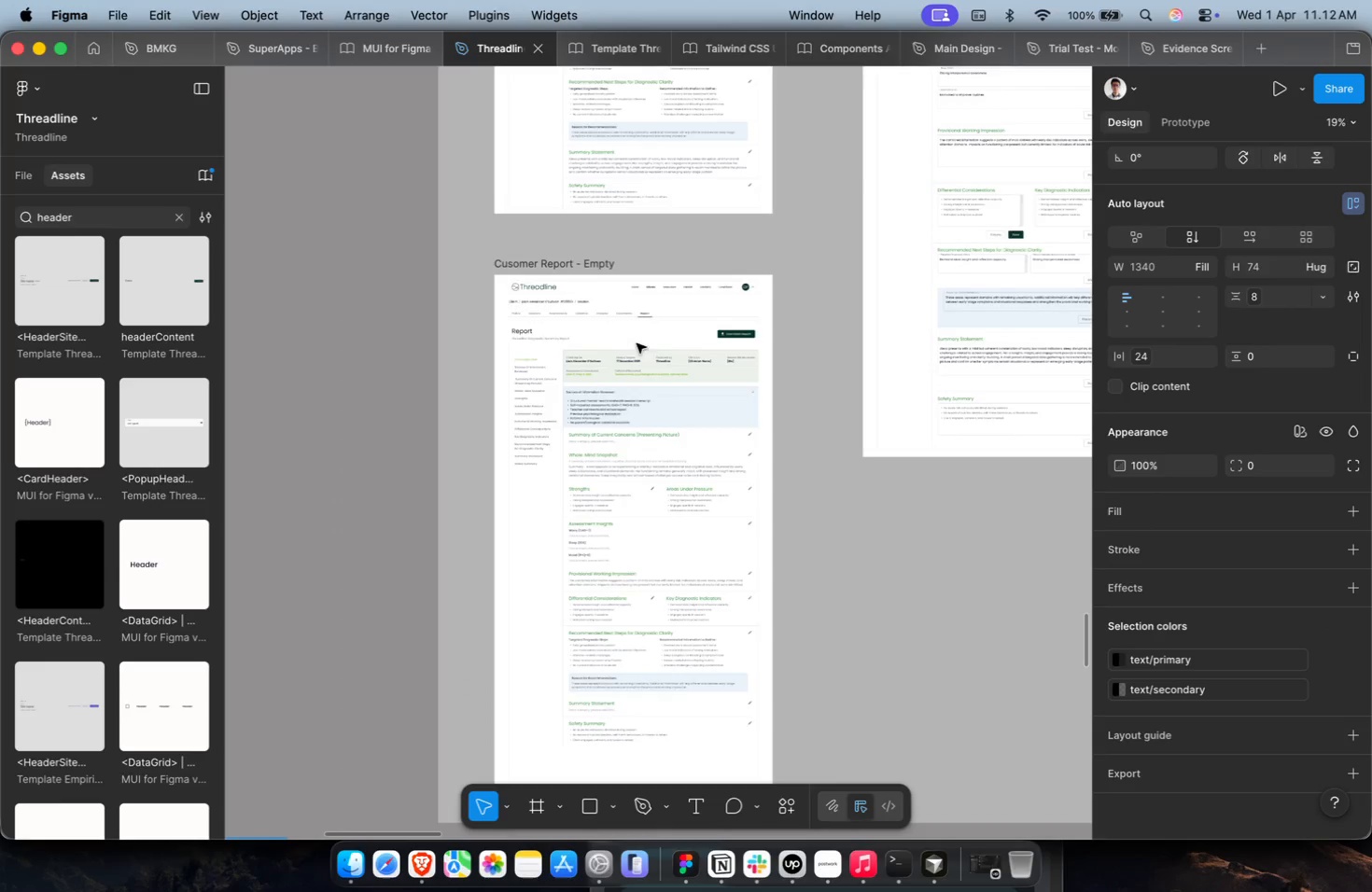 
left_click([638, 392])
 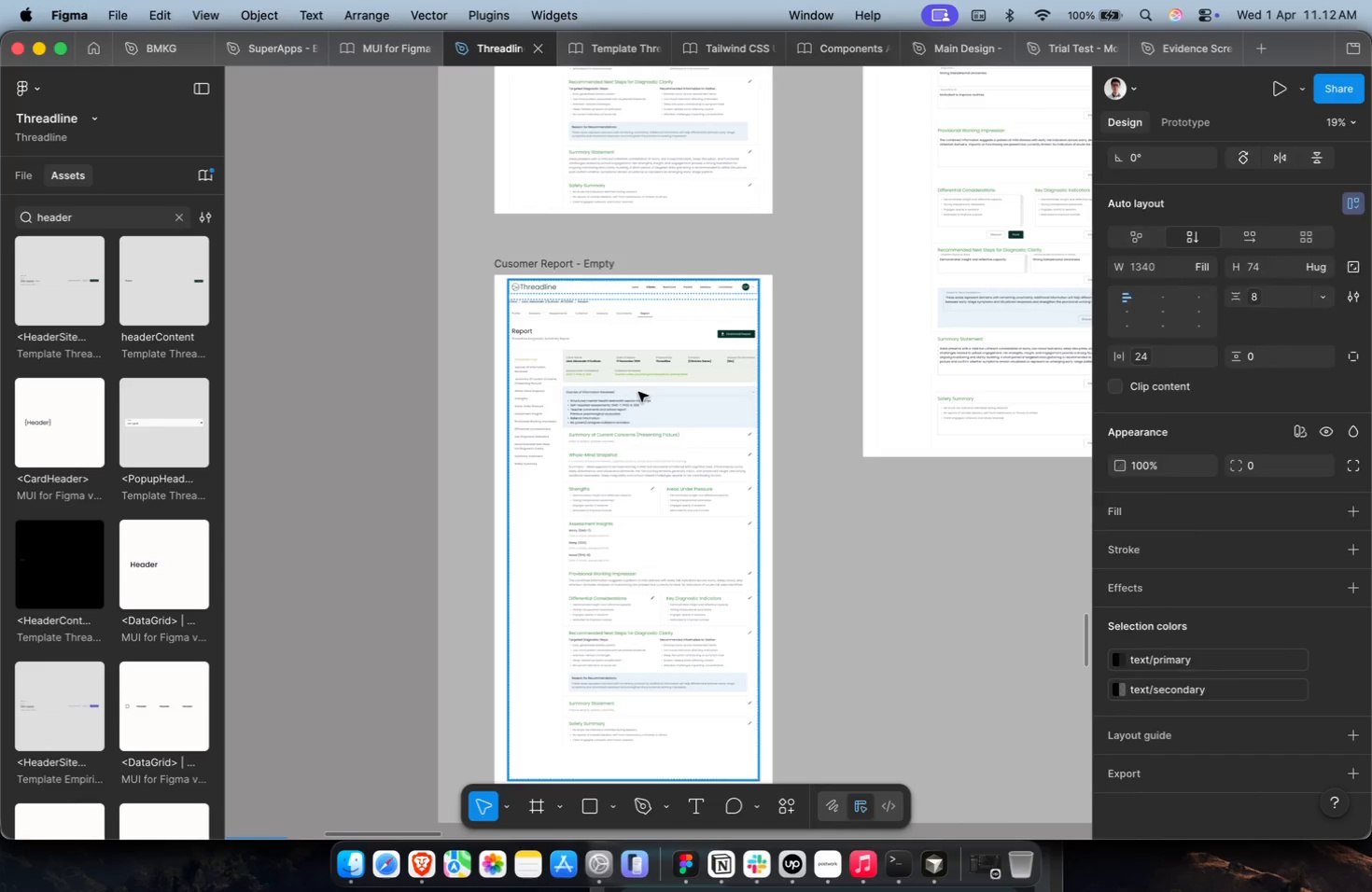 
scroll: coordinate [637, 343], scroll_direction: up, amount: 4.0
 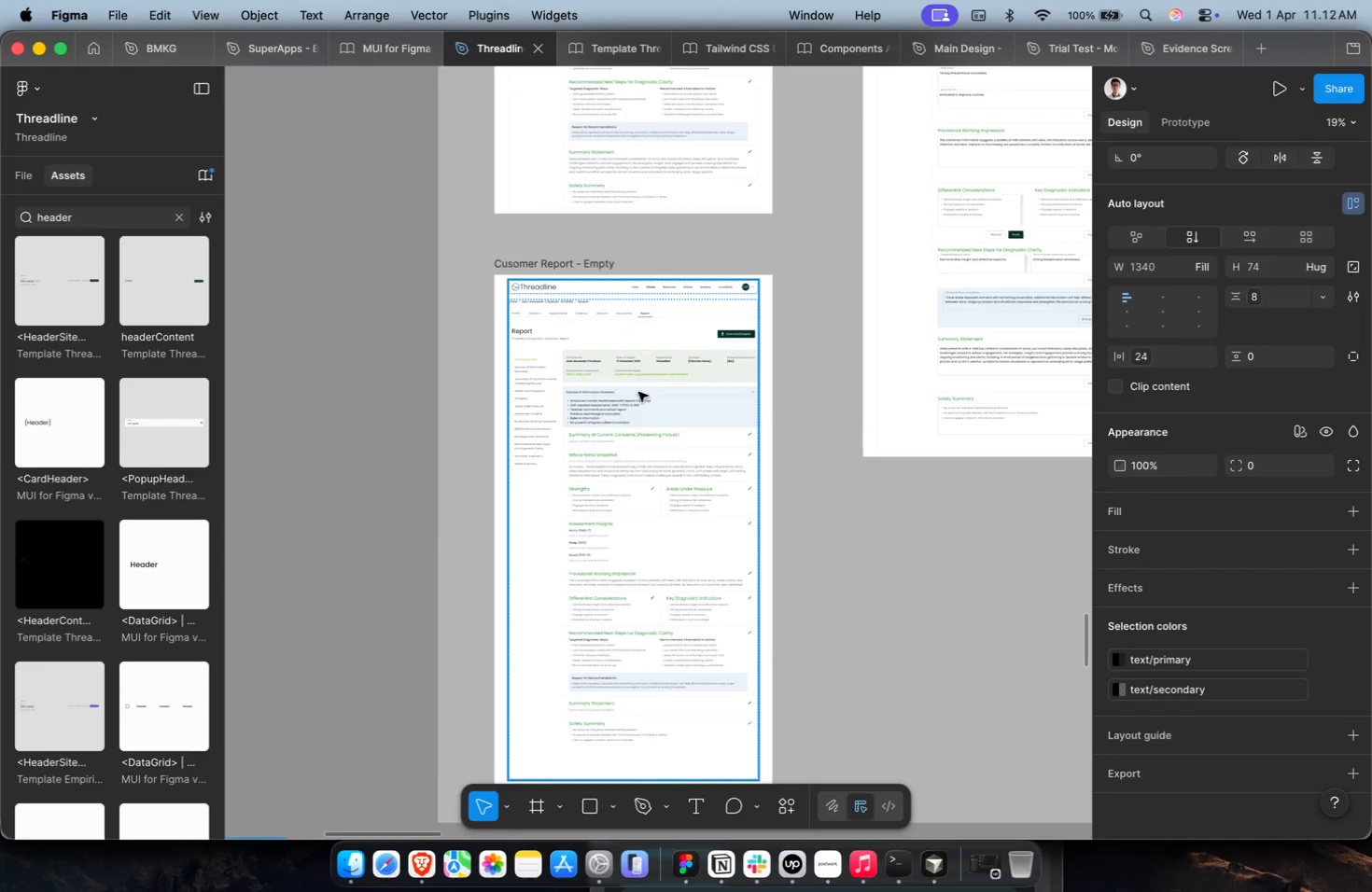 
double_click([638, 392])
 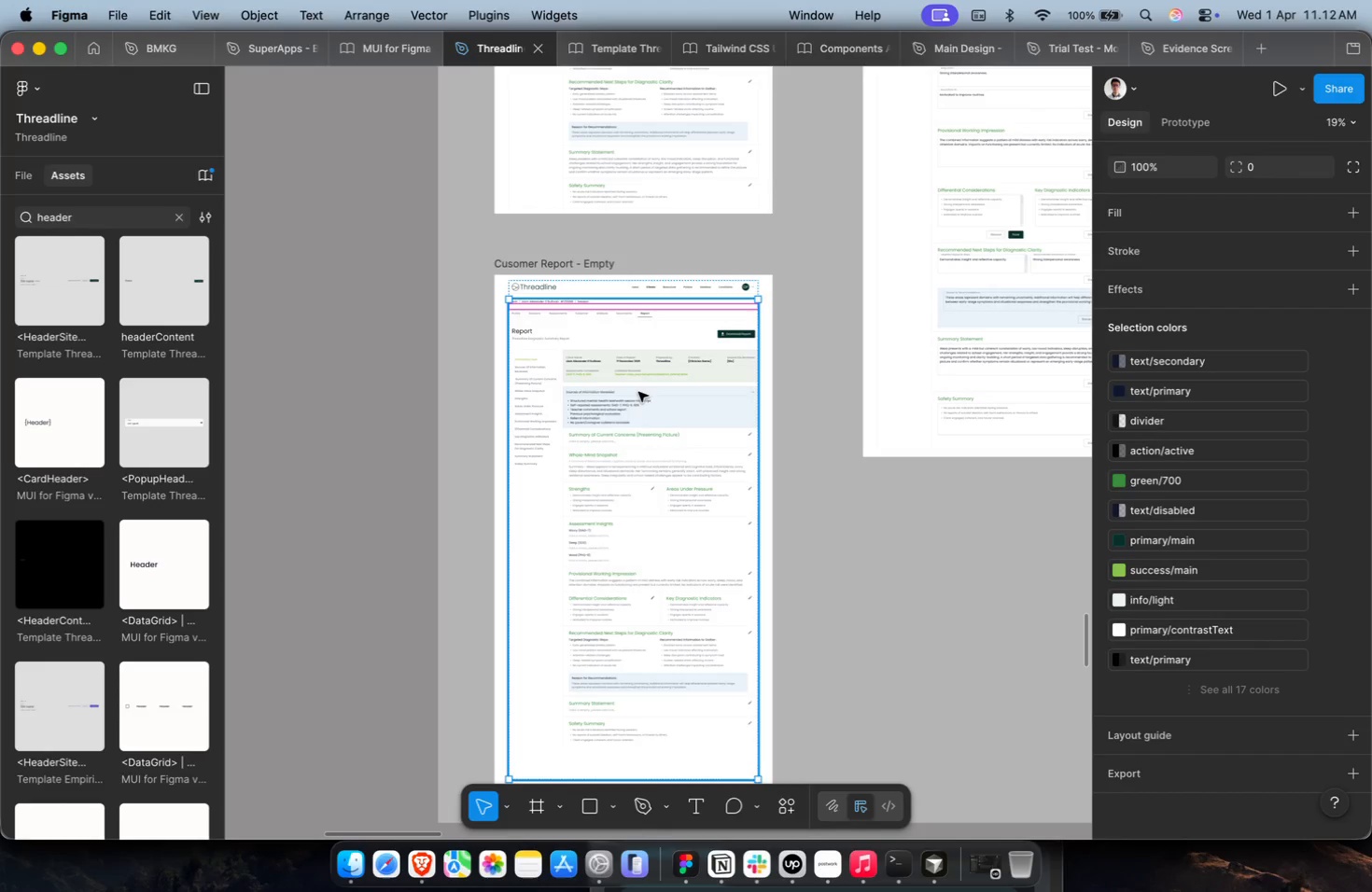 
triple_click([638, 392])
 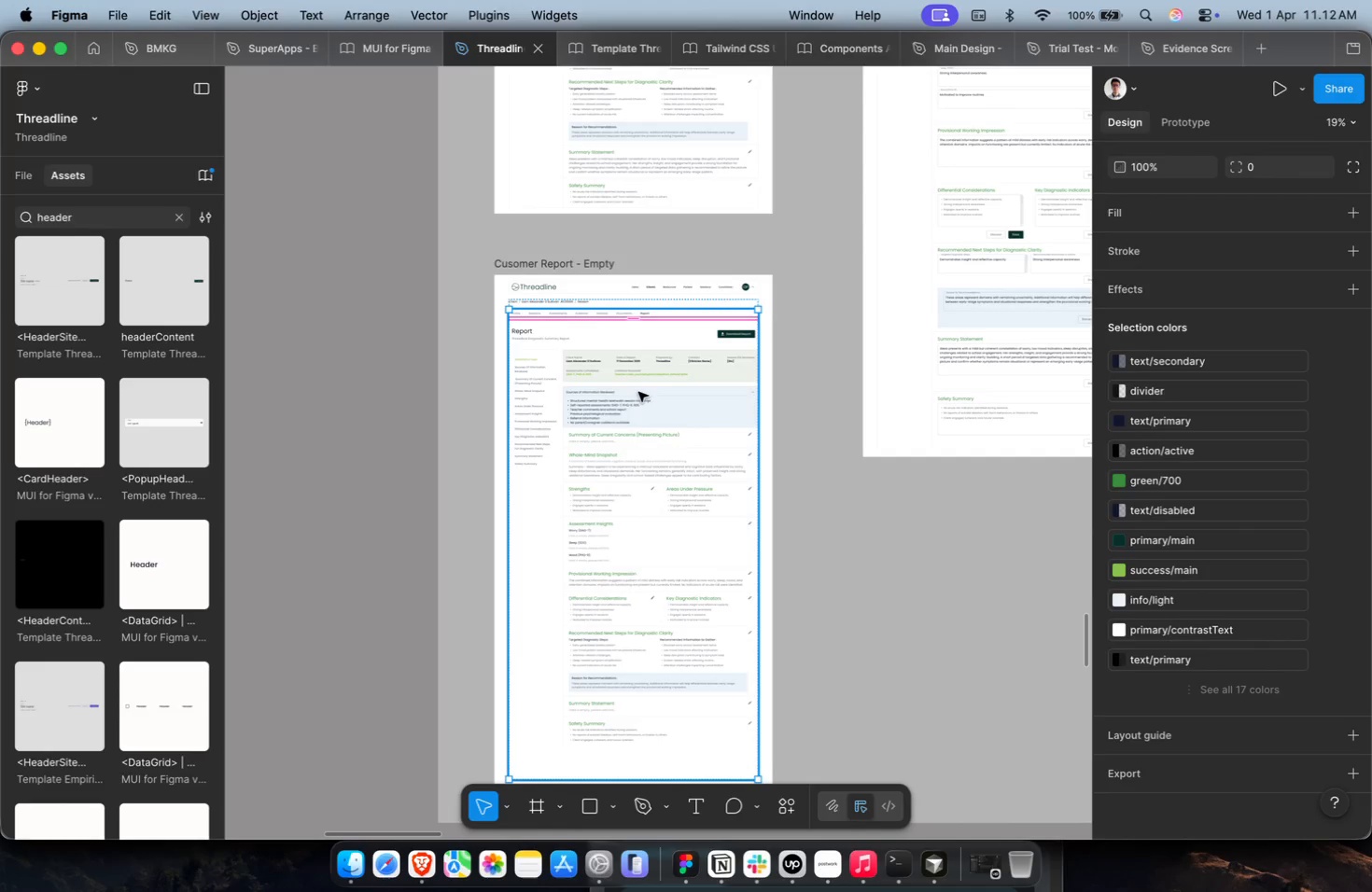 
triple_click([638, 392])
 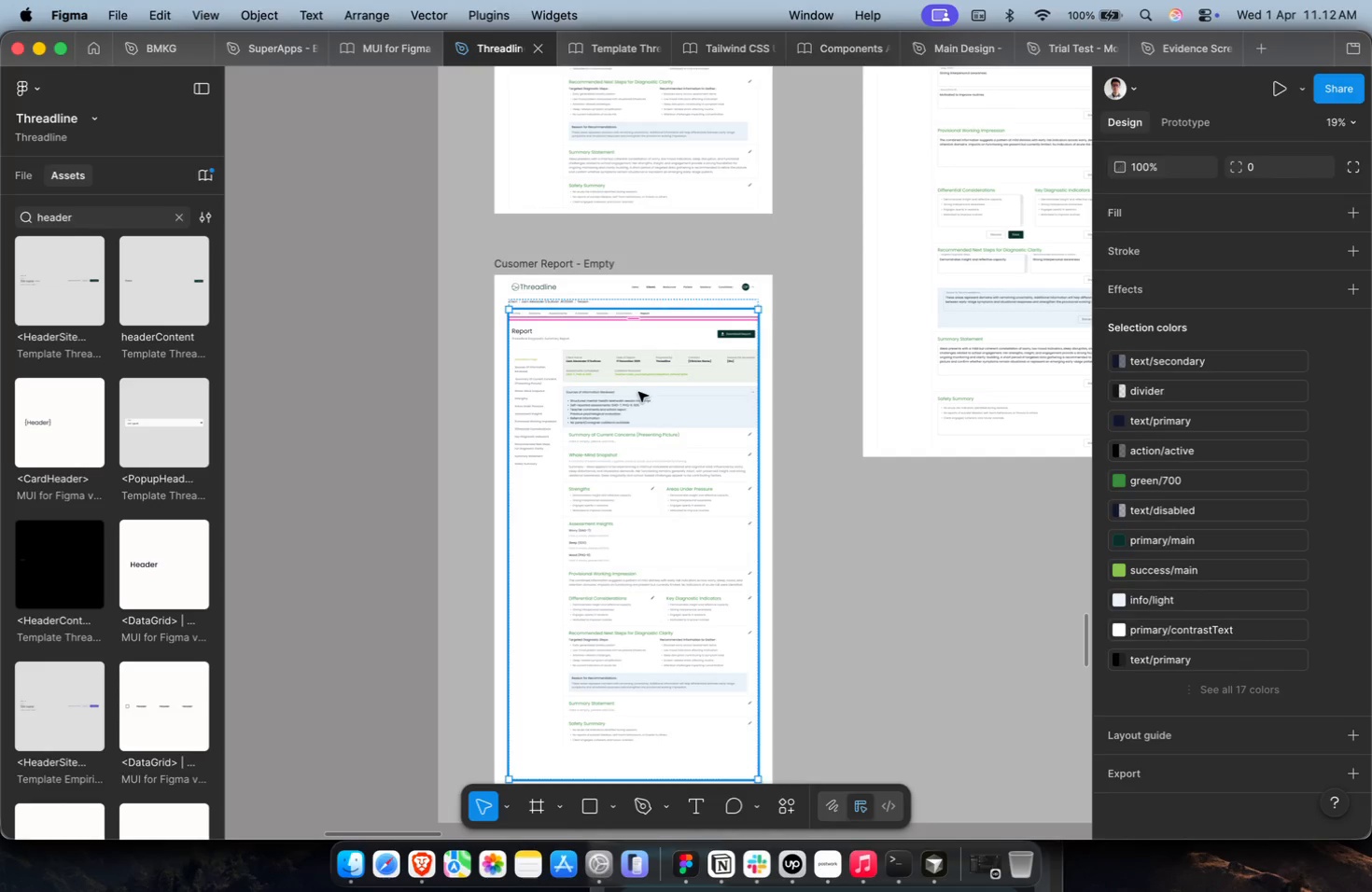 
triple_click([638, 392])
 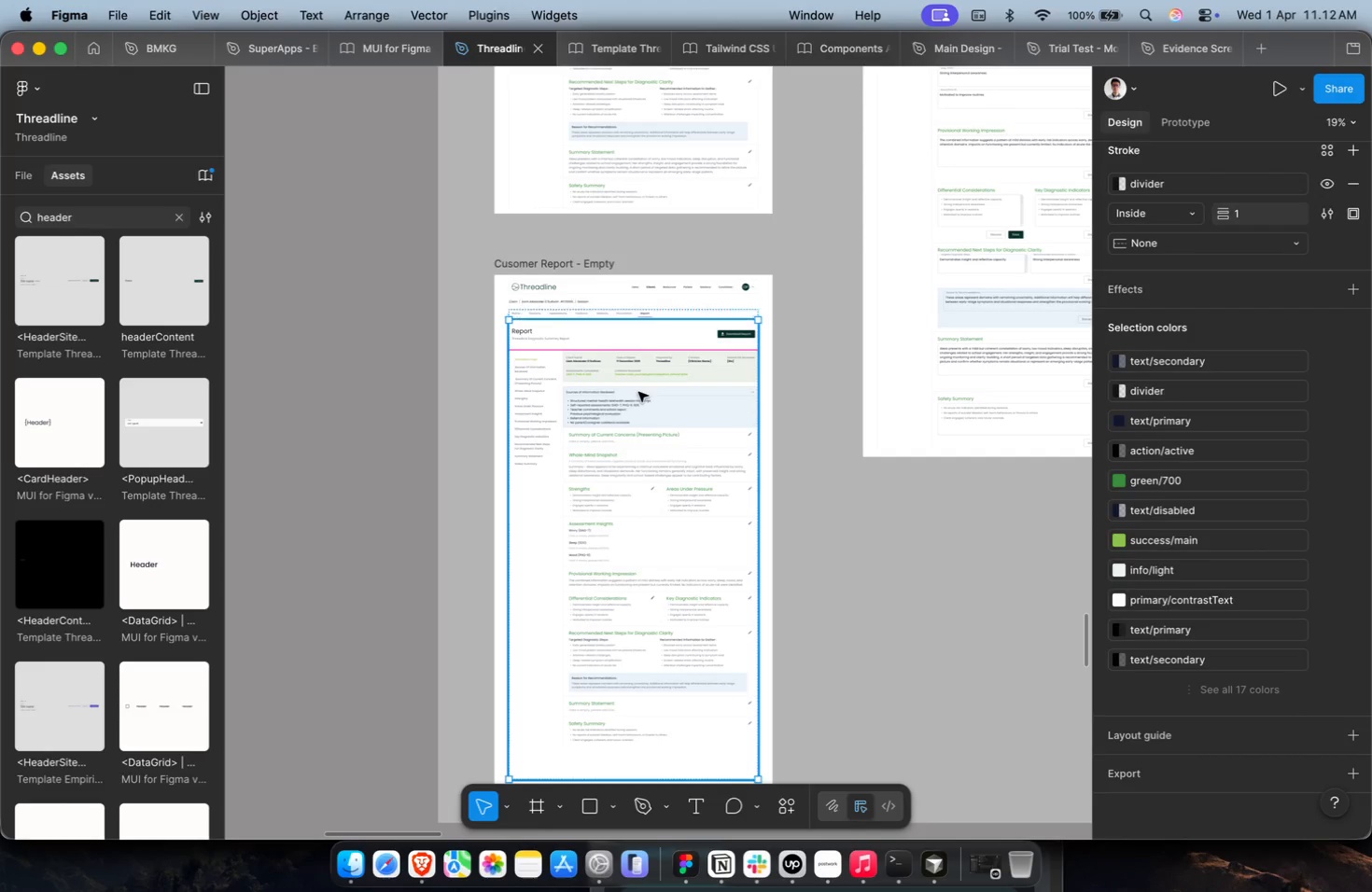 
key(Meta+CommandLeft)
 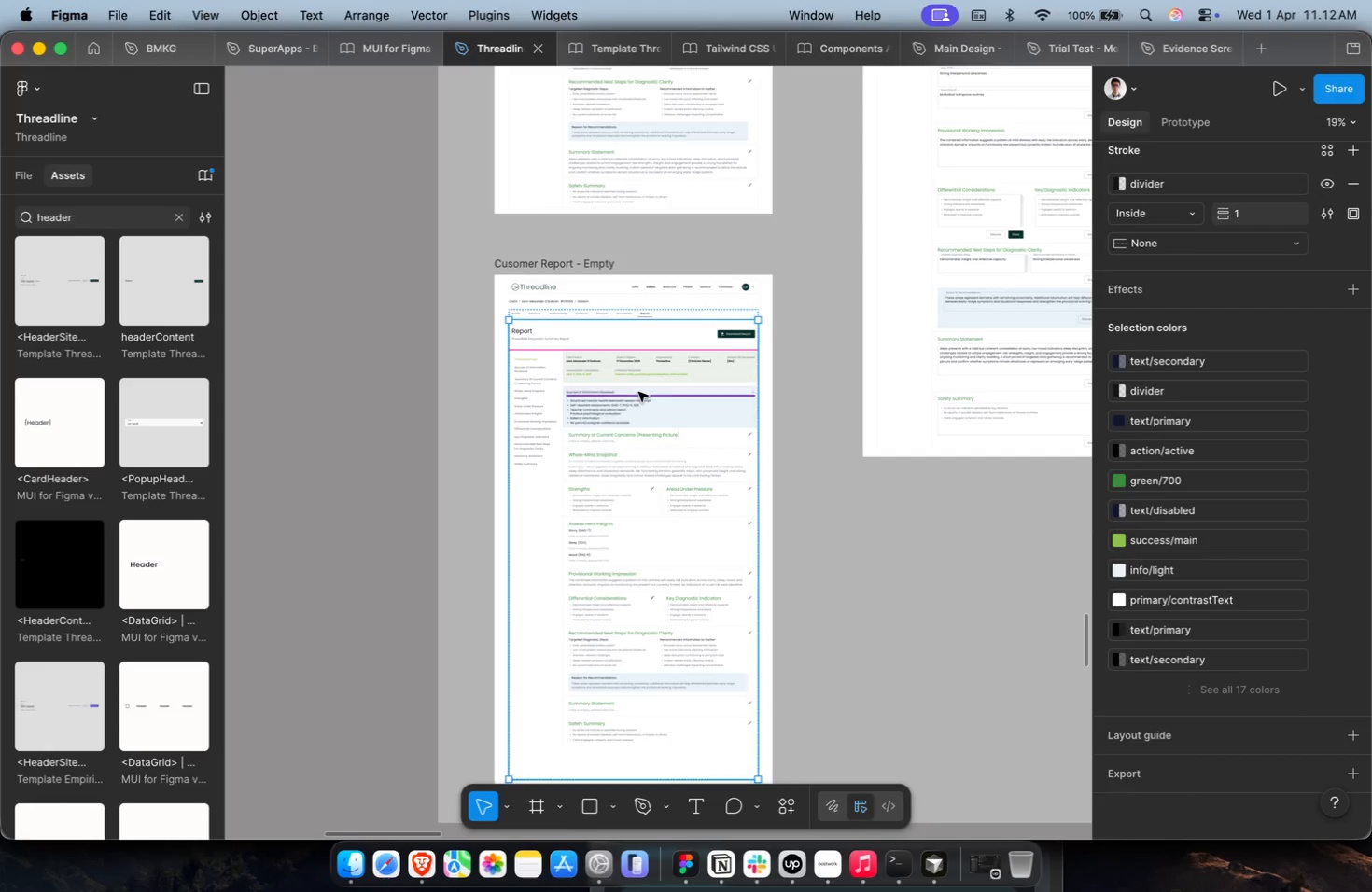 
key(Meta+C)
 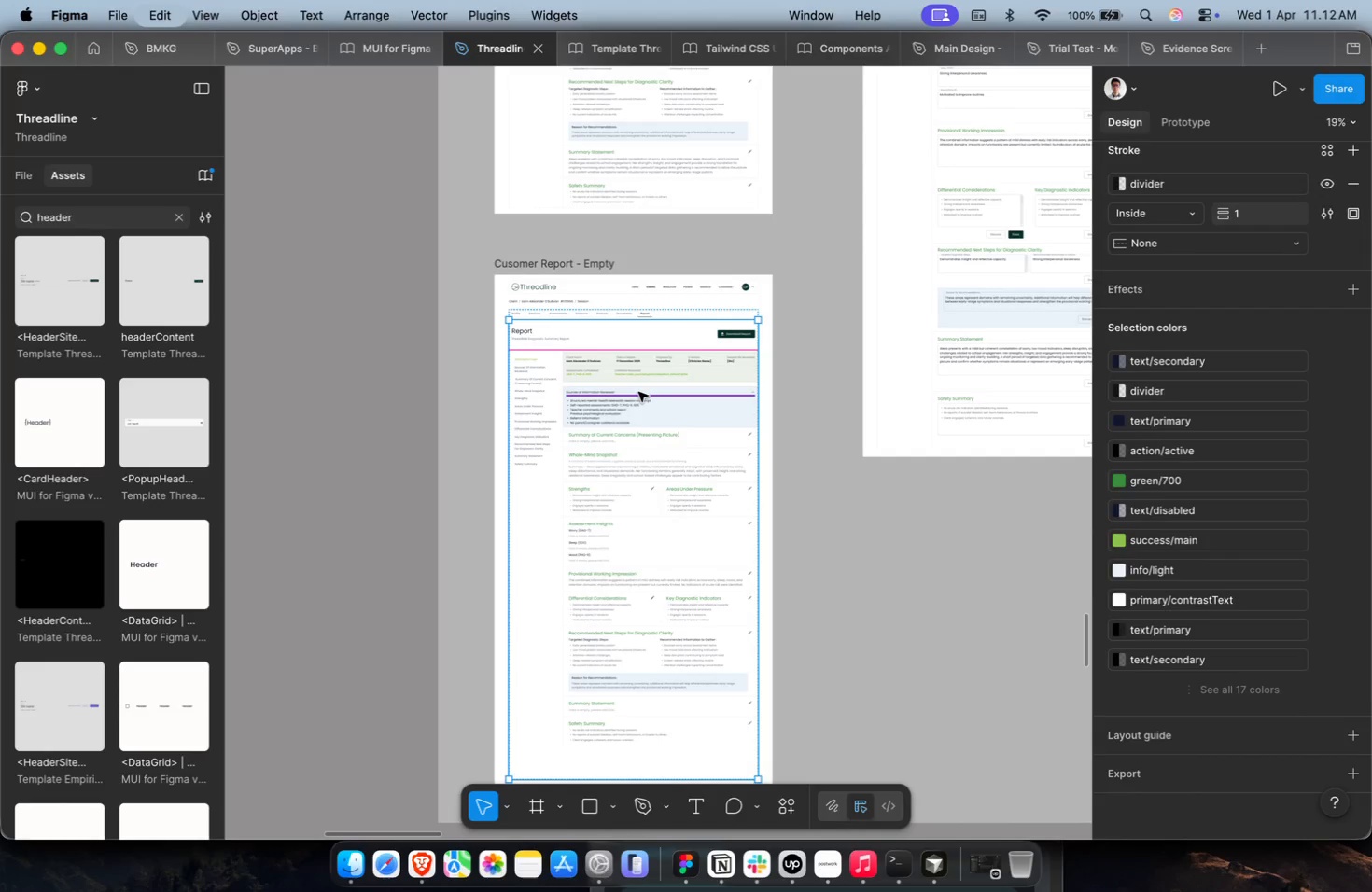 
key(Shift+ShiftLeft)
 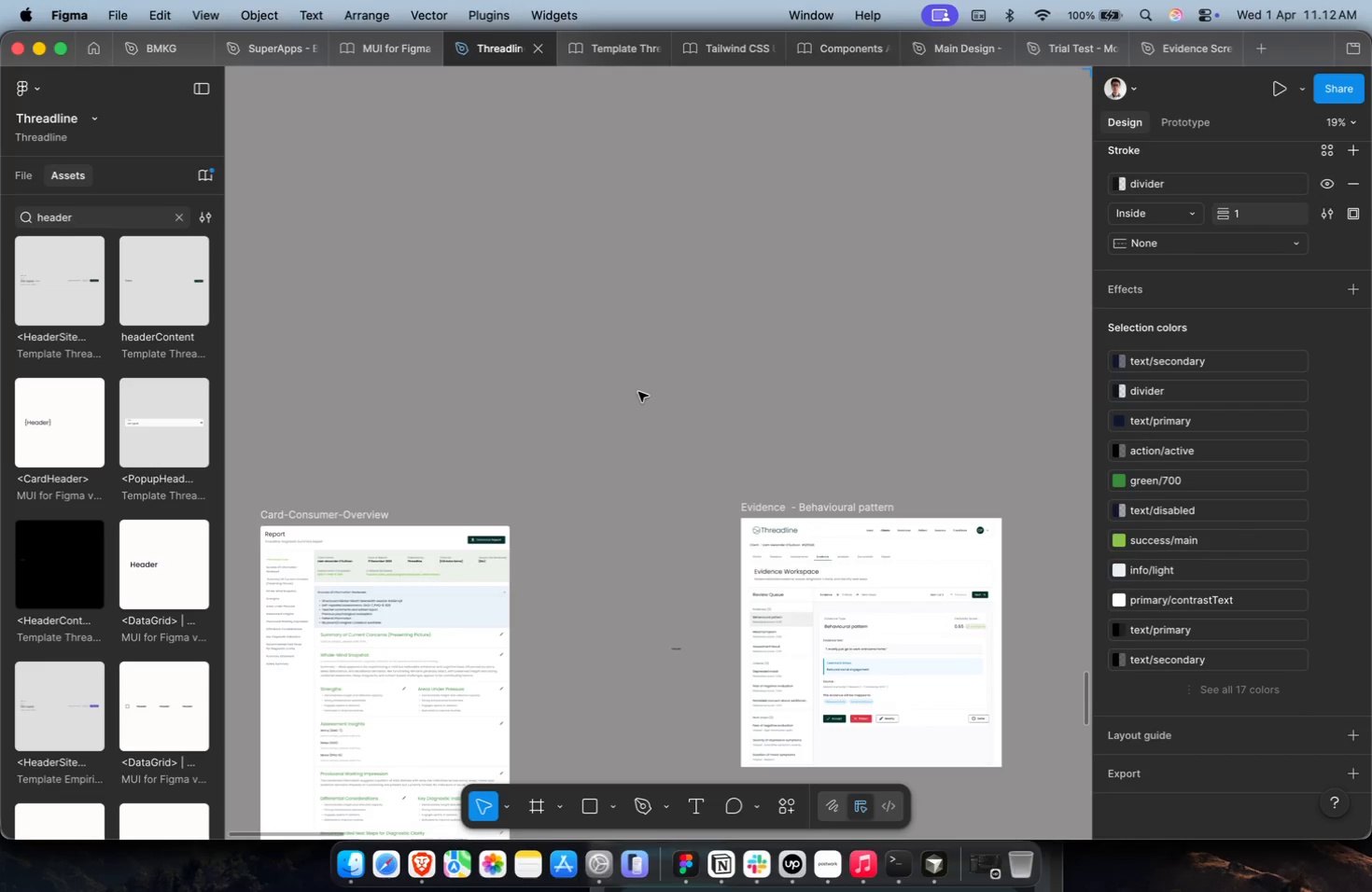 
scroll: coordinate [638, 392], scroll_direction: down, amount: 31.0
 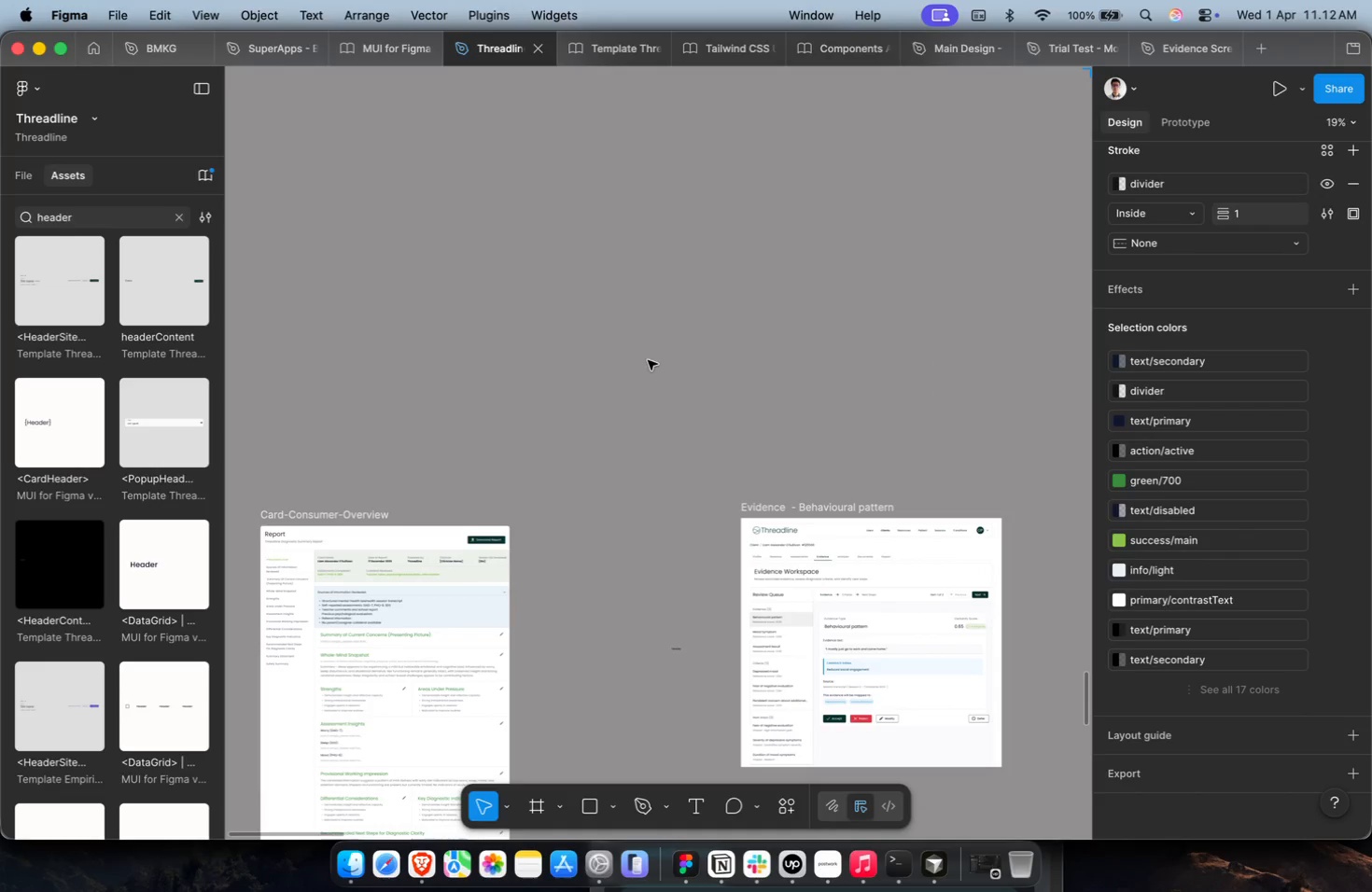 
left_click([648, 360])
 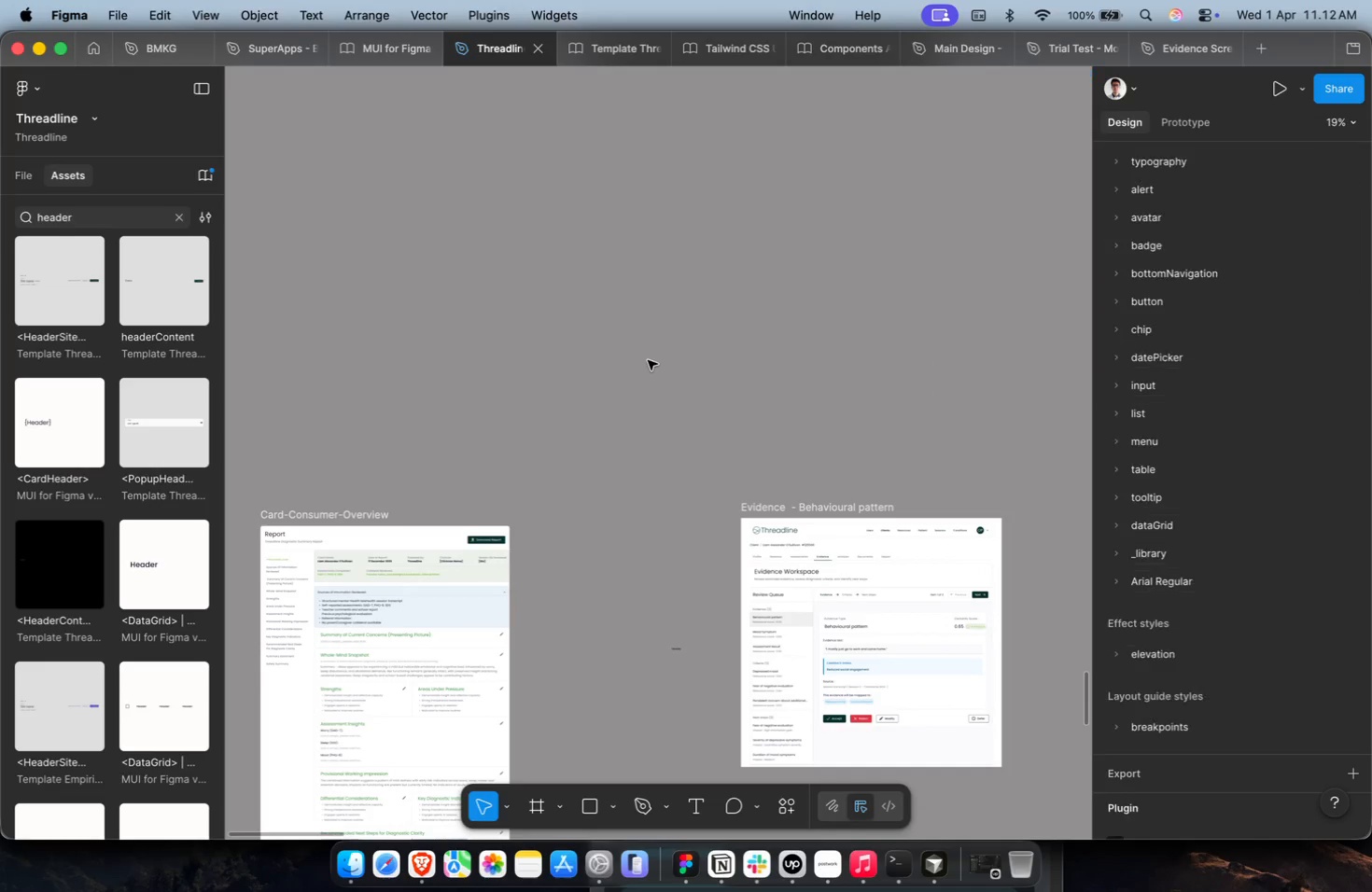 
key(Meta+V)
 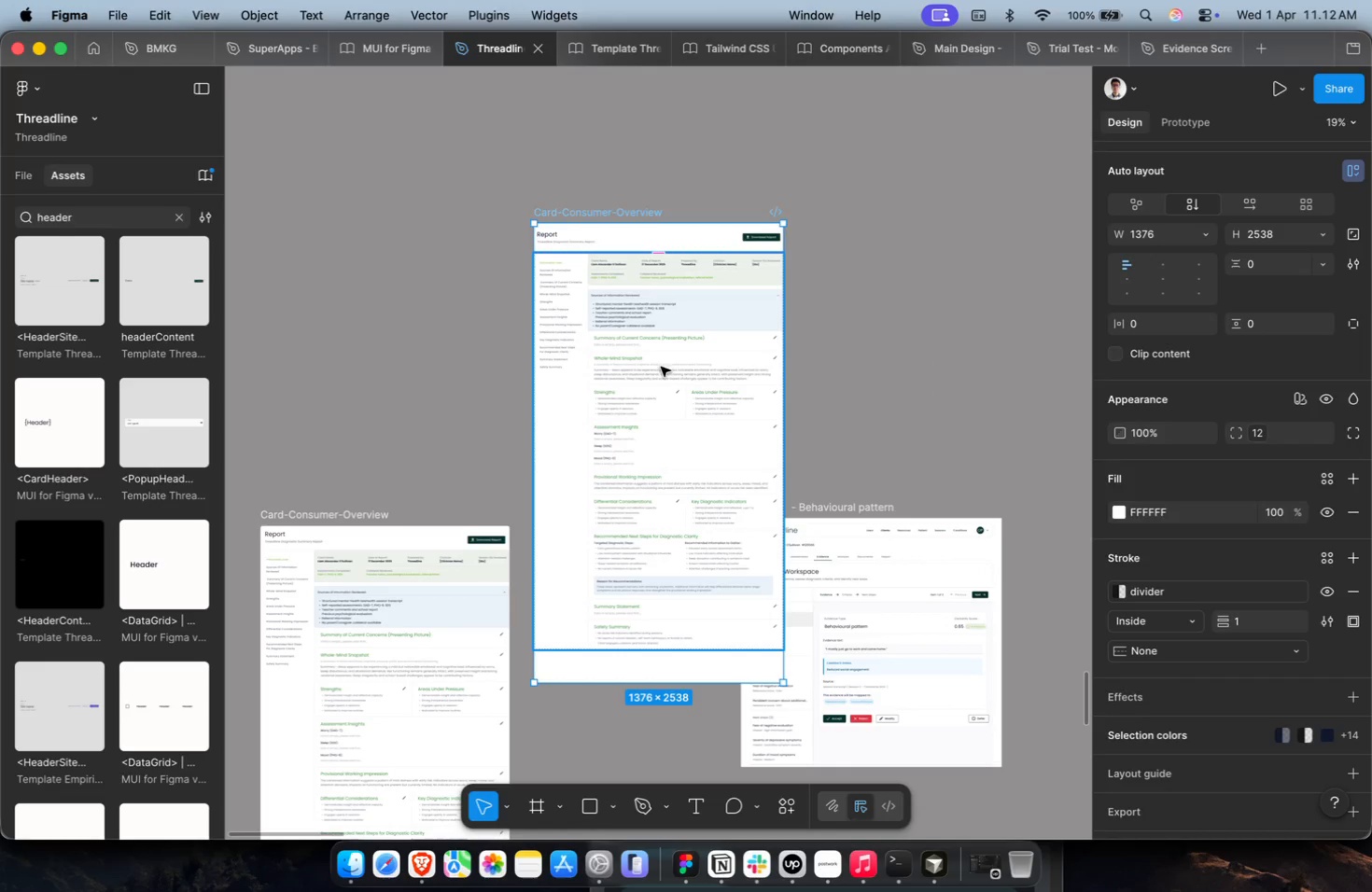 
left_click_drag(start_coordinate=[662, 368], to_coordinate=[881, 171])
 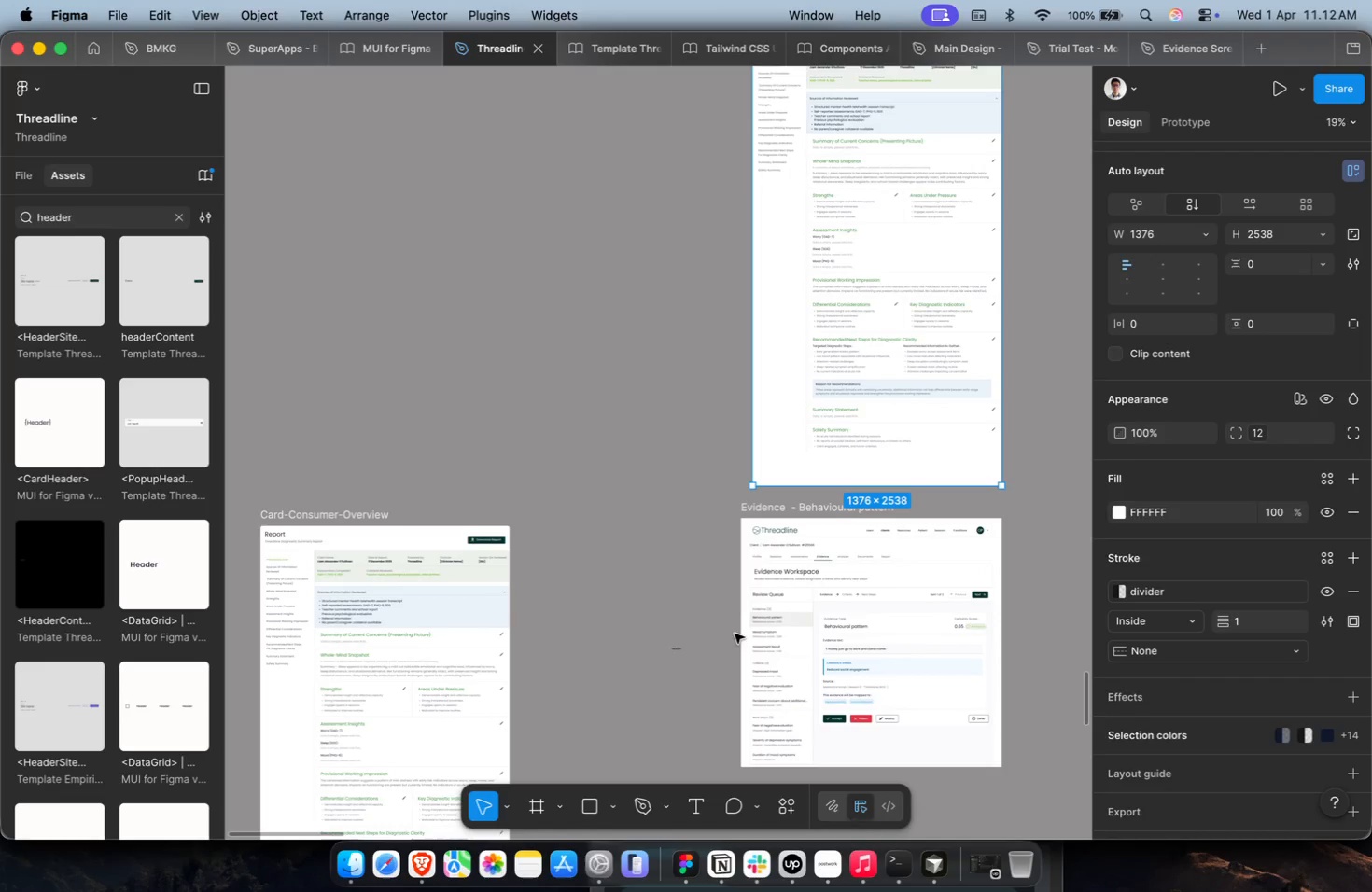 
double_click([784, 568])
 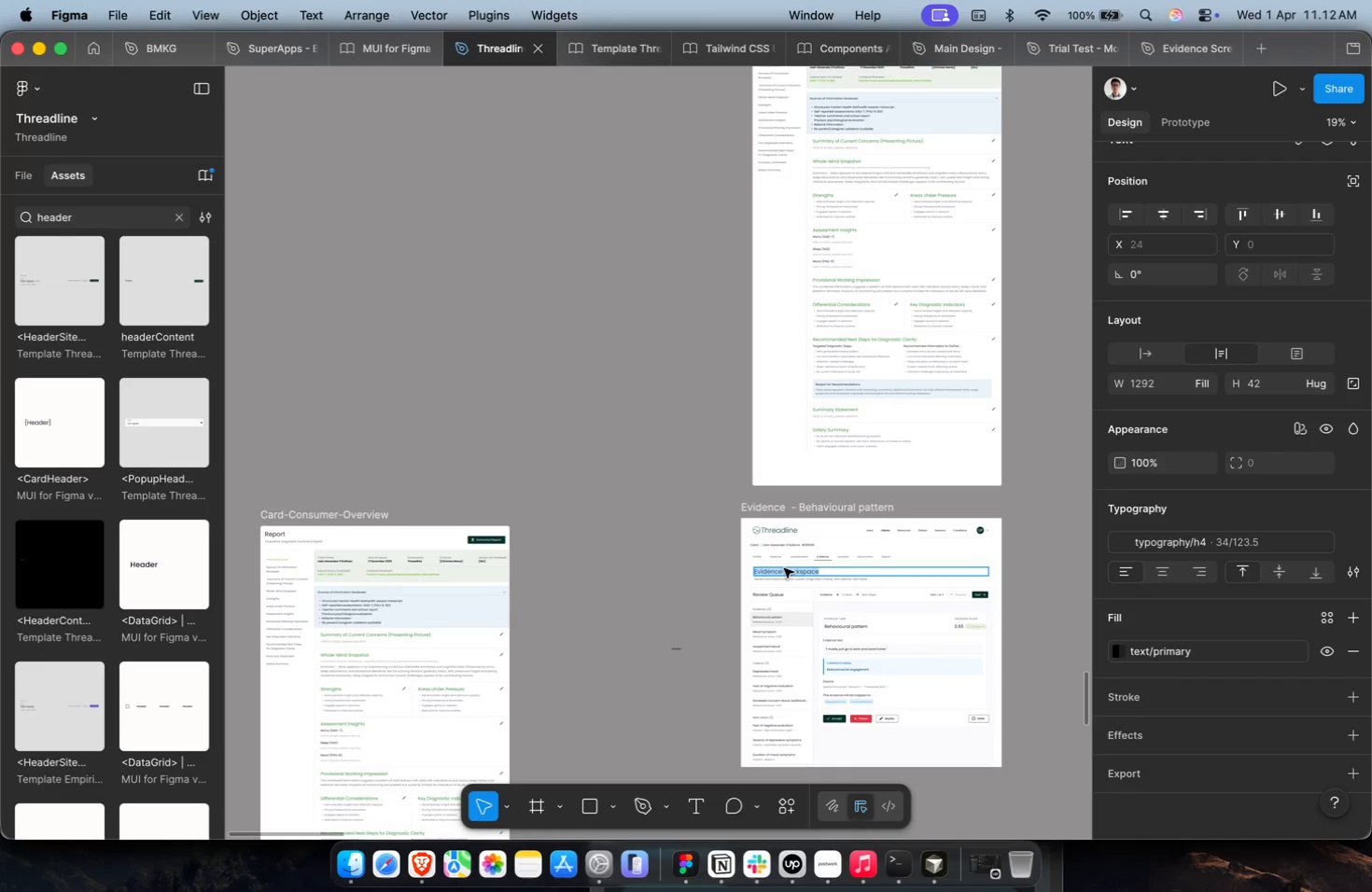 
key(Meta+C)
 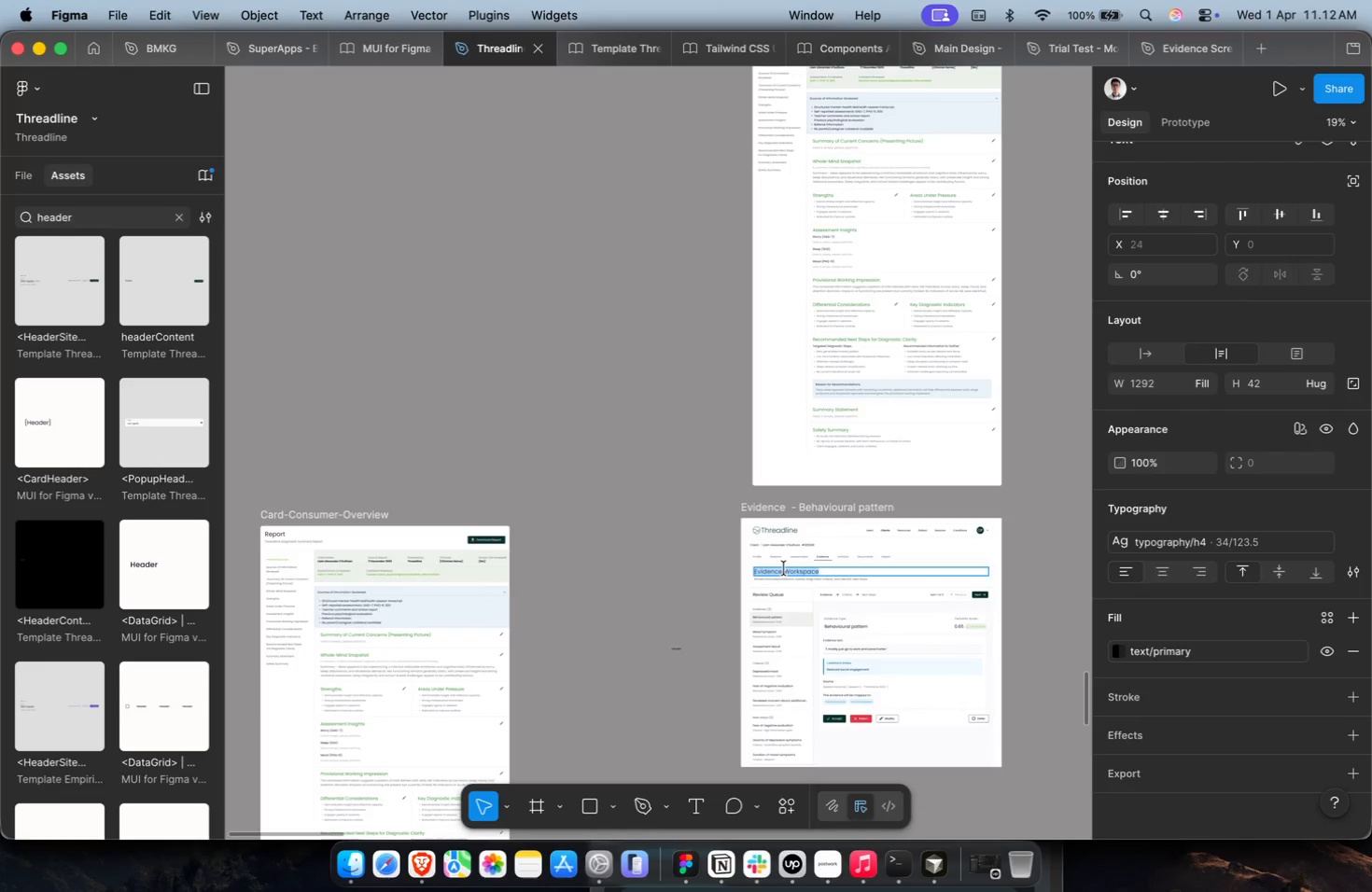 
scroll: coordinate [784, 568], scroll_direction: up, amount: 9.0
 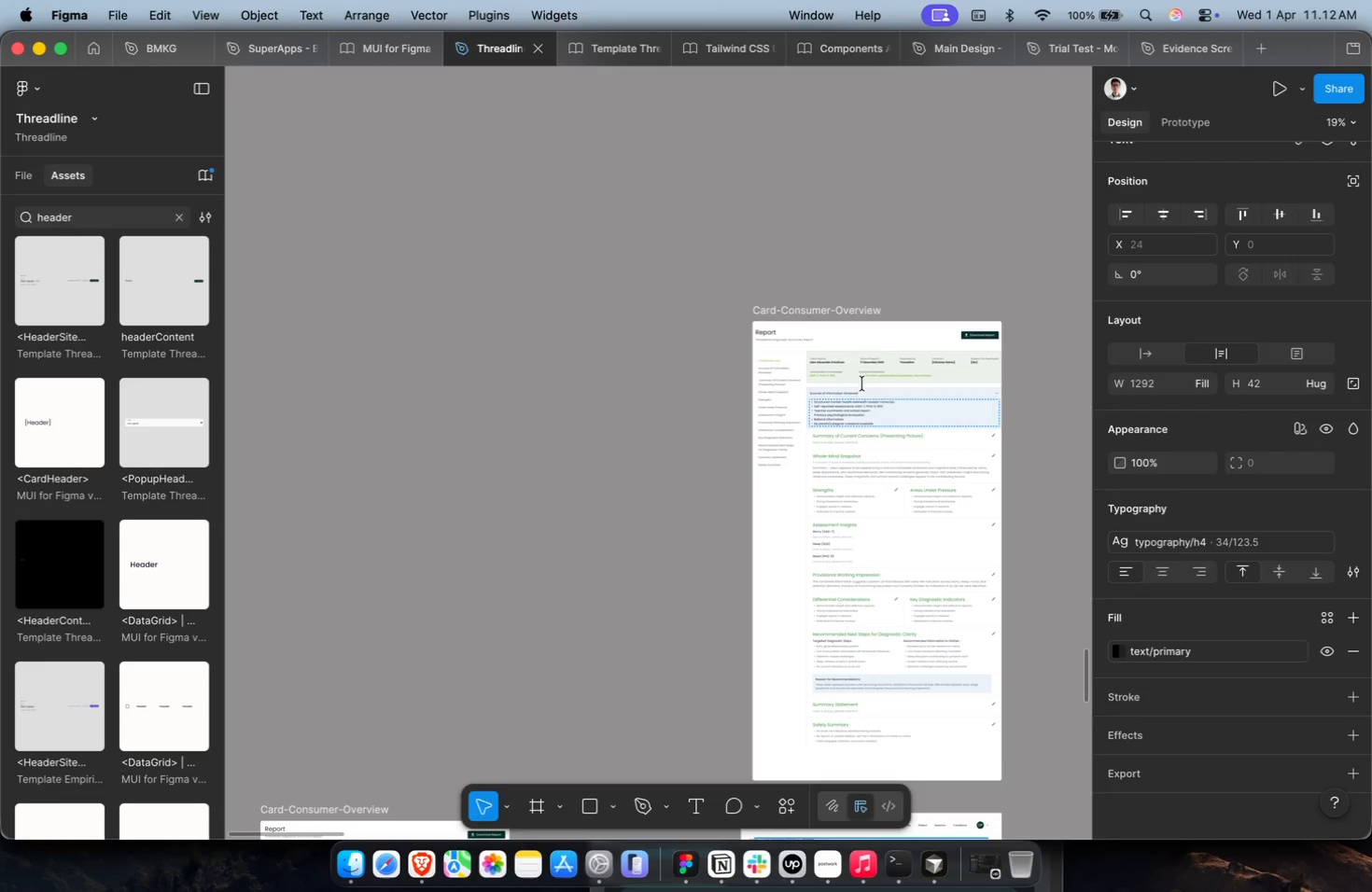 
left_click([773, 328])
 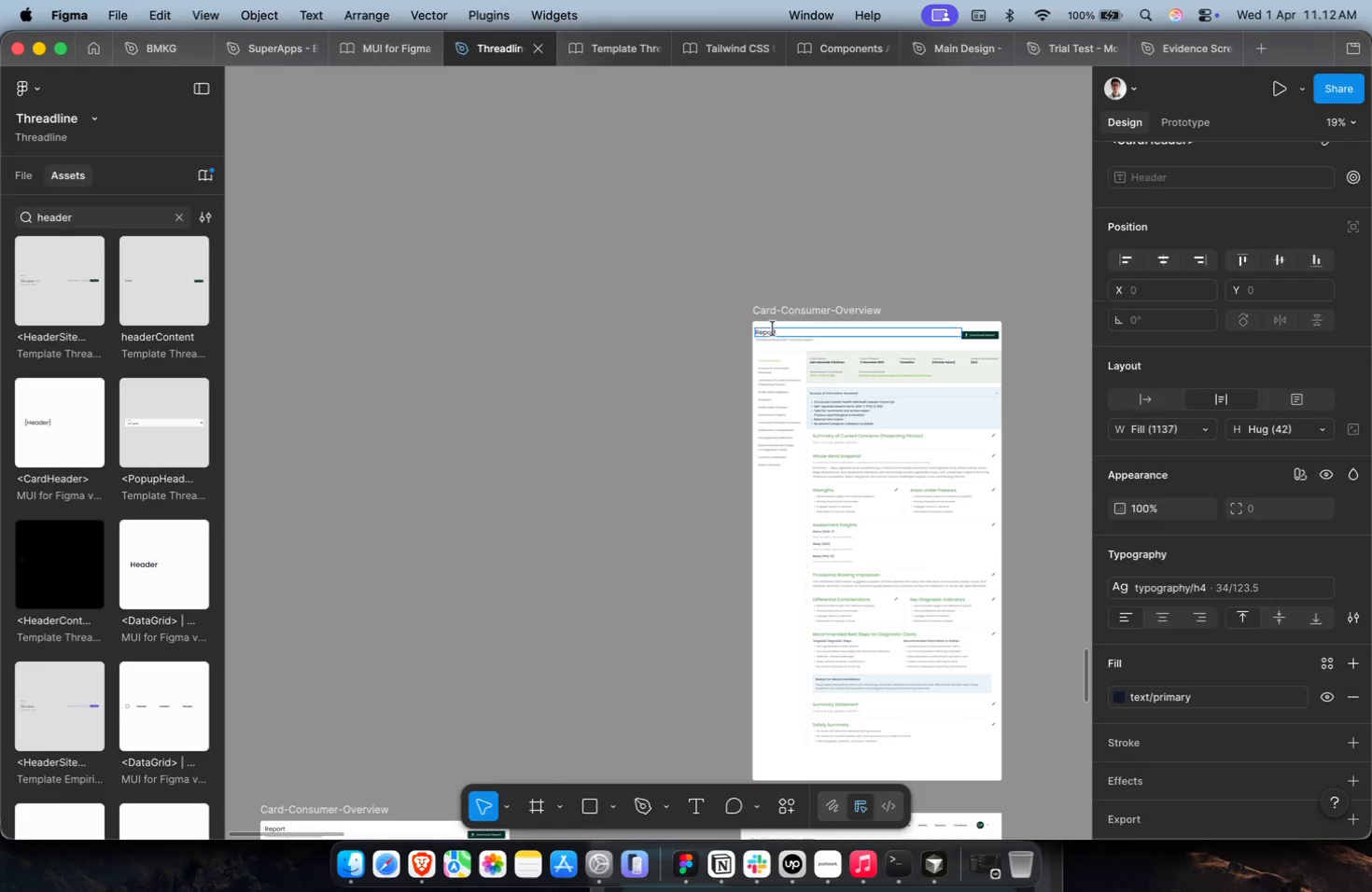 
key(Meta+A)
 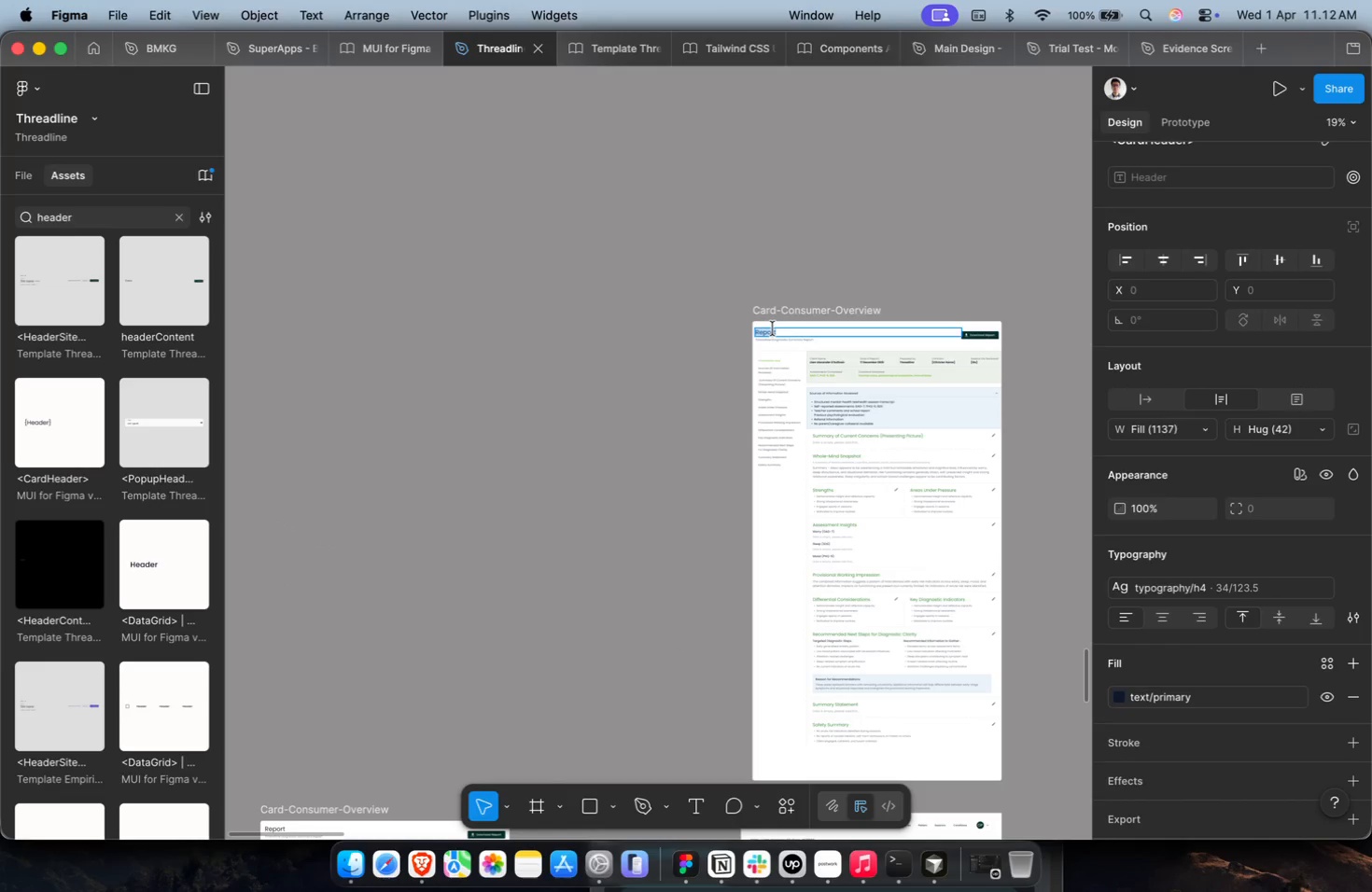 
key(Meta+Shift+V)
 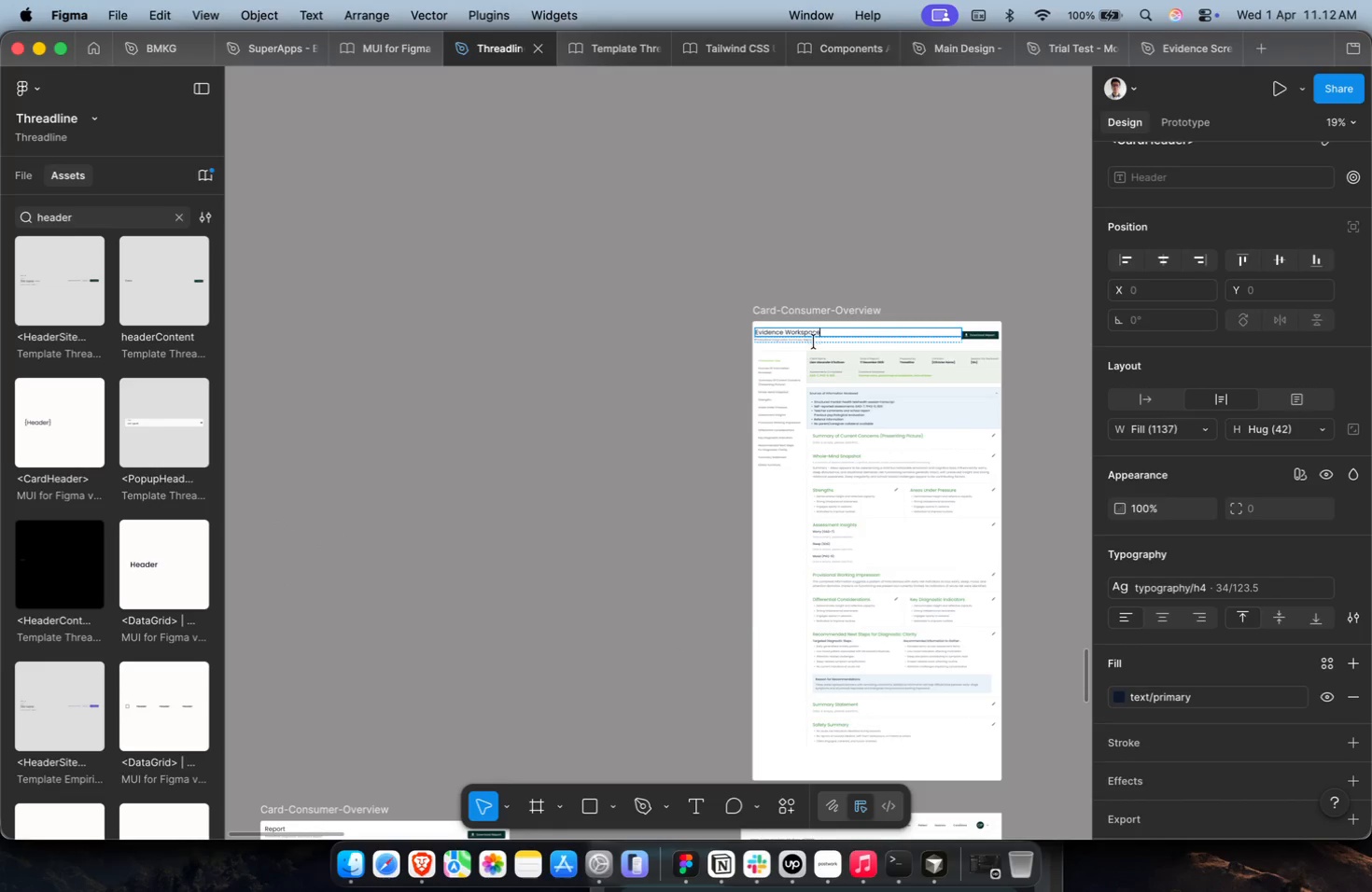 
scroll: coordinate [814, 342], scroll_direction: down, amount: 25.0
 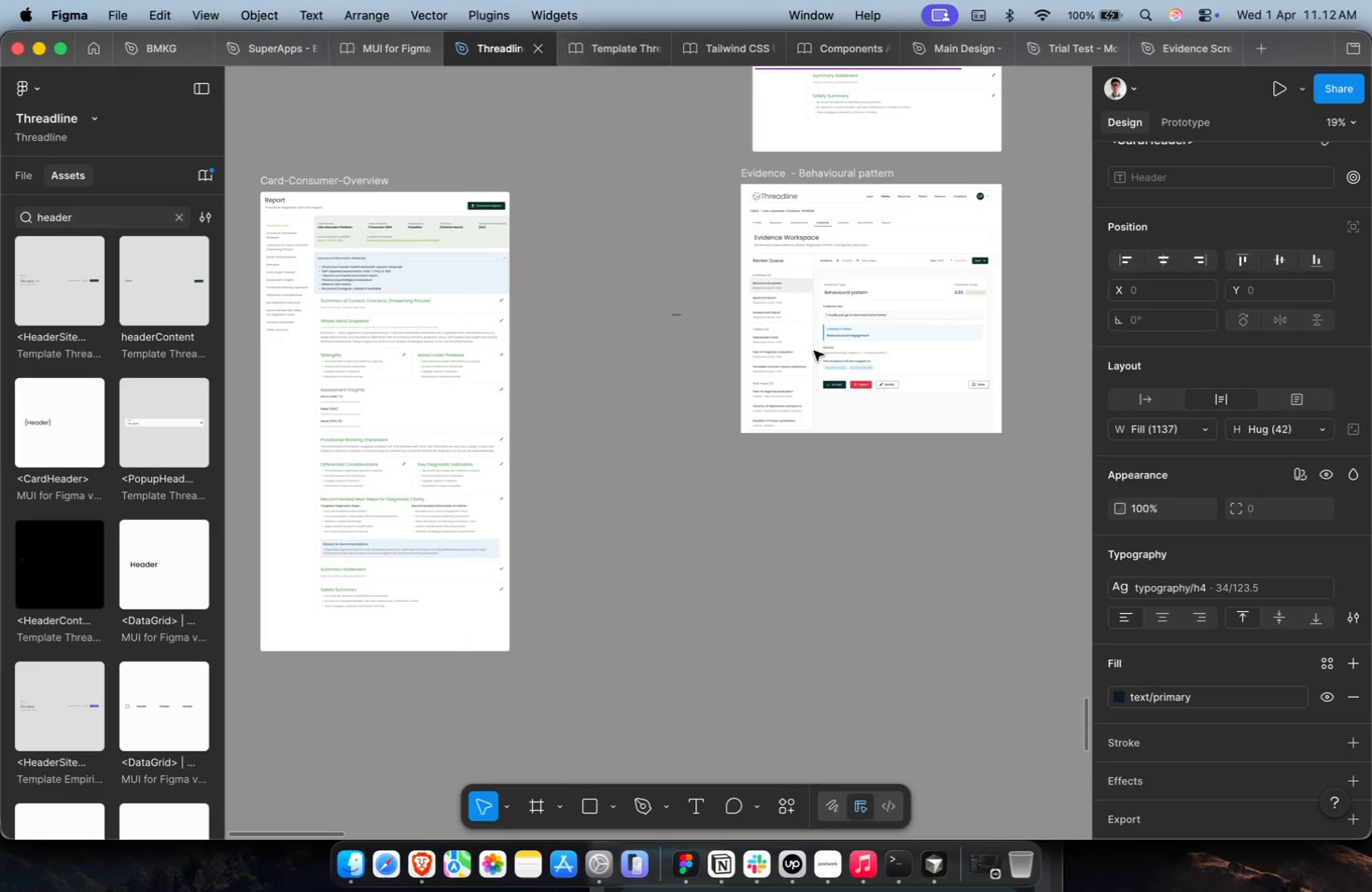 
left_click([847, 244])
 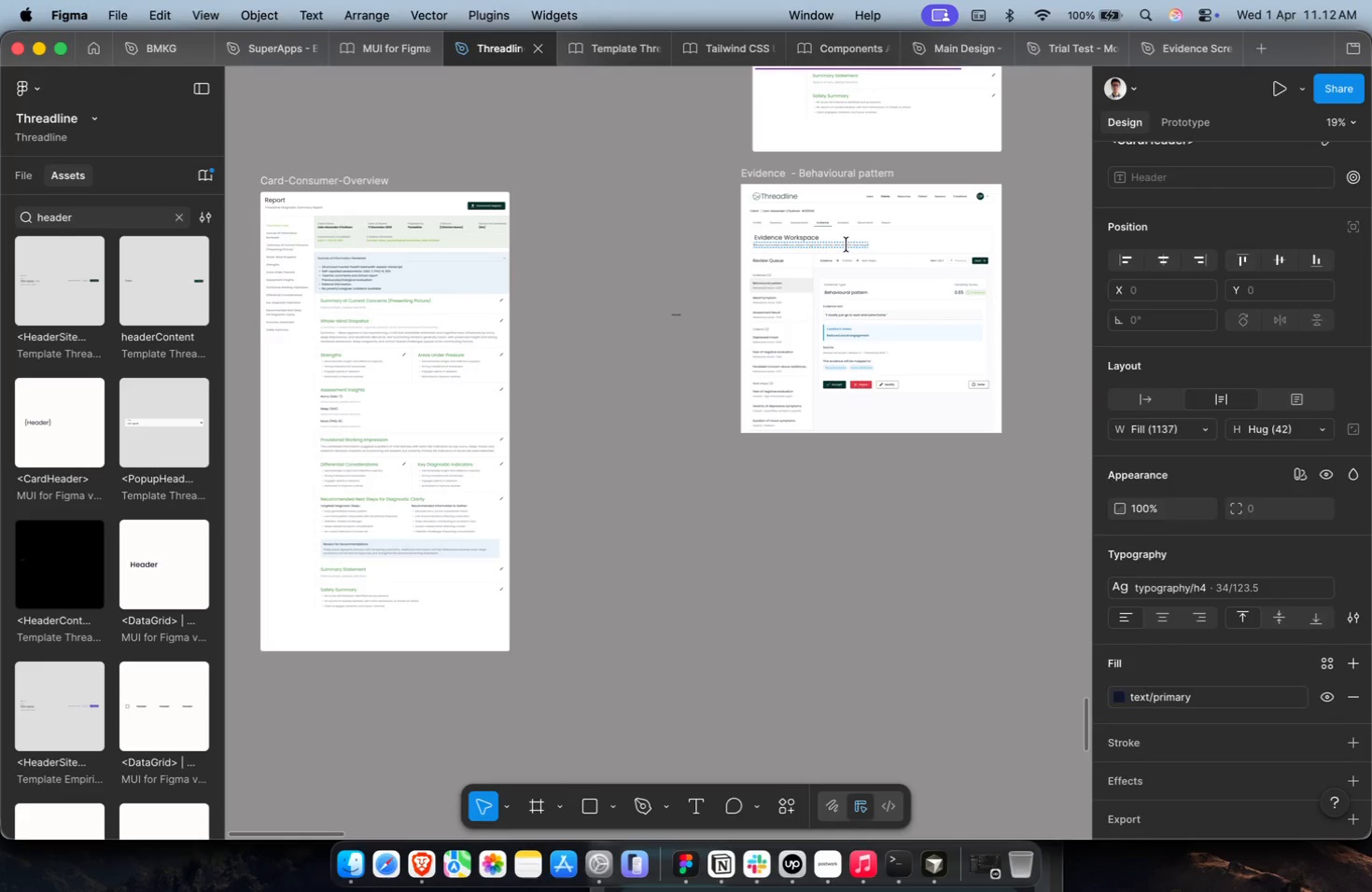 
key(Meta+A)
 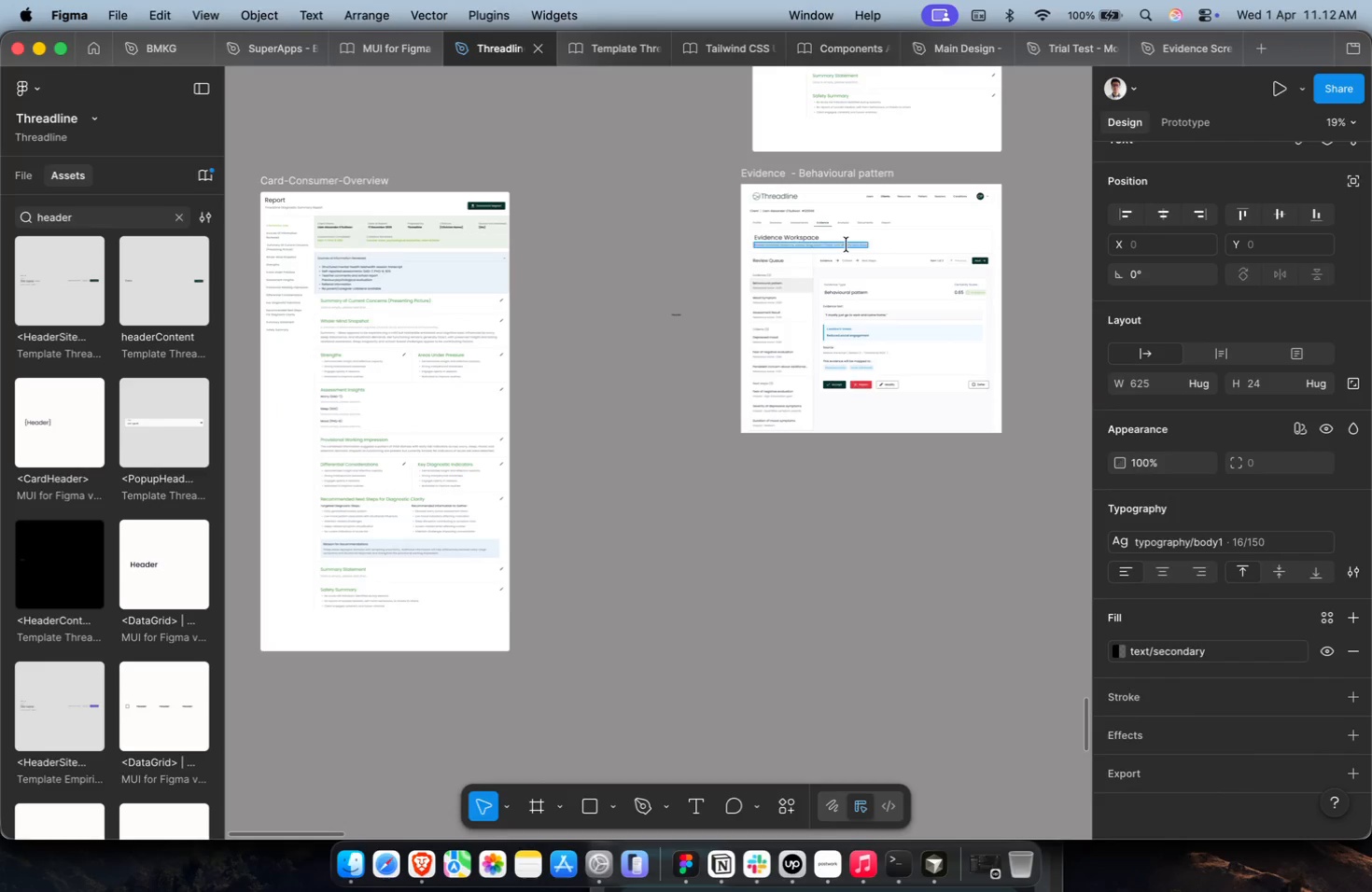 
key(Meta+C)
 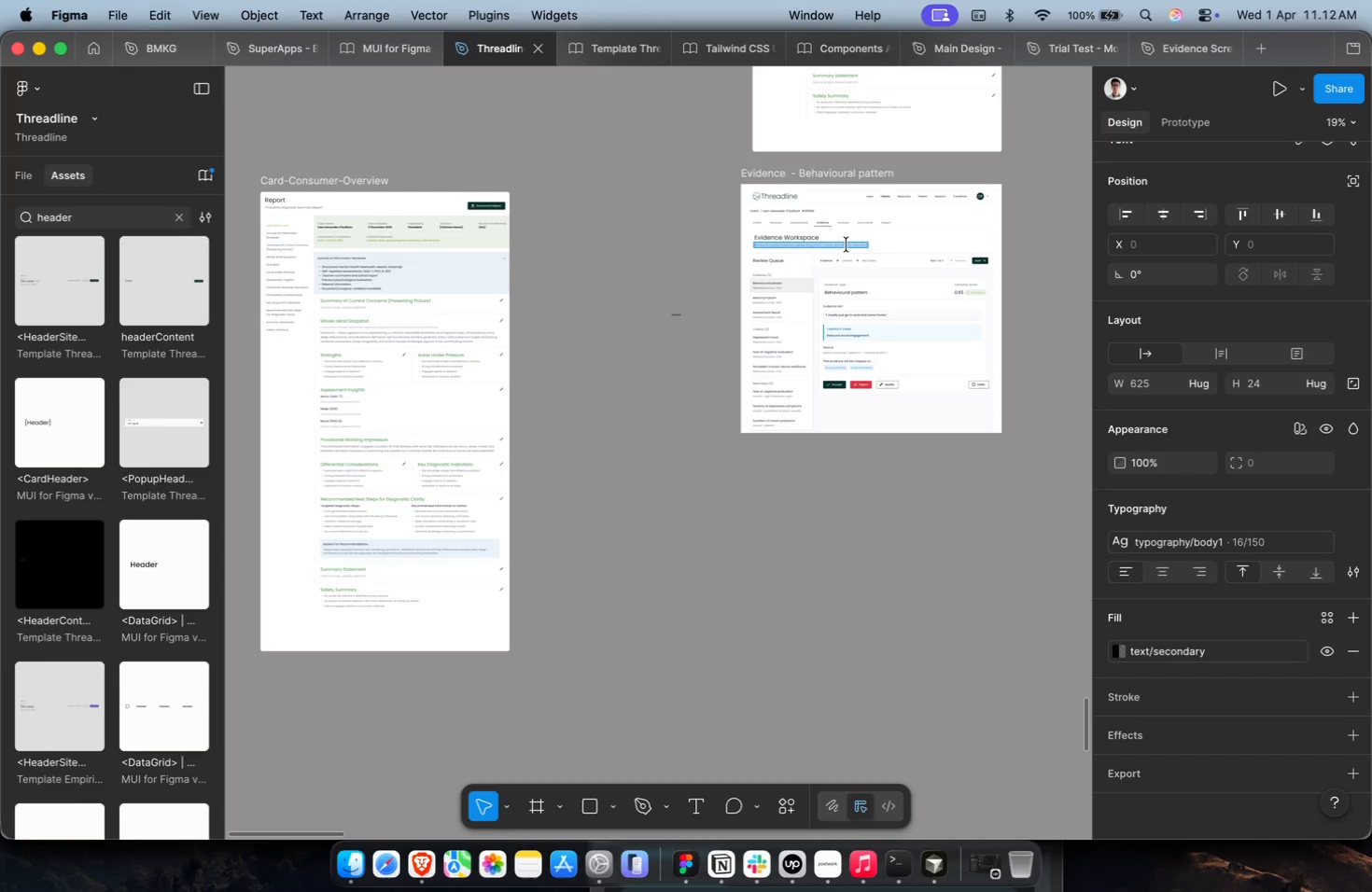 
scroll: coordinate [844, 239], scroll_direction: up, amount: 38.0
 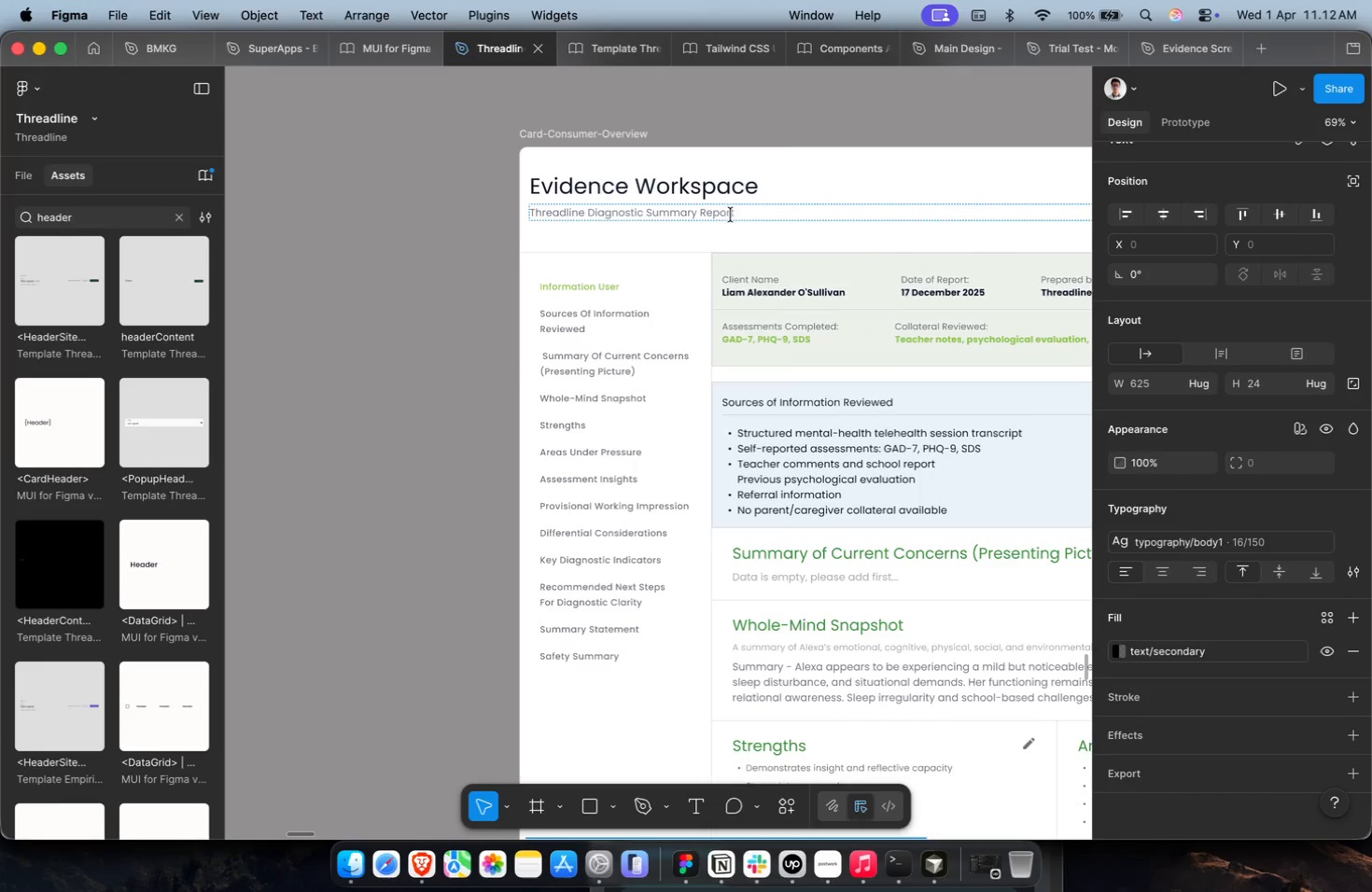 
left_click([731, 215])
 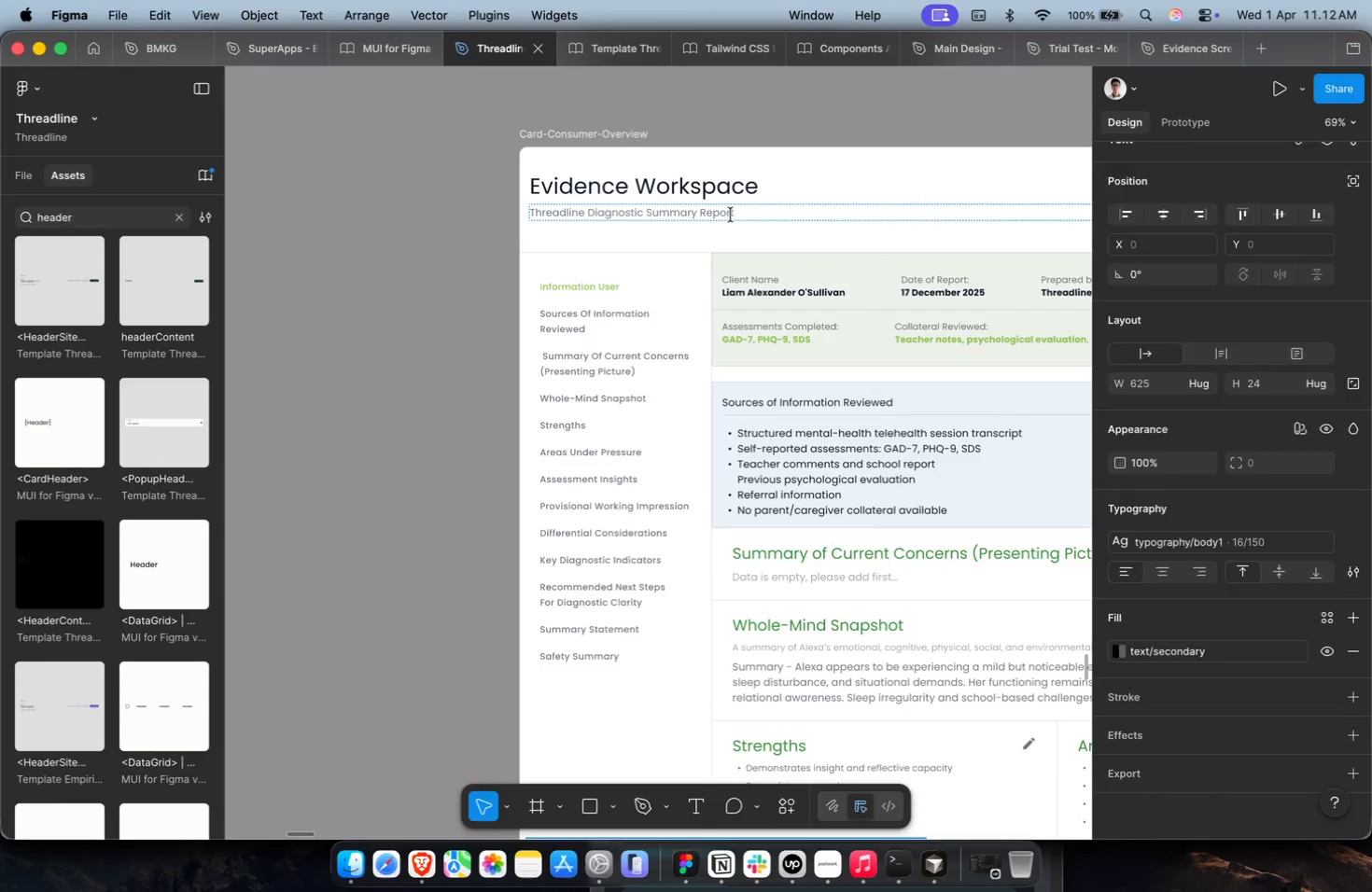 
key(Meta+A)
 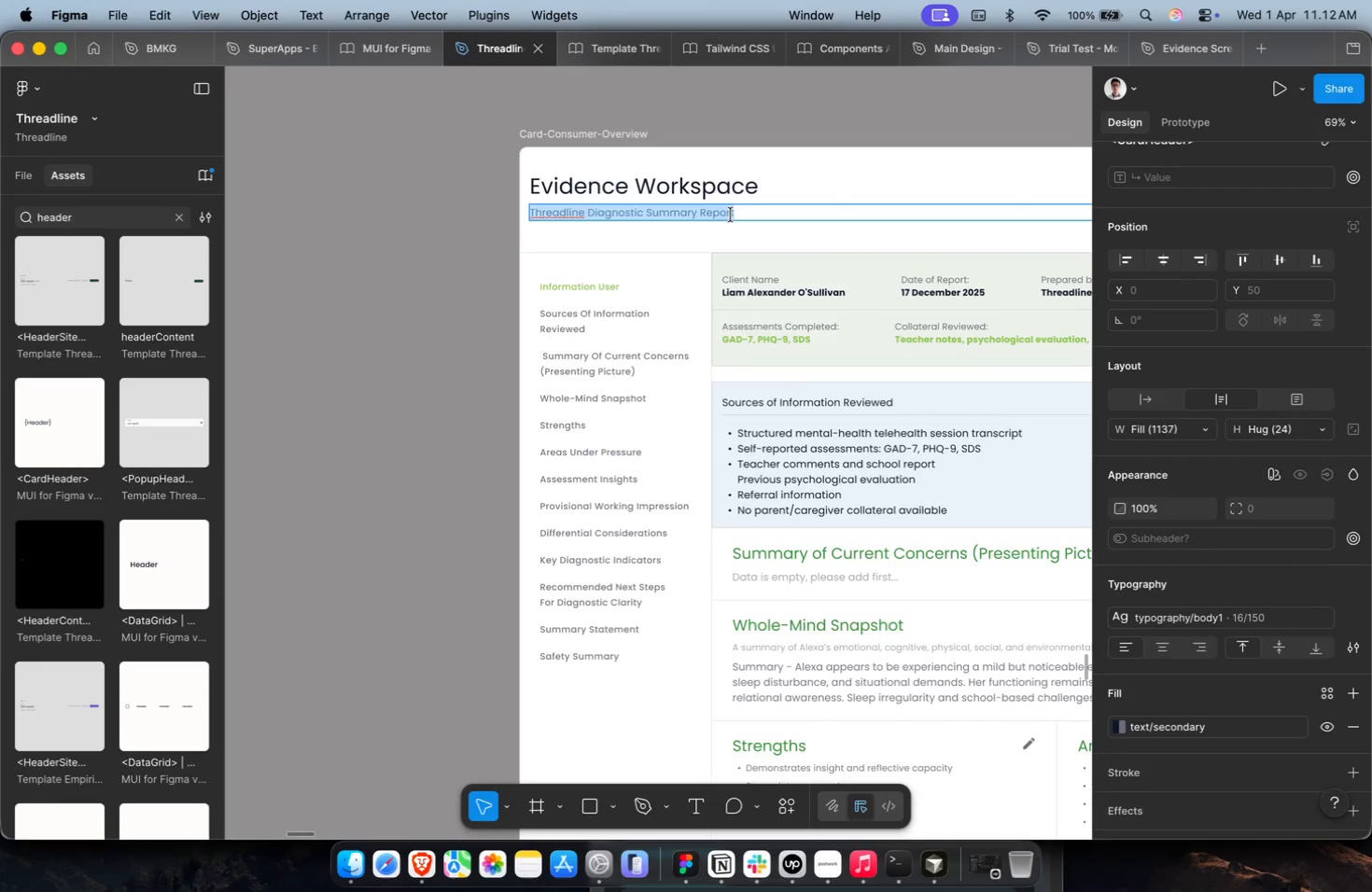 
key(Meta+Shift+V)
 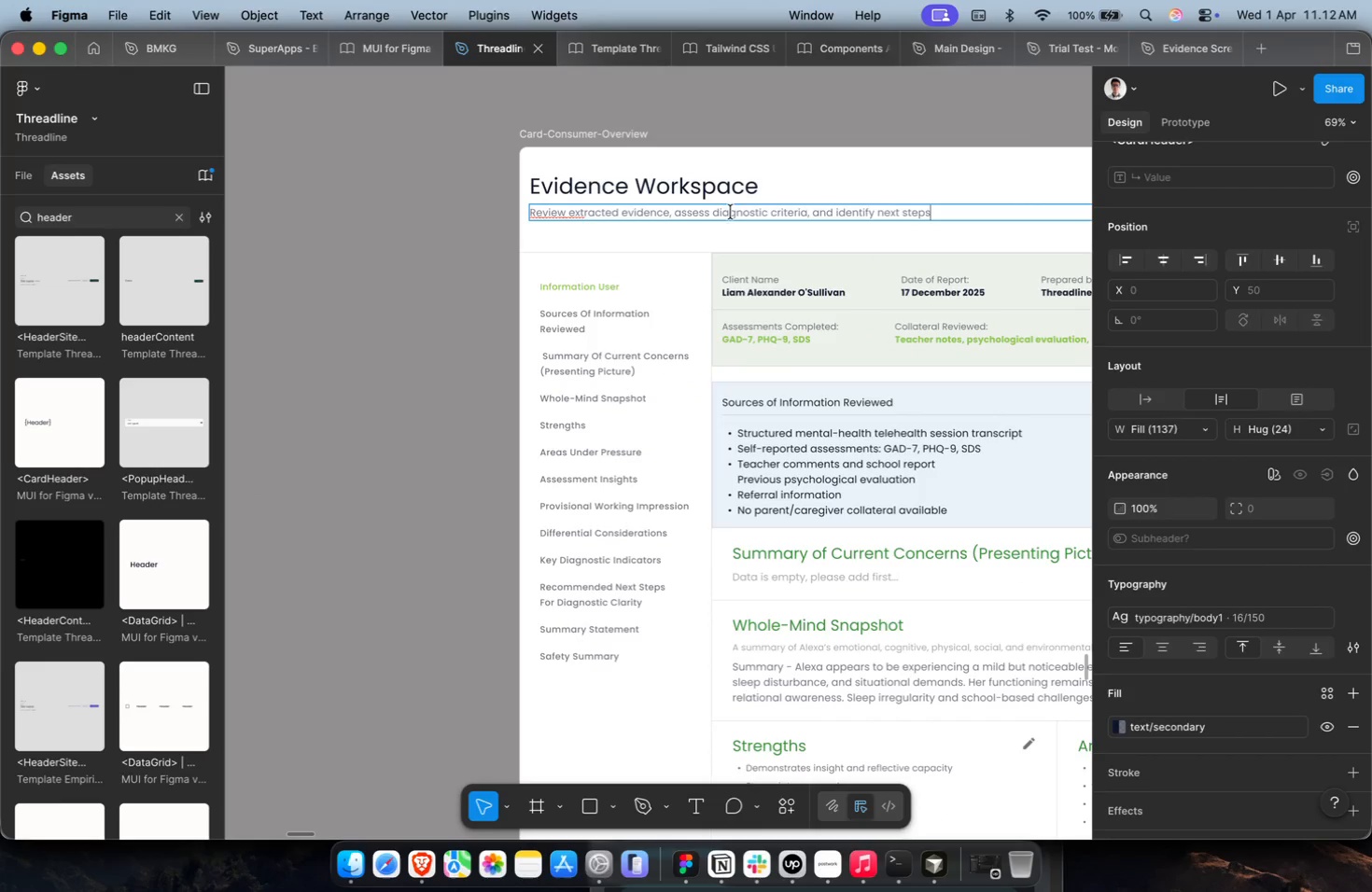 
key(Escape)
 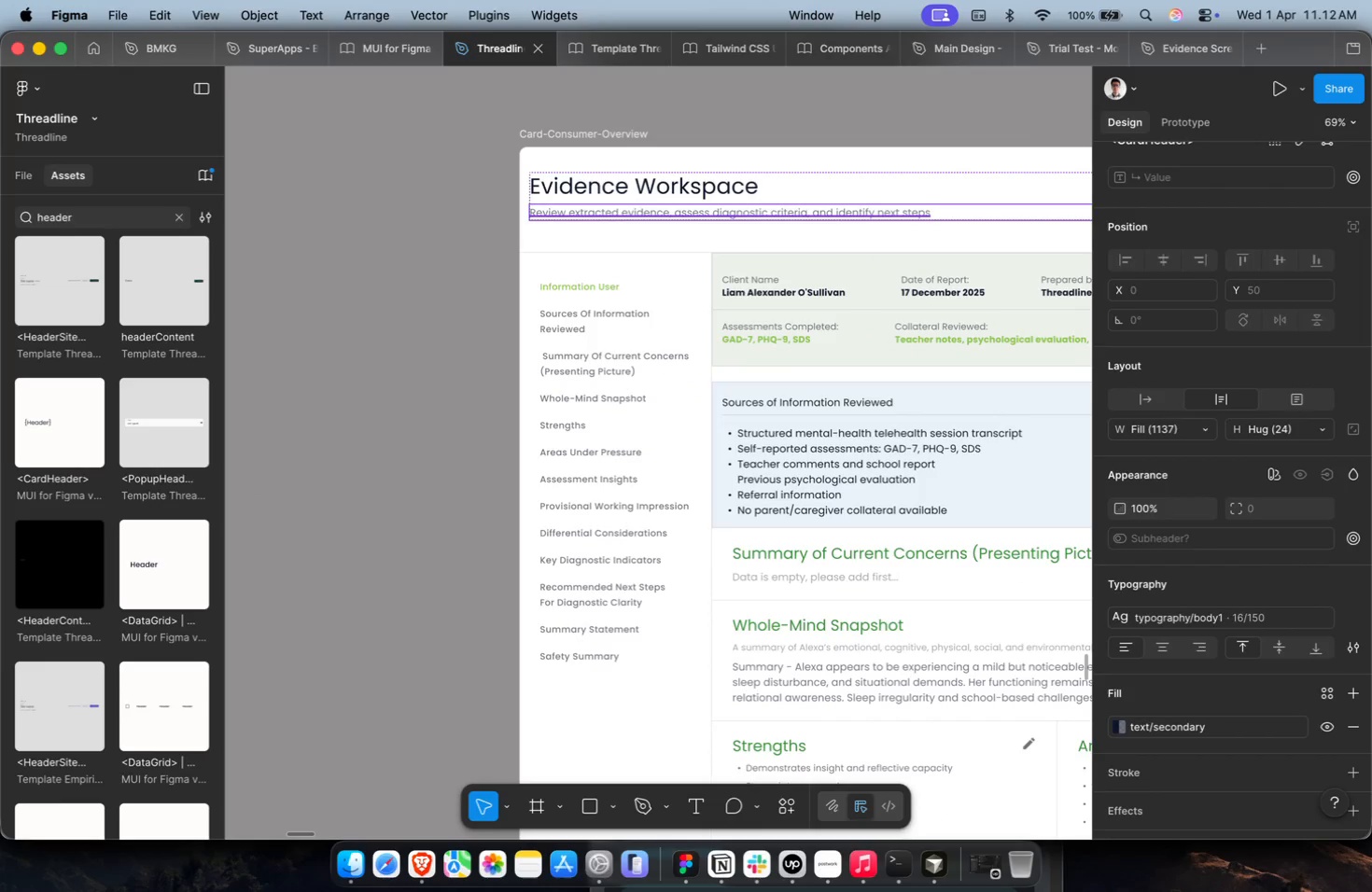 
key(Meta+CommandLeft)
 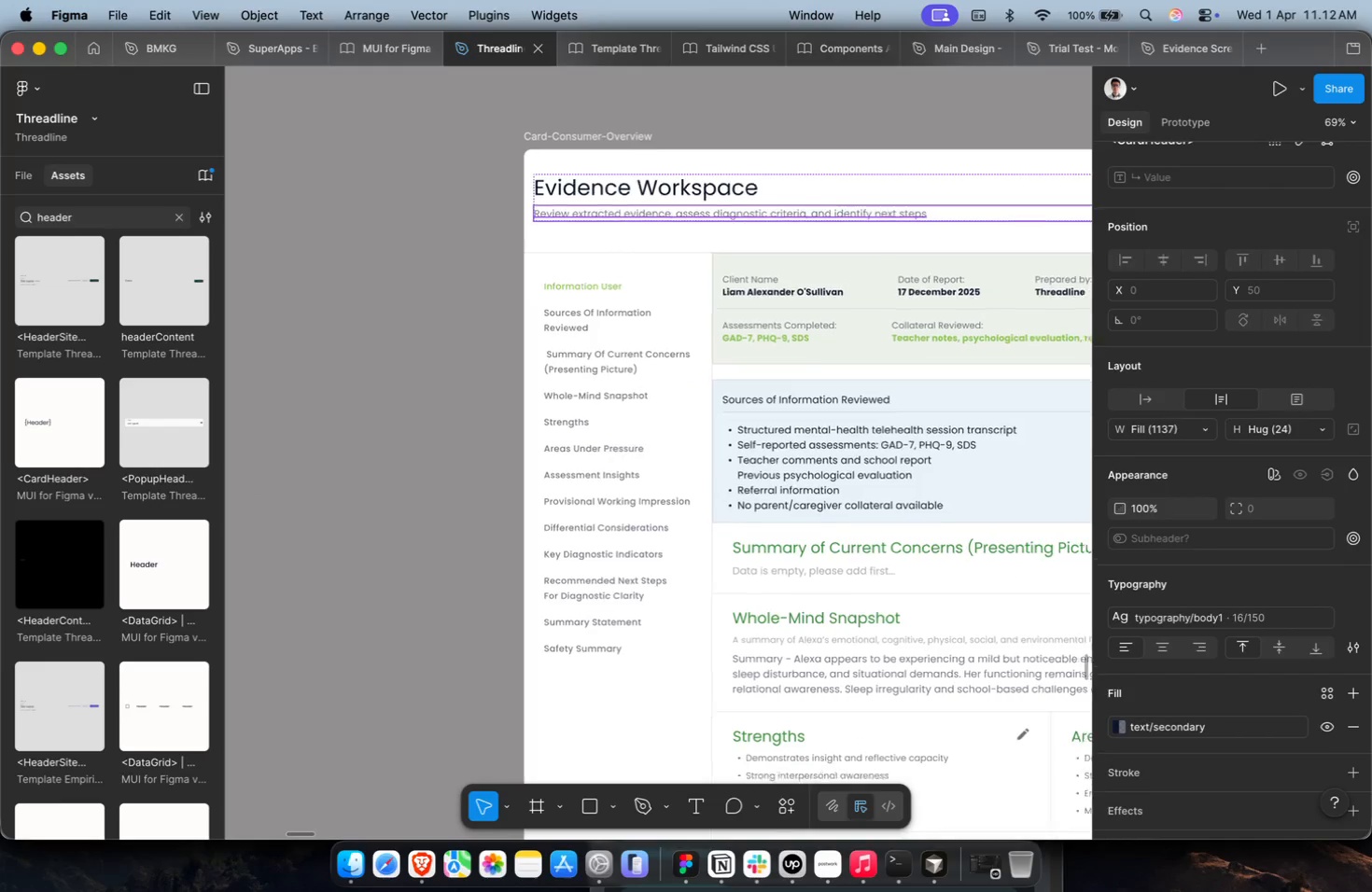 
key(Shift+ShiftLeft)
 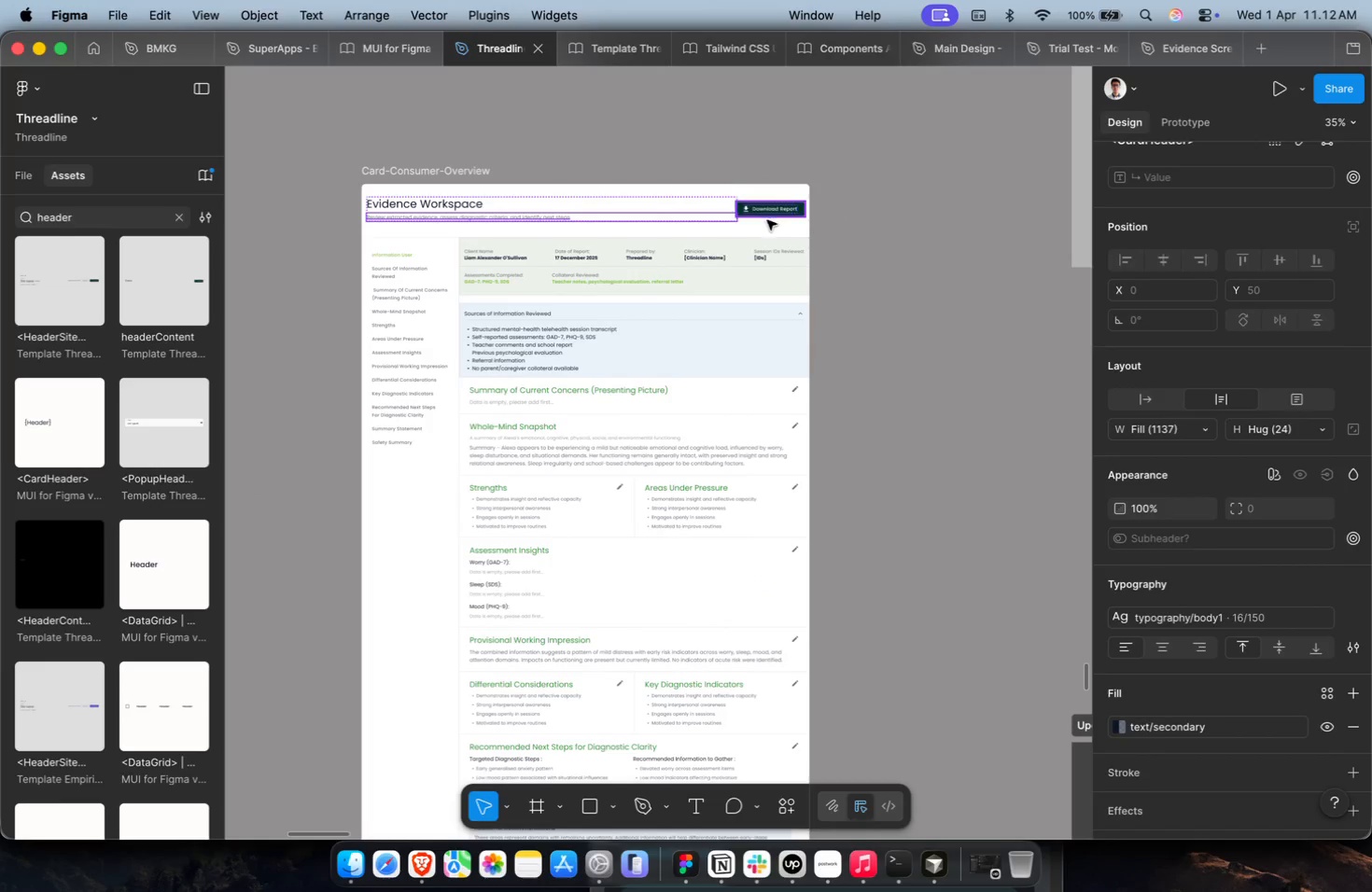 
scroll: coordinate [831, 222], scroll_direction: down, amount: 12.0
 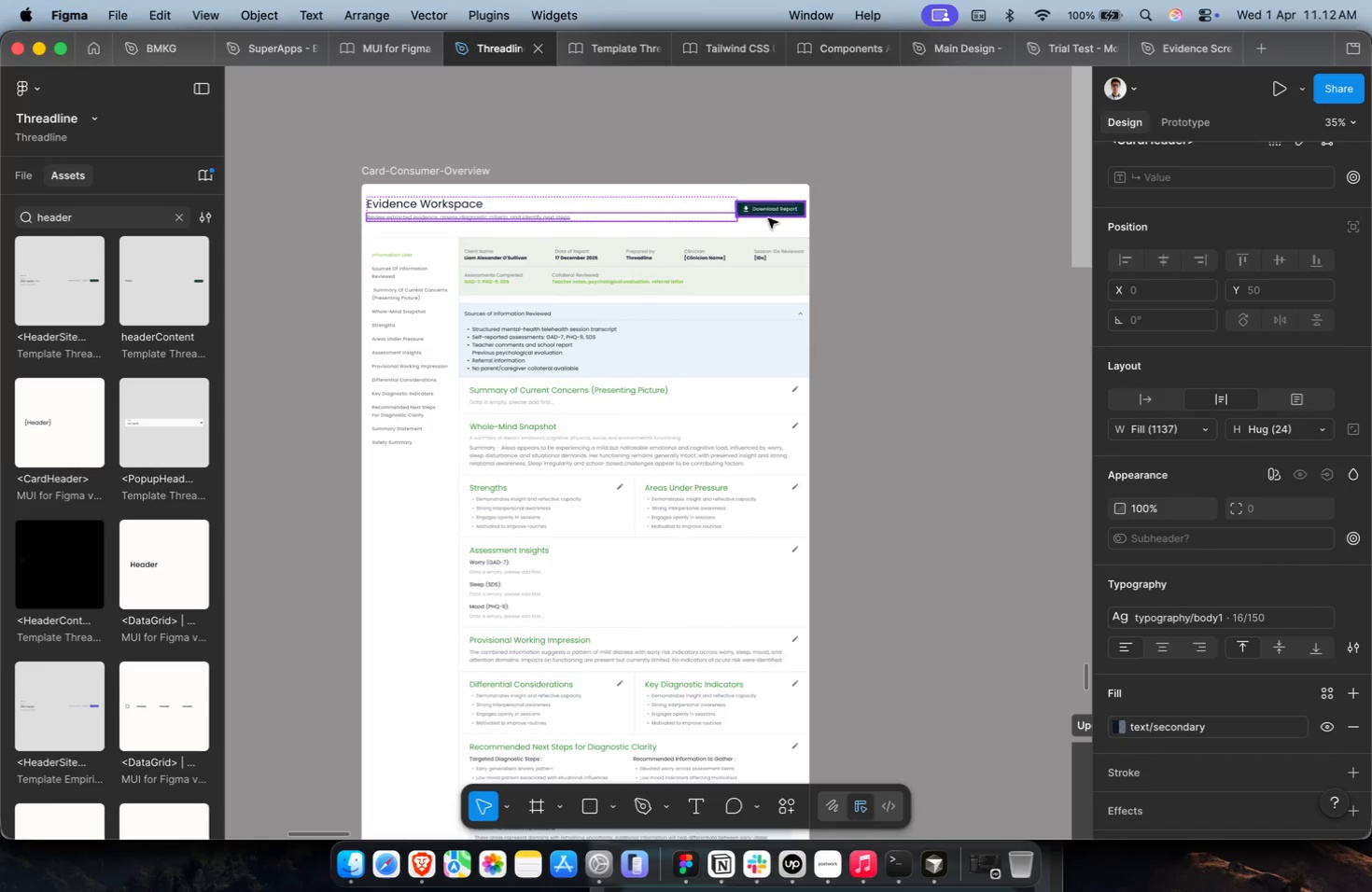 
left_click([769, 226])
 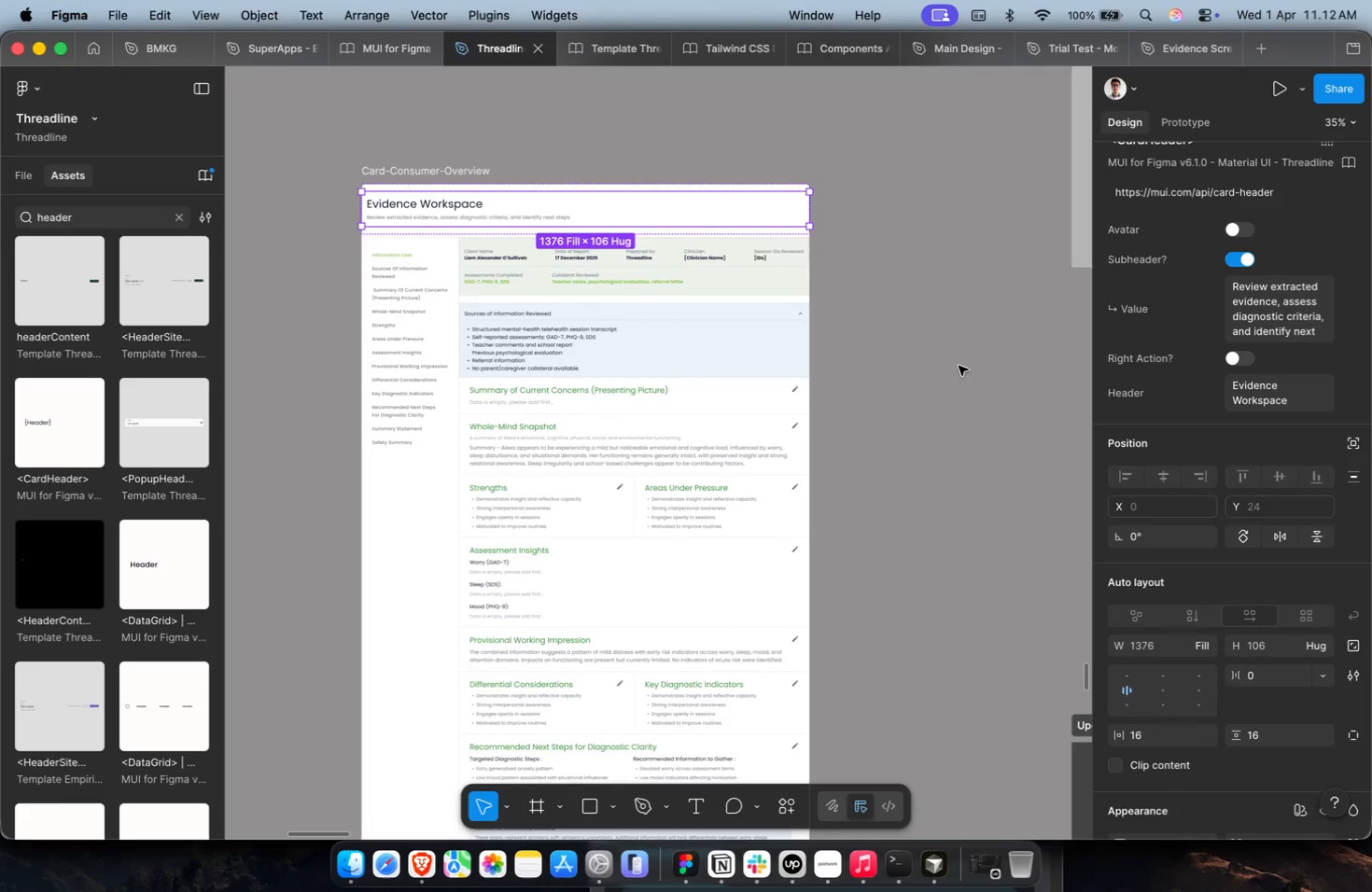 
hold_key(key=CommandLeft, duration=0.36)
scroll: coordinate [796, 388], scroll_direction: down, amount: 21.0
 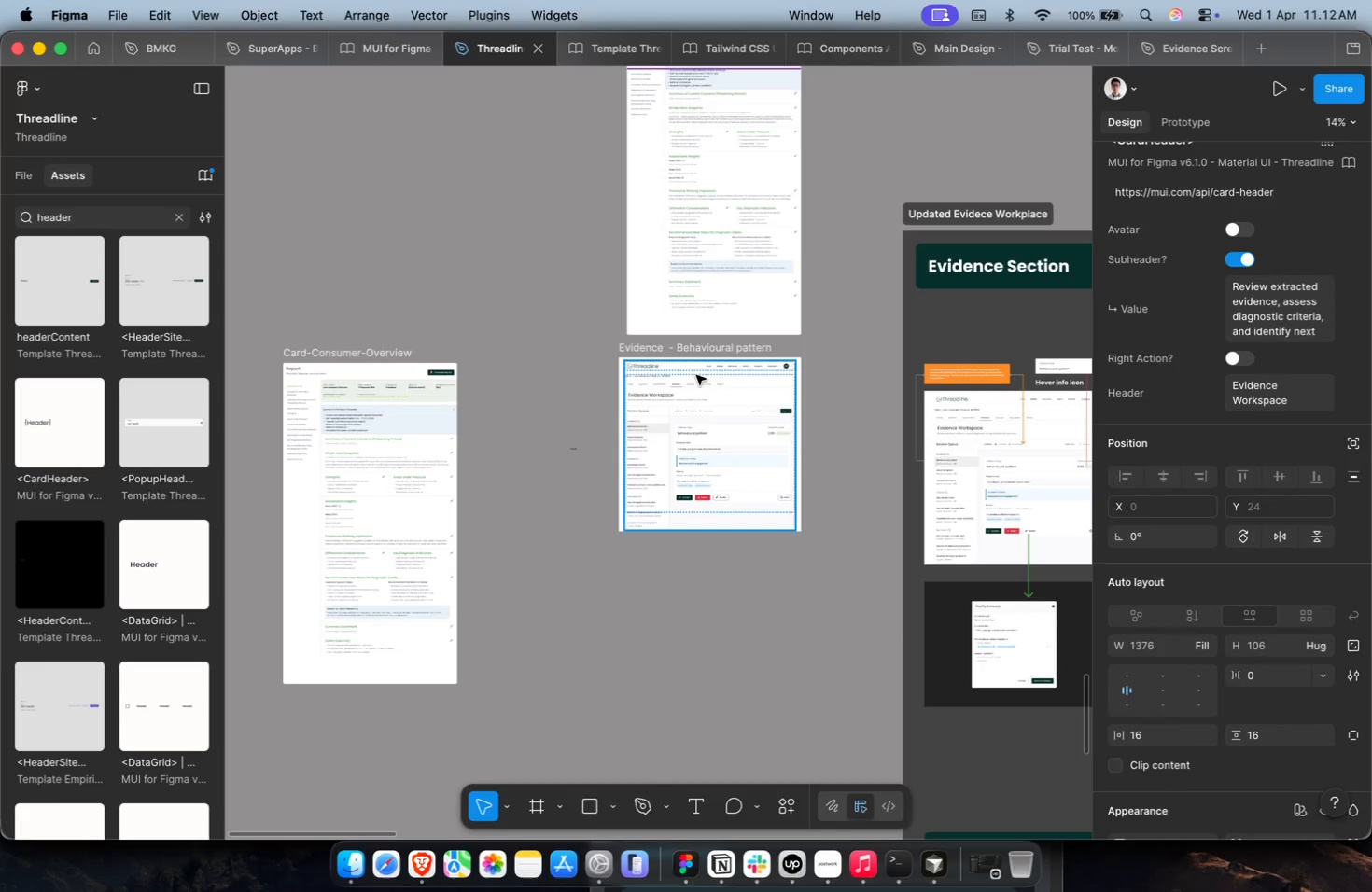 
hold_key(key=CommandLeft, duration=0.63)
scroll: coordinate [696, 375], scroll_direction: up, amount: 12.0
 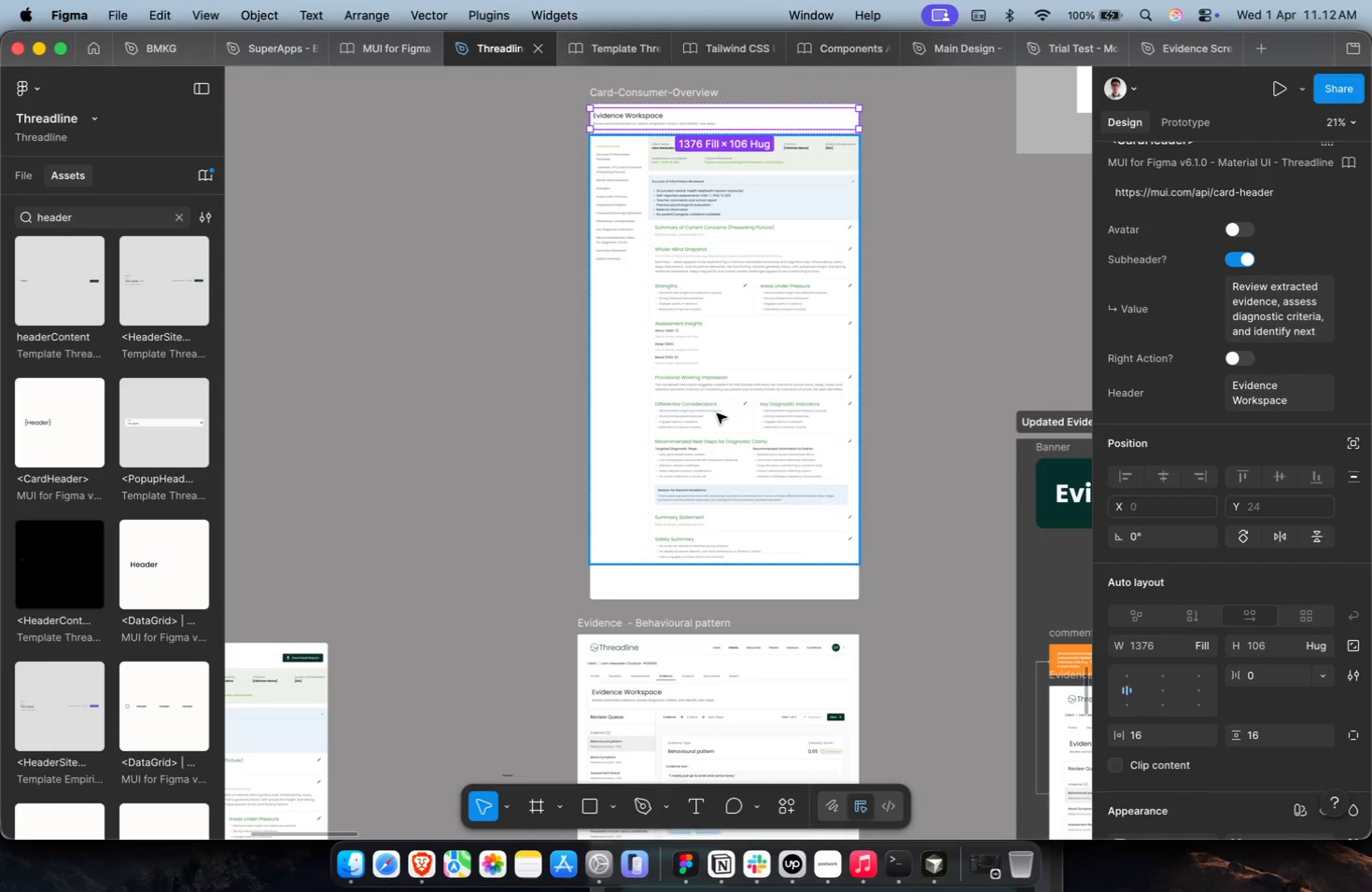 
key(Meta+CommandLeft)
 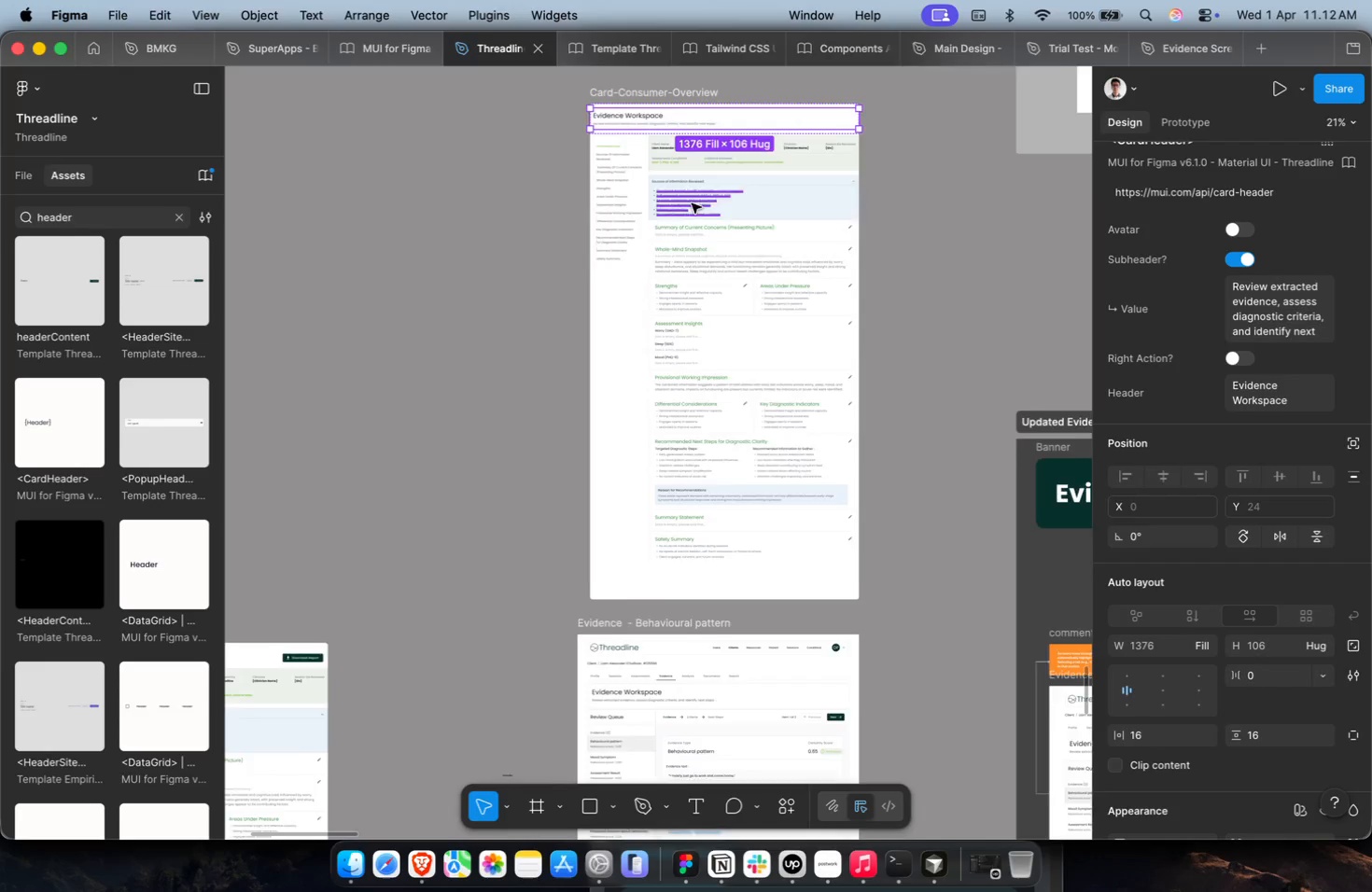 
scroll: coordinate [690, 213], scroll_direction: down, amount: 9.0
 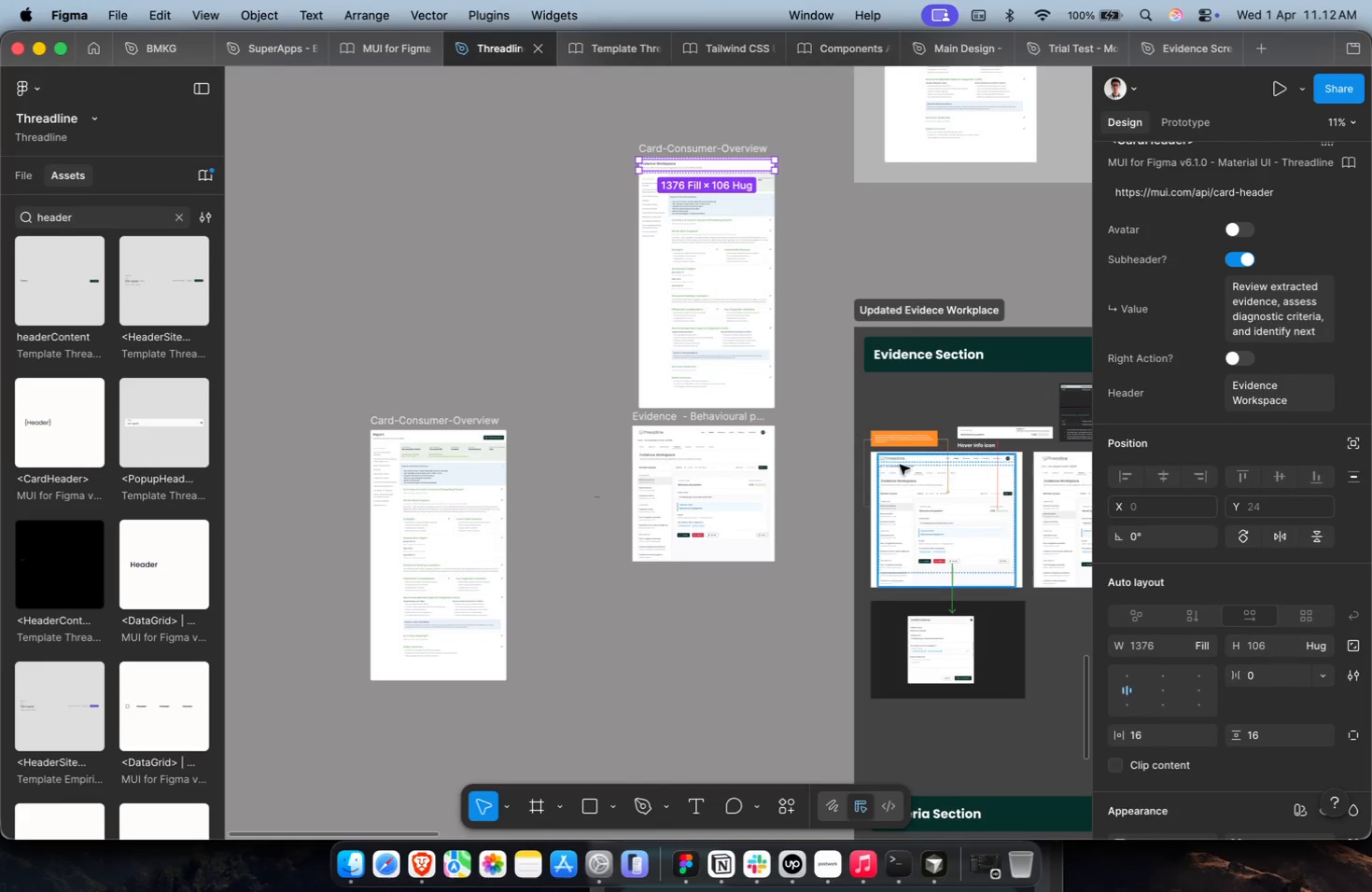 
left_click([934, 492])
 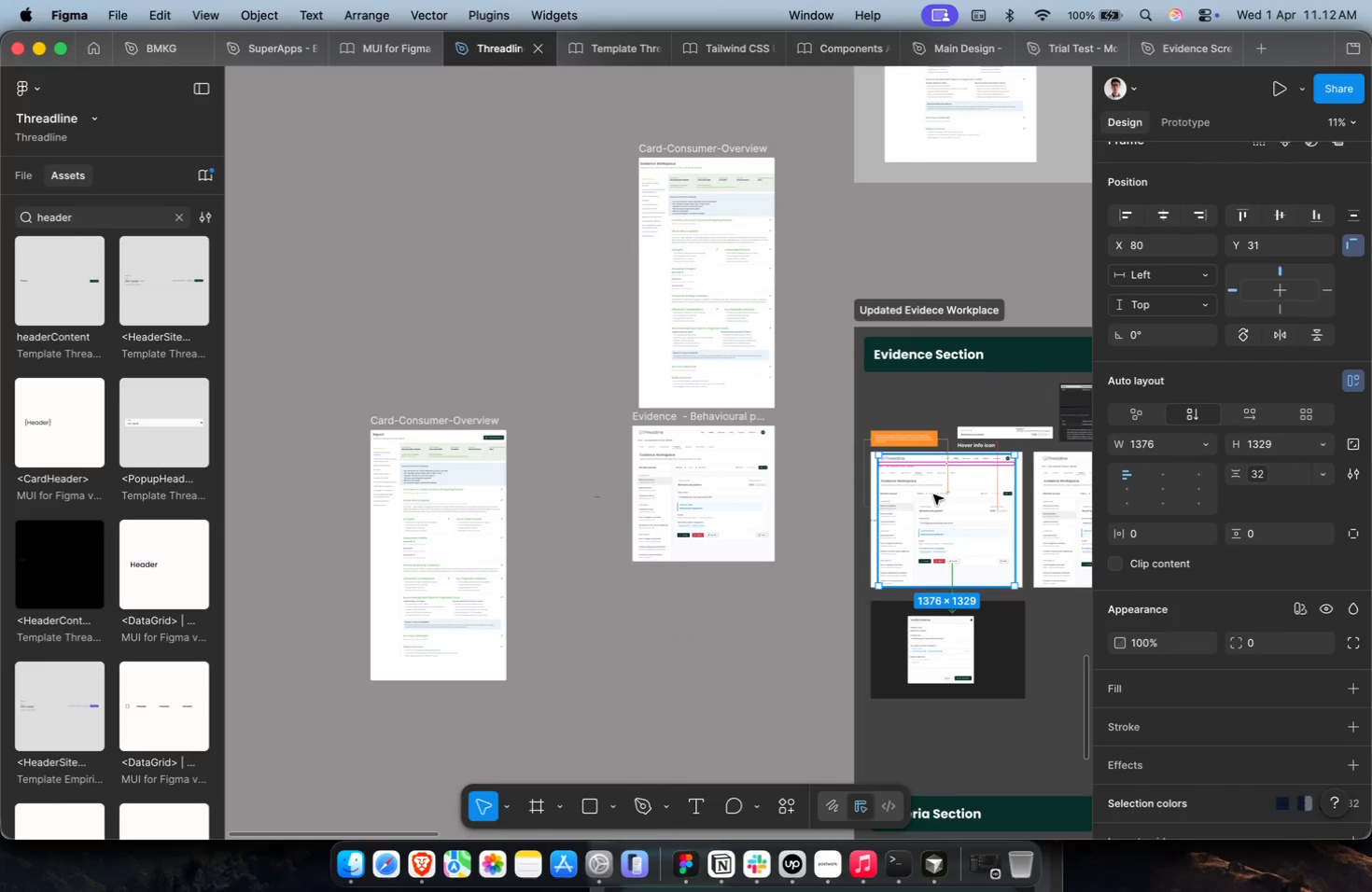 
hold_key(key=CommandLeft, duration=0.4)
 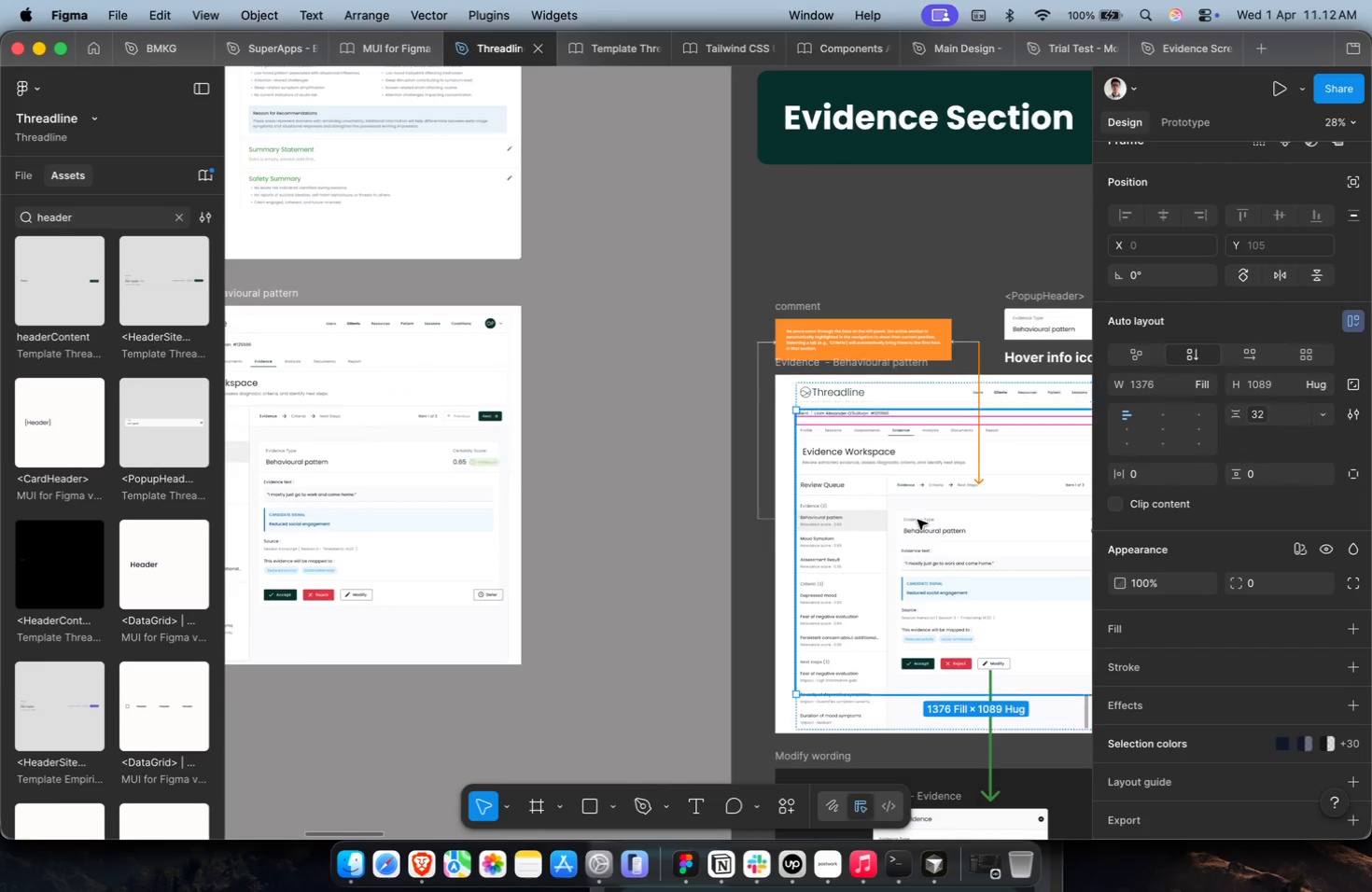 
double_click([917, 520])
 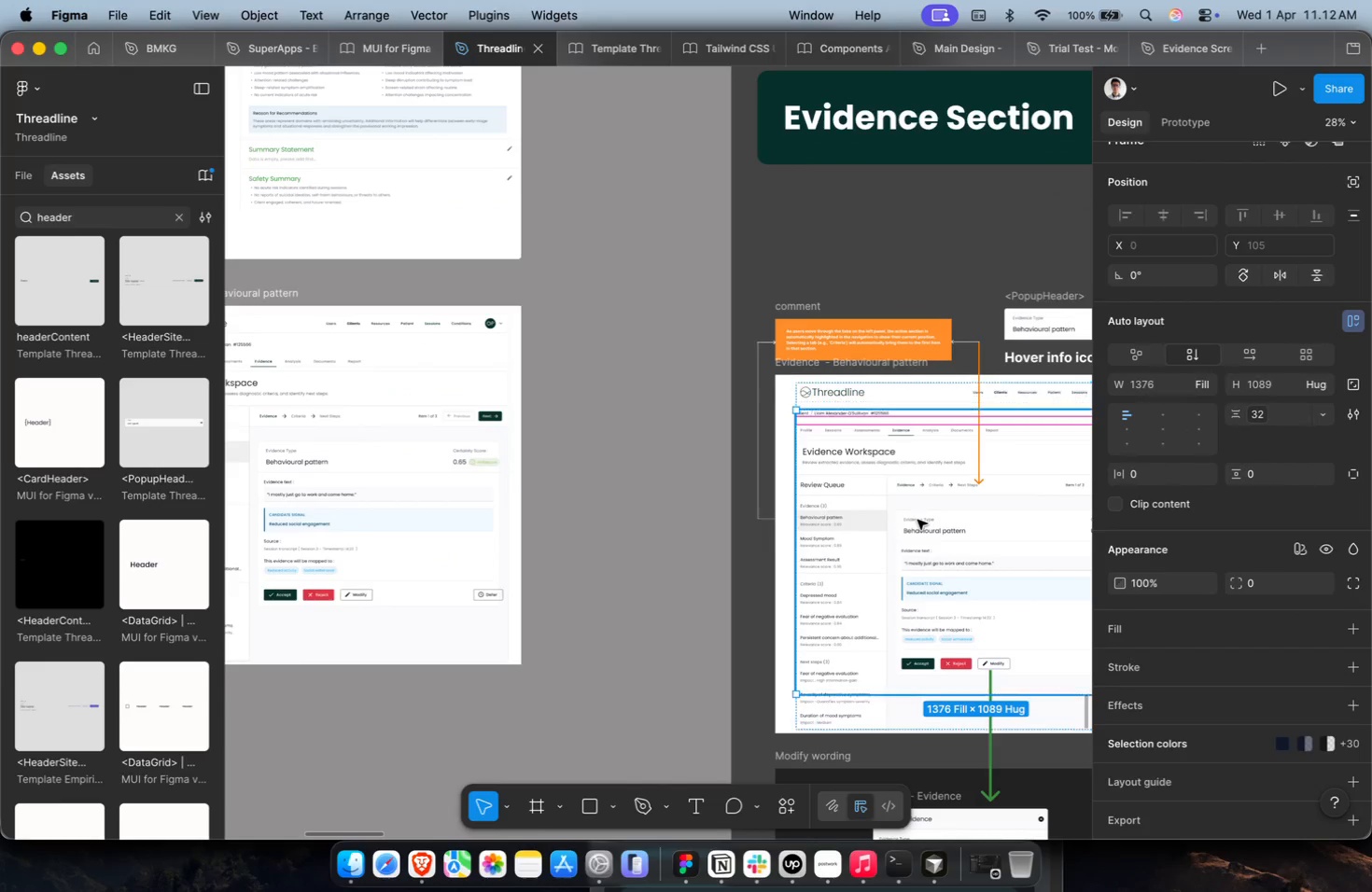 
scroll: coordinate [930, 498], scroll_direction: up, amount: 13.0
 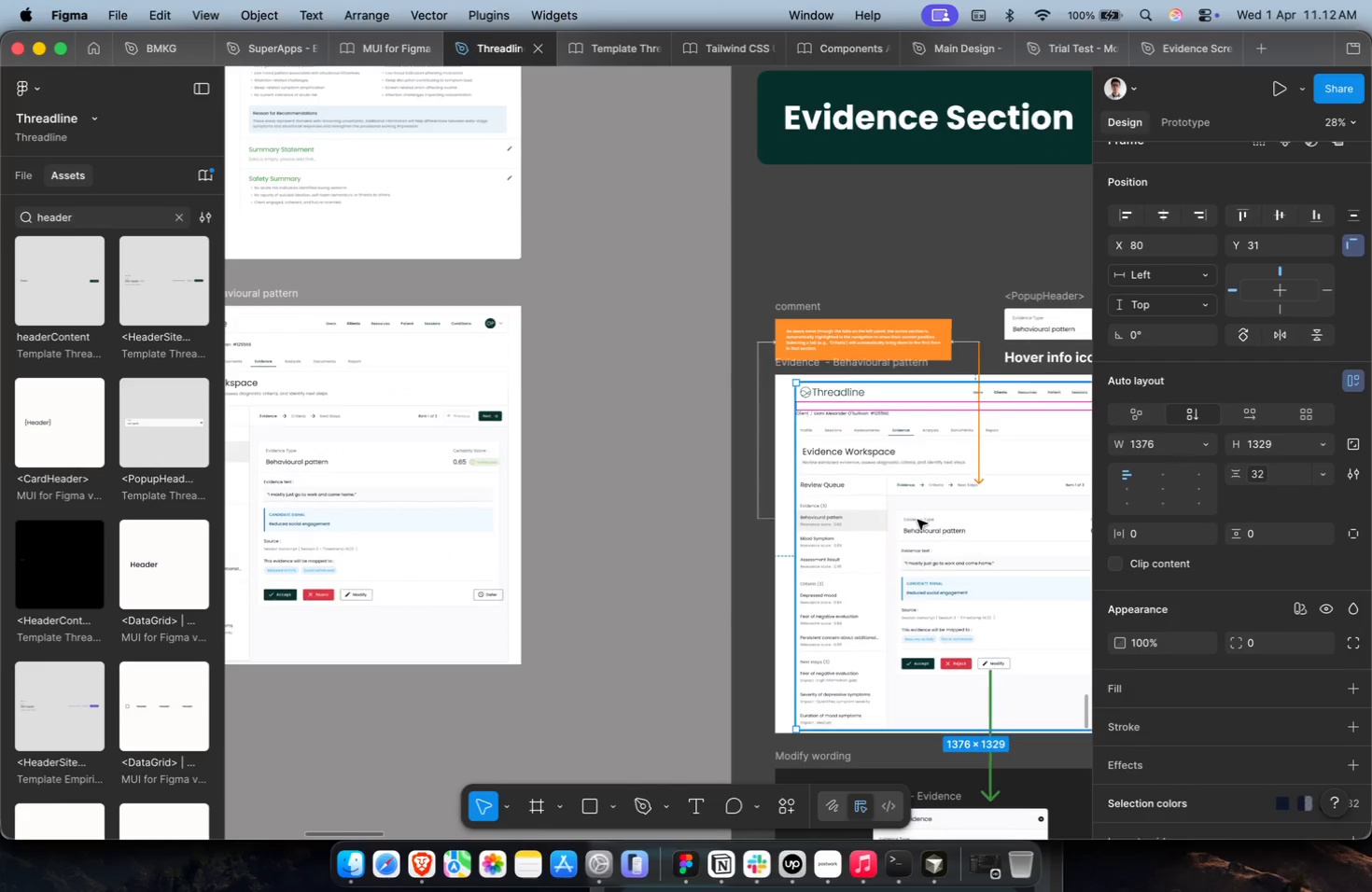 
triple_click([917, 520])
 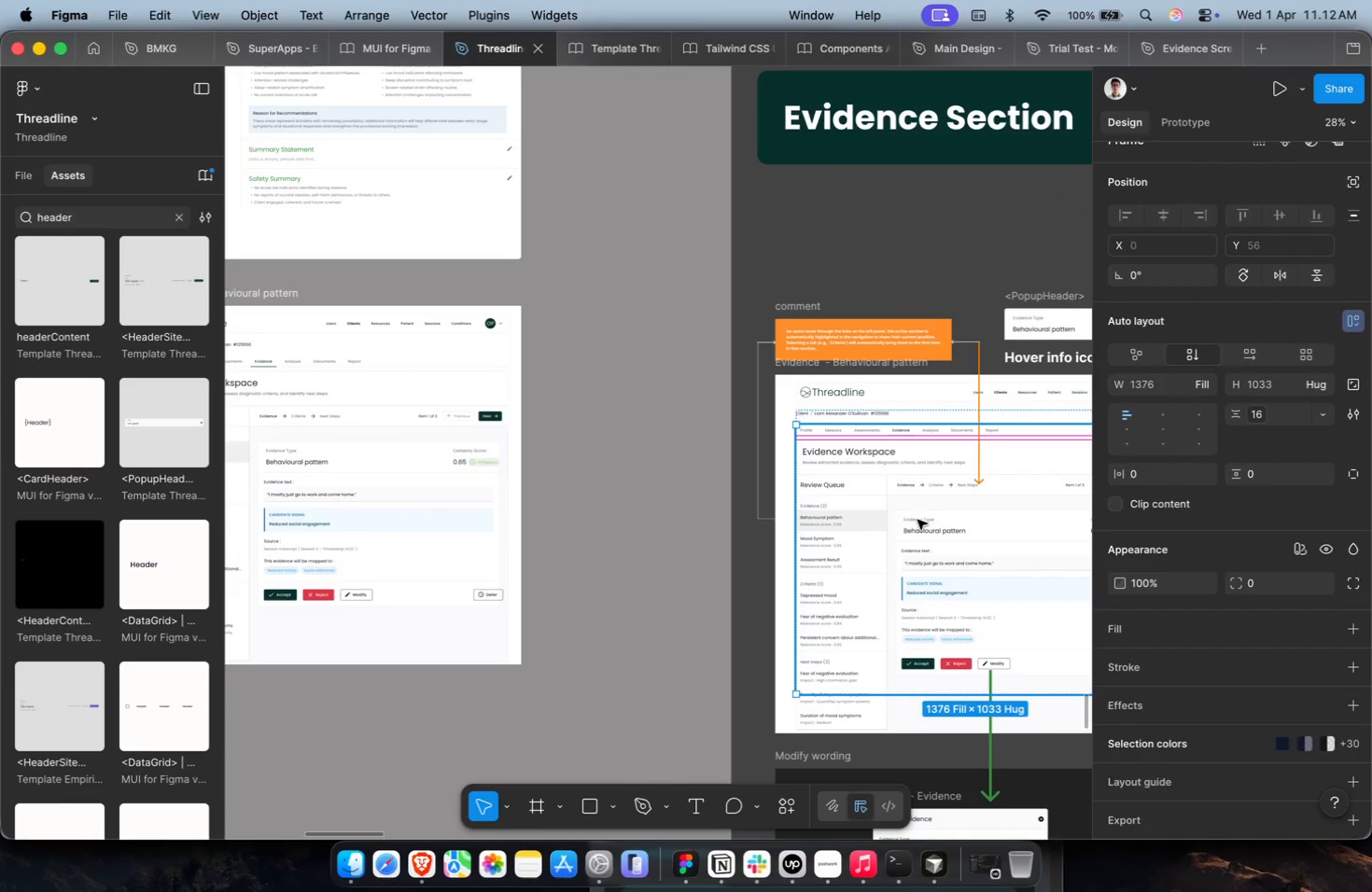 
triple_click([917, 520])
 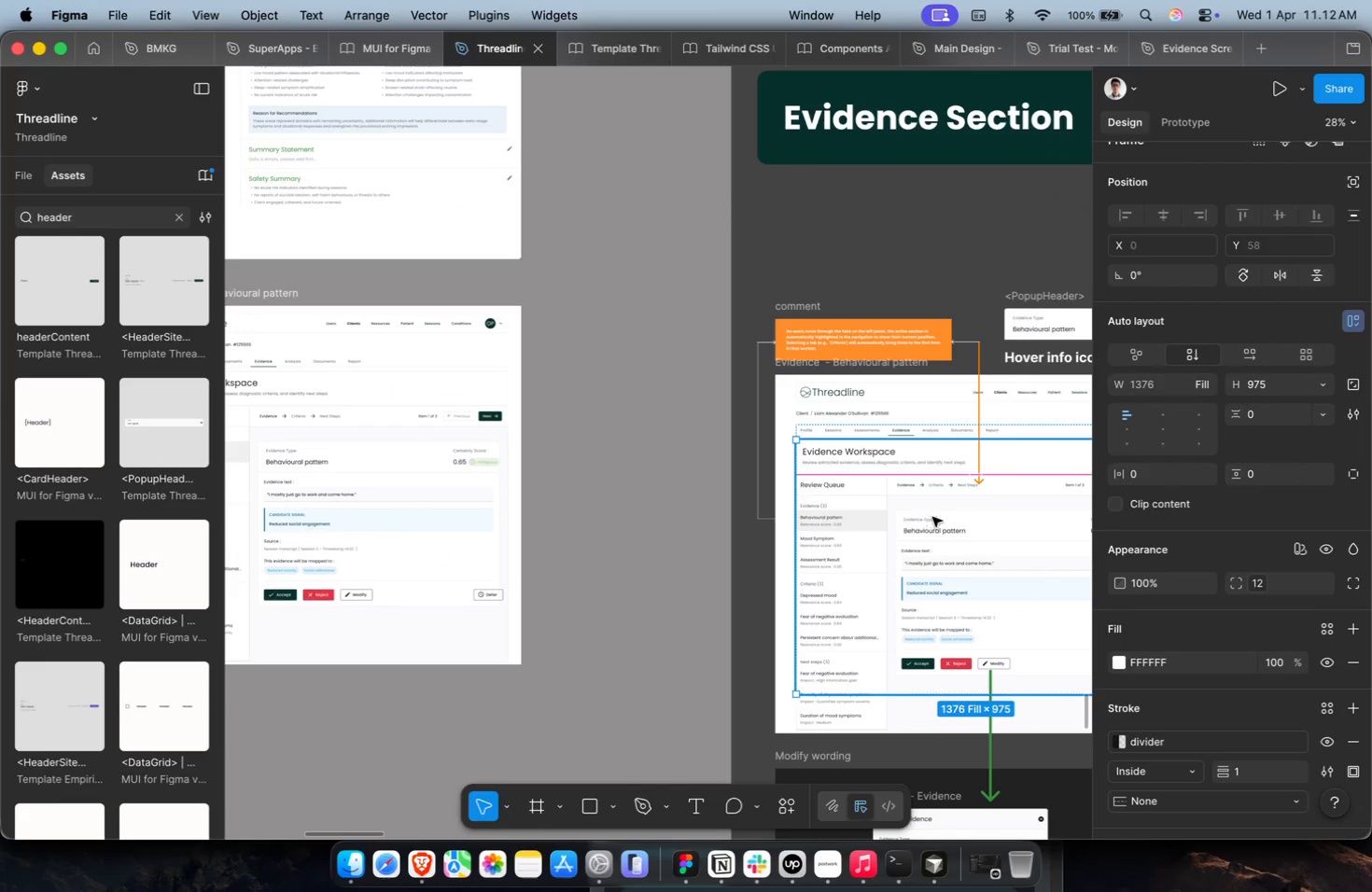 
key(Meta+CommandLeft)
 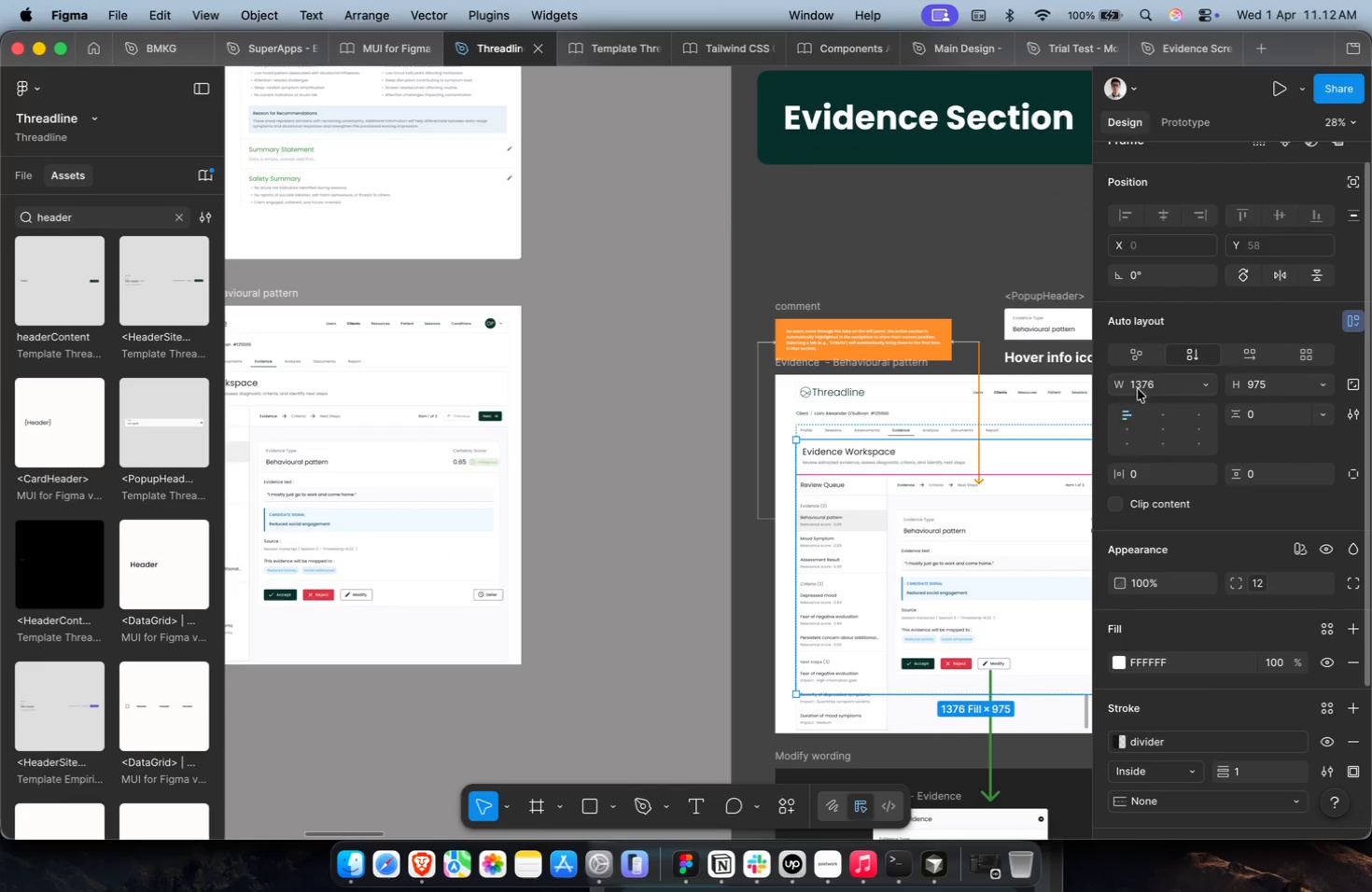 
left_click([1145, 384])
 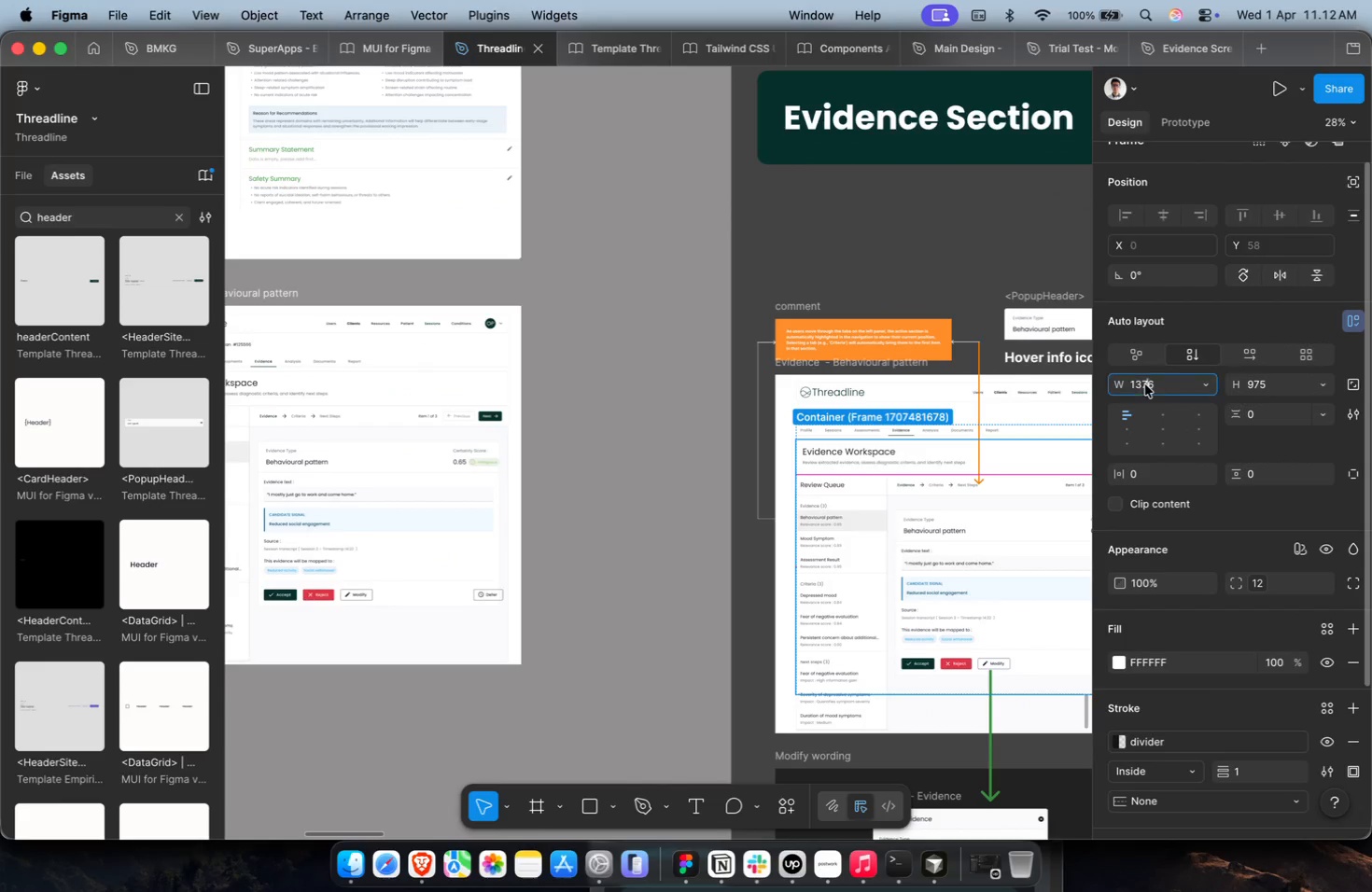 
key(Meta+CommandLeft)
 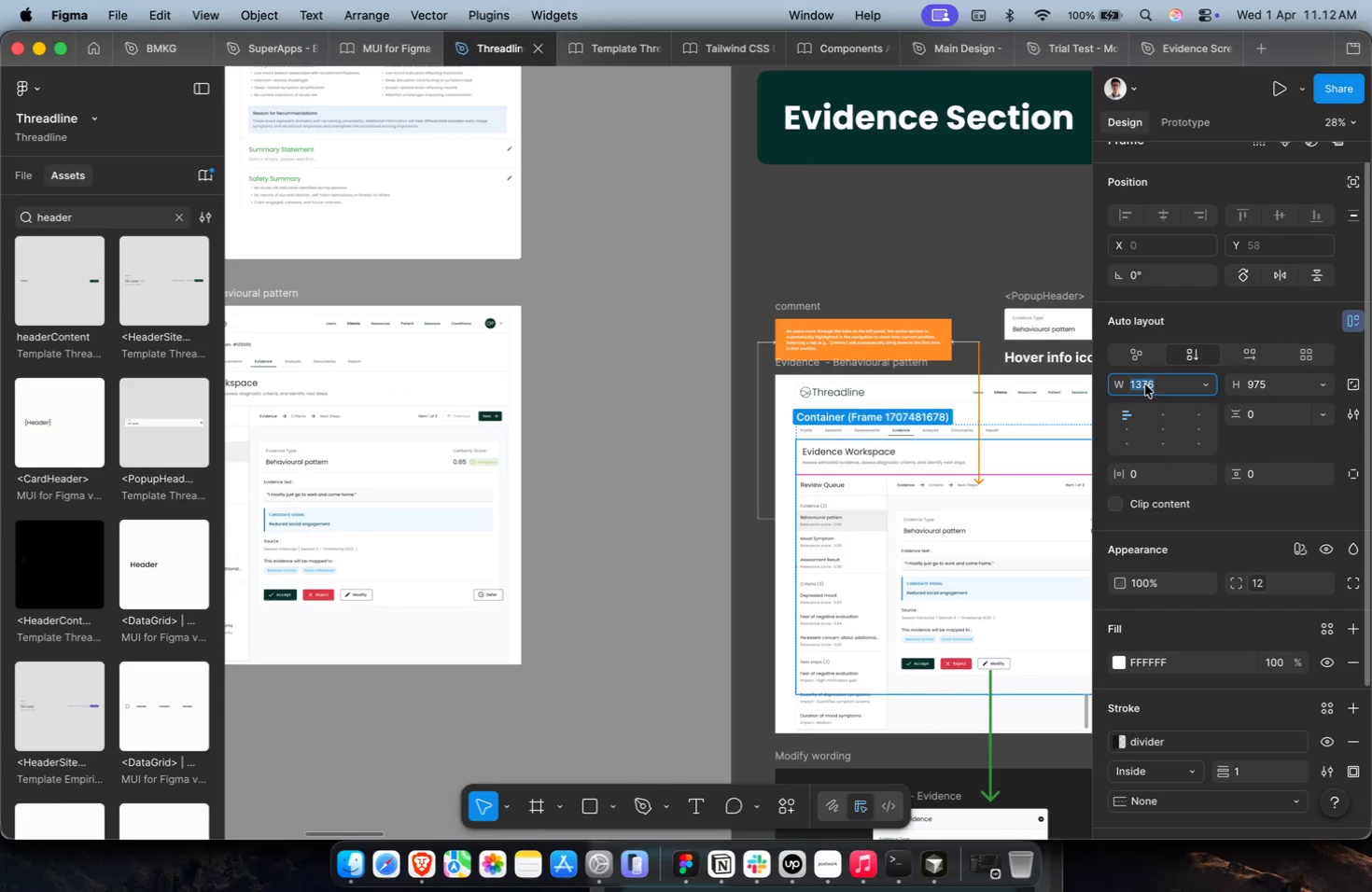 
key(Meta+C)
 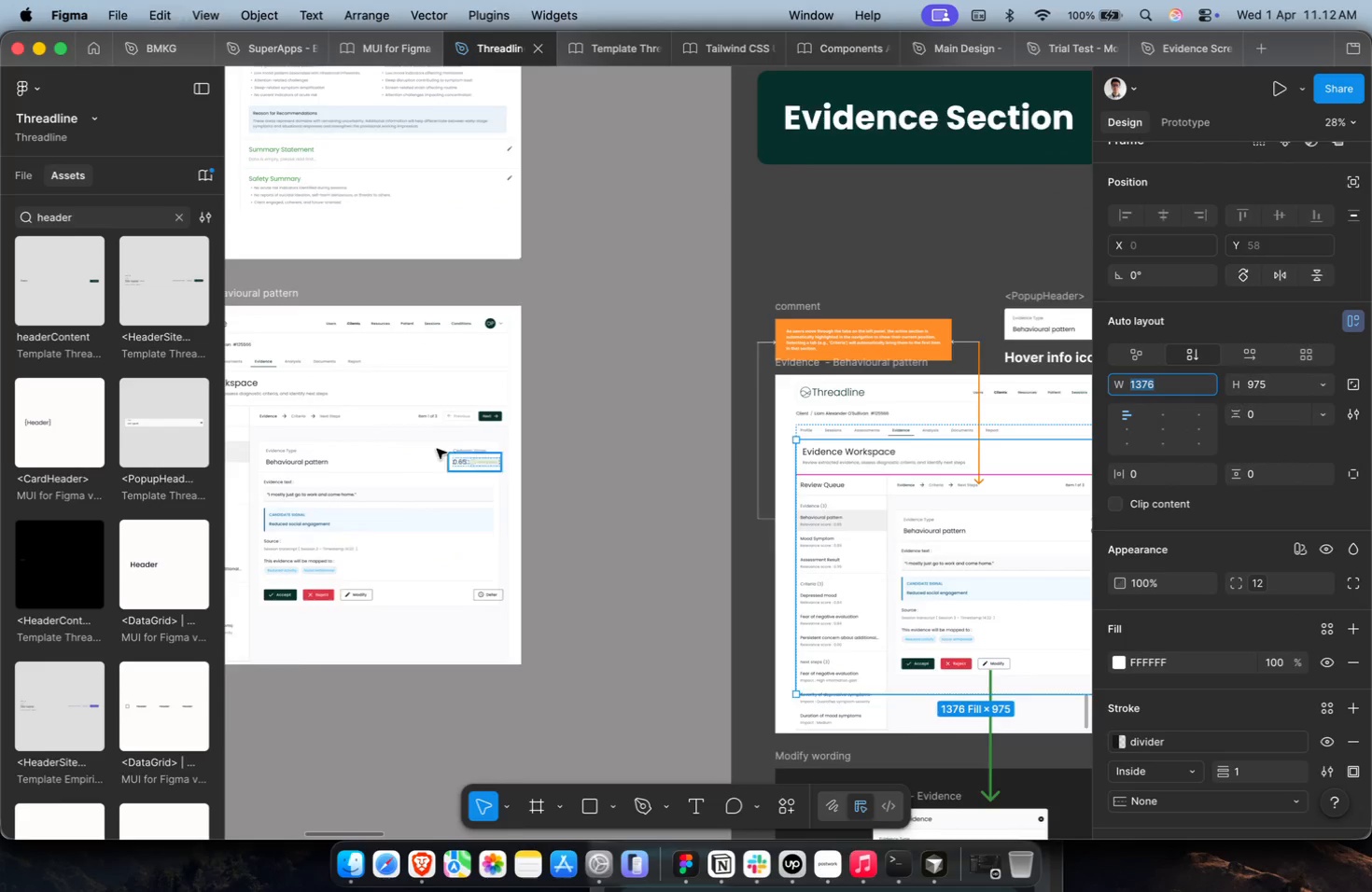 
key(Shift+ShiftLeft)
 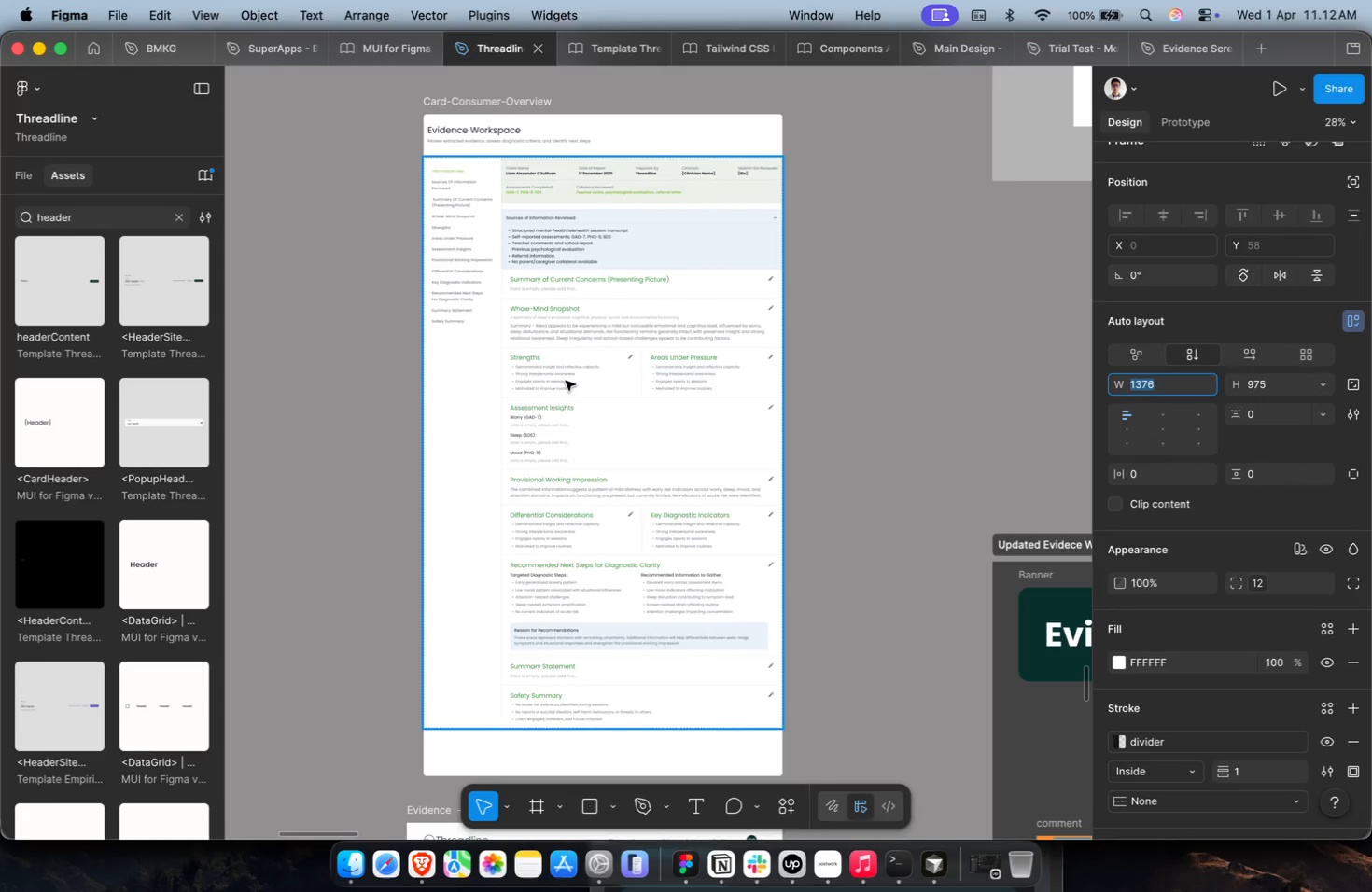 
left_click([567, 380])
 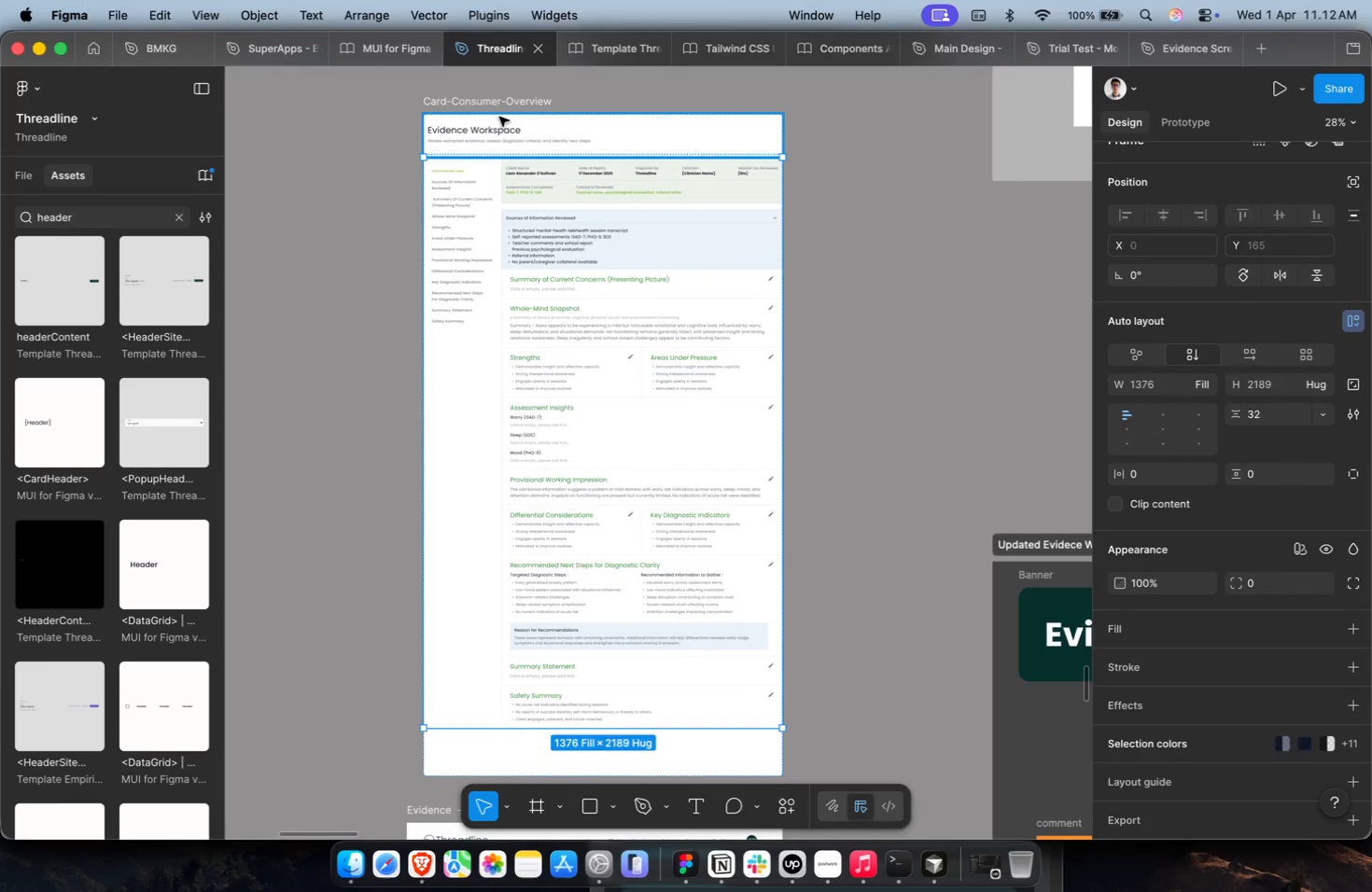 
scroll: coordinate [437, 449], scroll_direction: up, amount: 22.0
 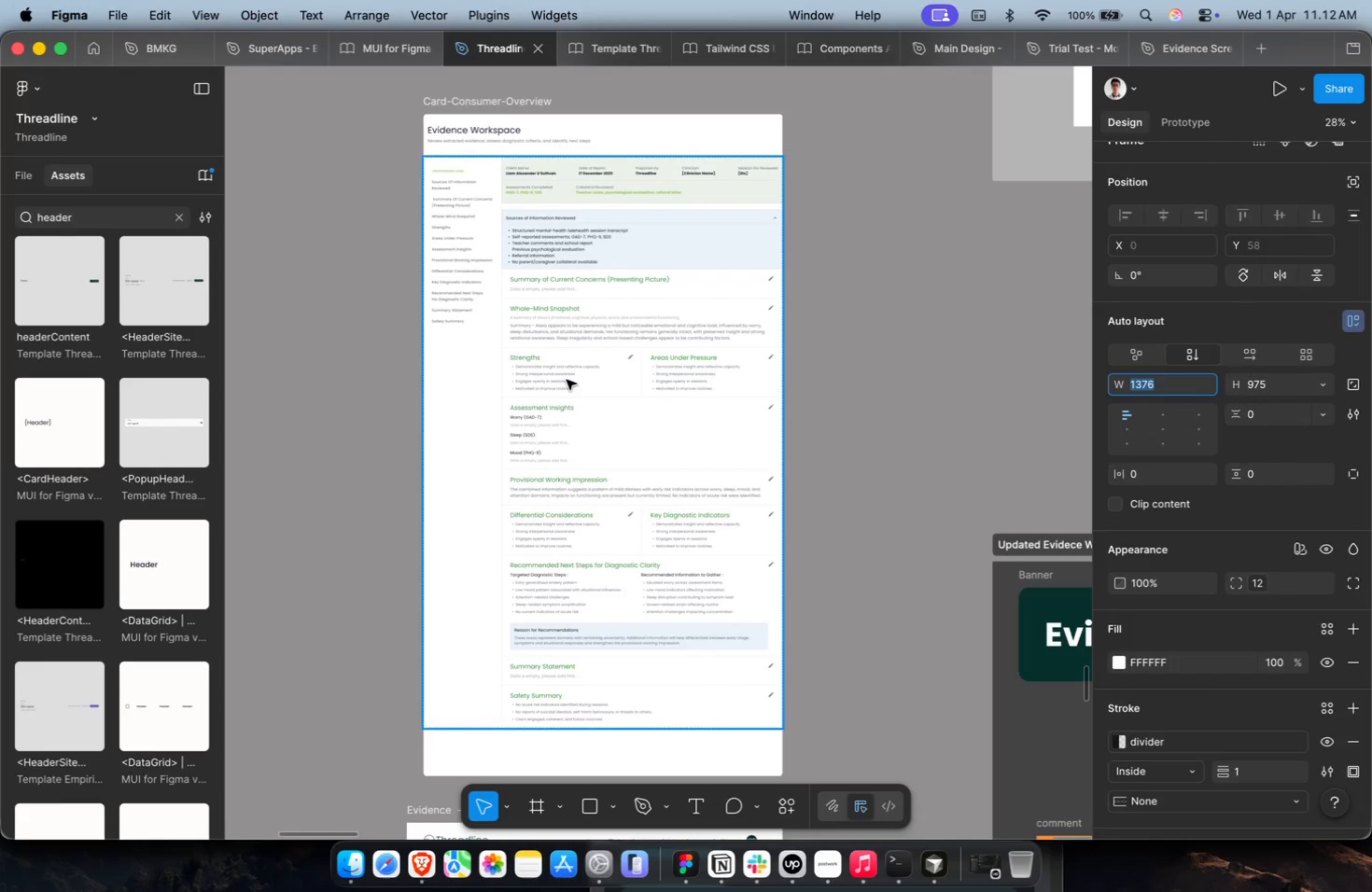 
left_click([510, 100])
 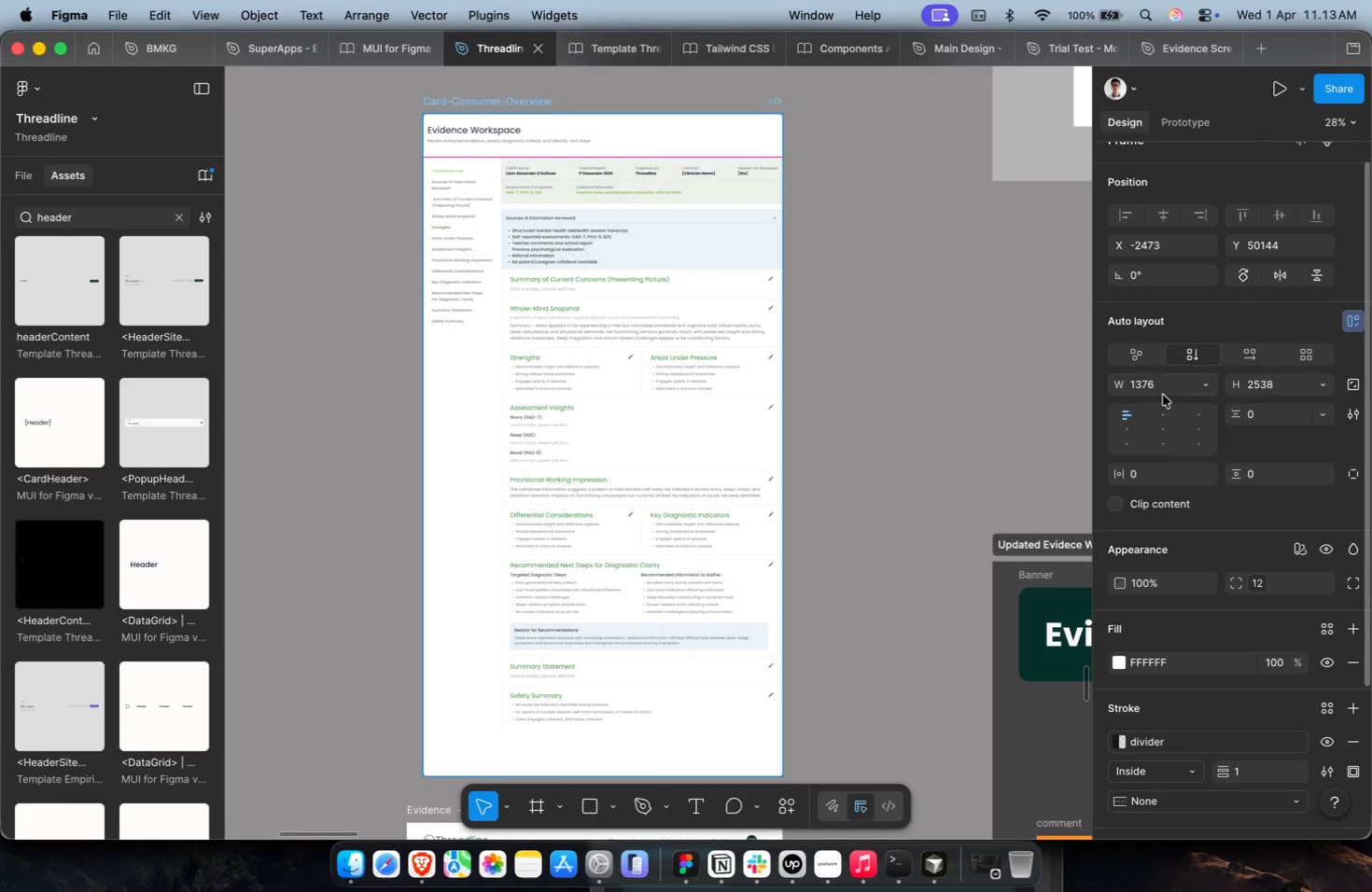 
key(Meta+CommandLeft)
 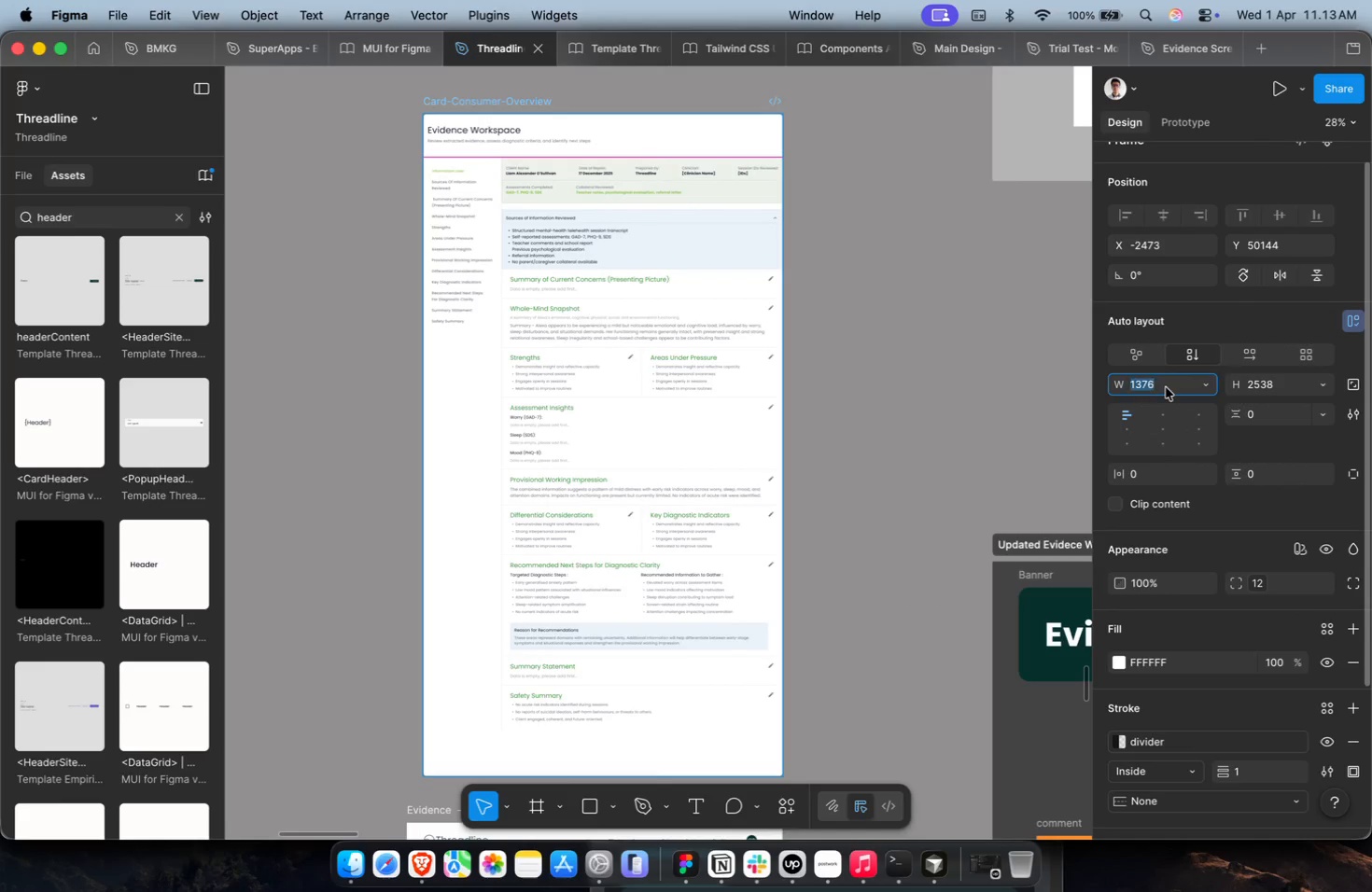 
key(Meta+V)
 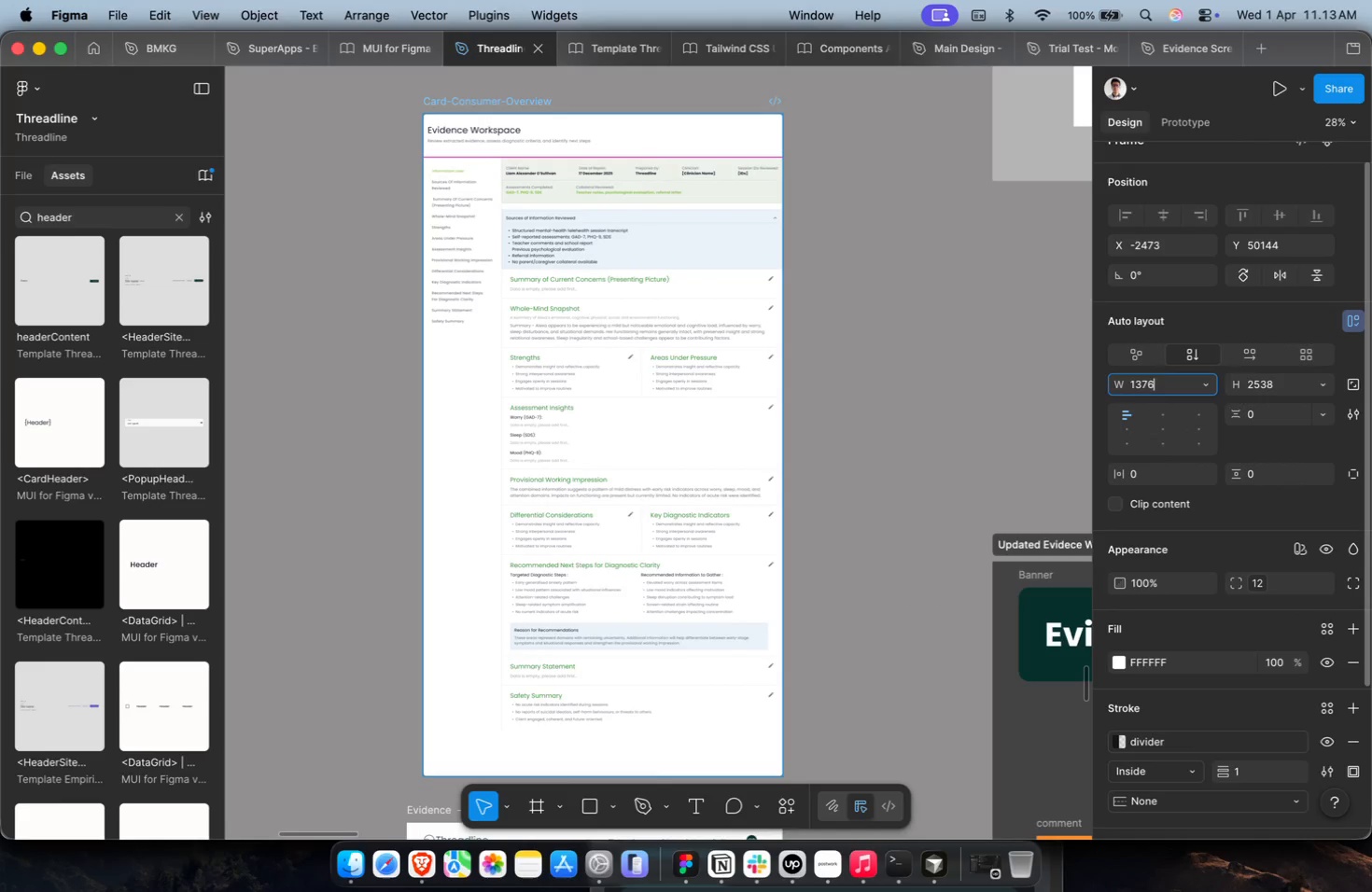 
key(Enter)
 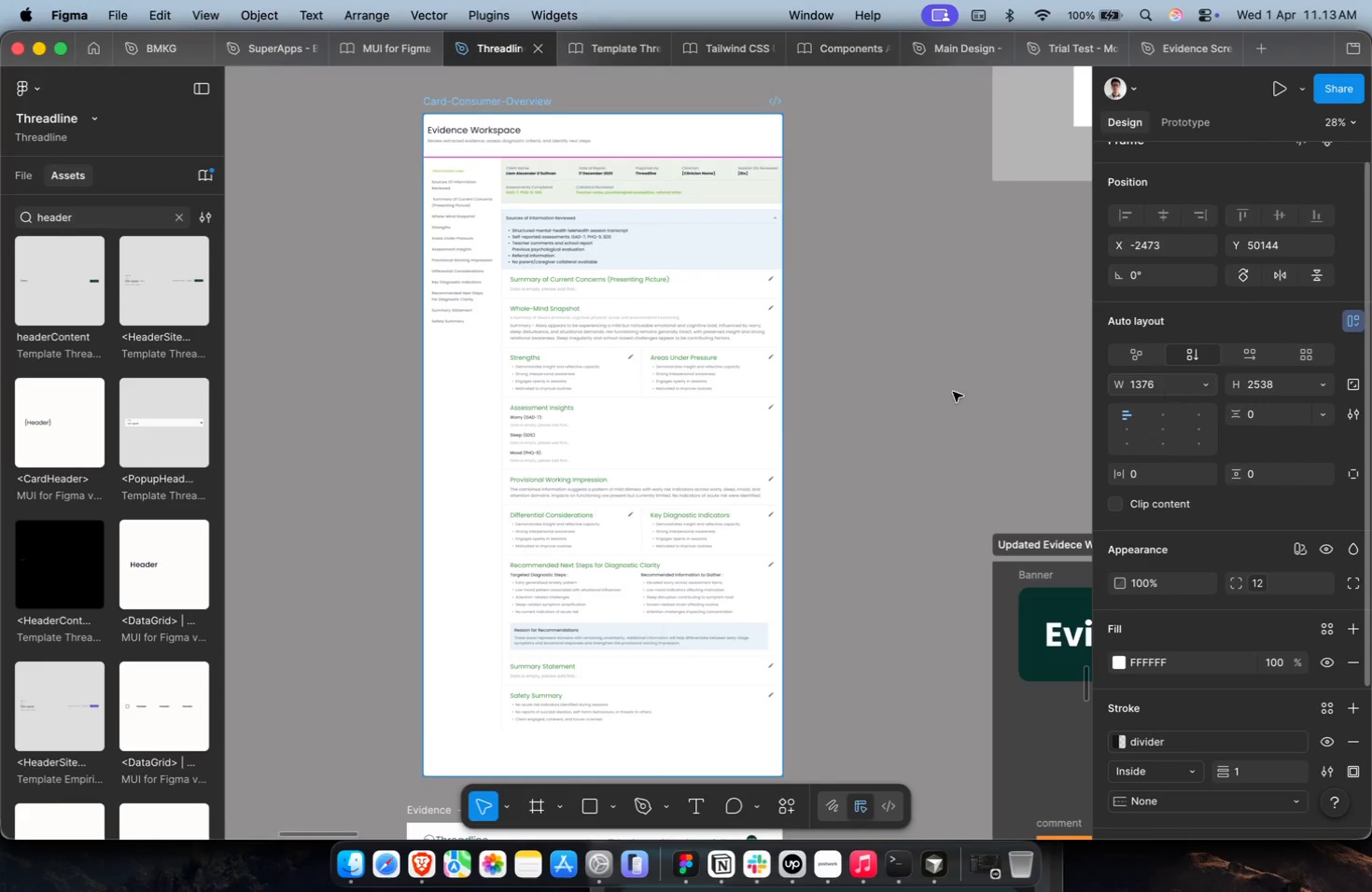 
hold_key(key=CommandLeft, duration=0.34)
scroll: coordinate [748, 426], scroll_direction: down, amount: 18.0
 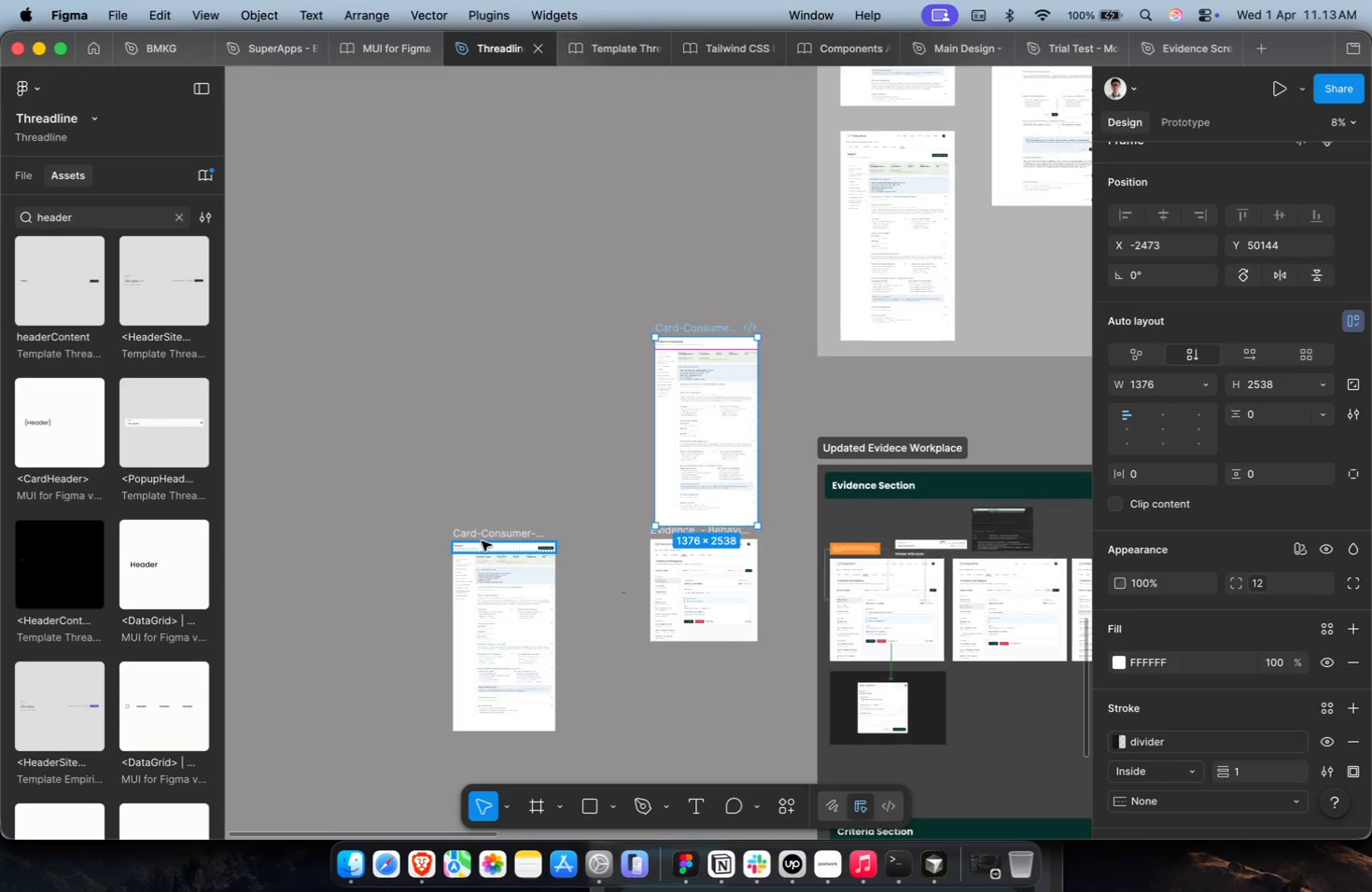 
hold_key(key=CommandLeft, duration=0.43)
scroll: coordinate [654, 564], scroll_direction: up, amount: 17.0
 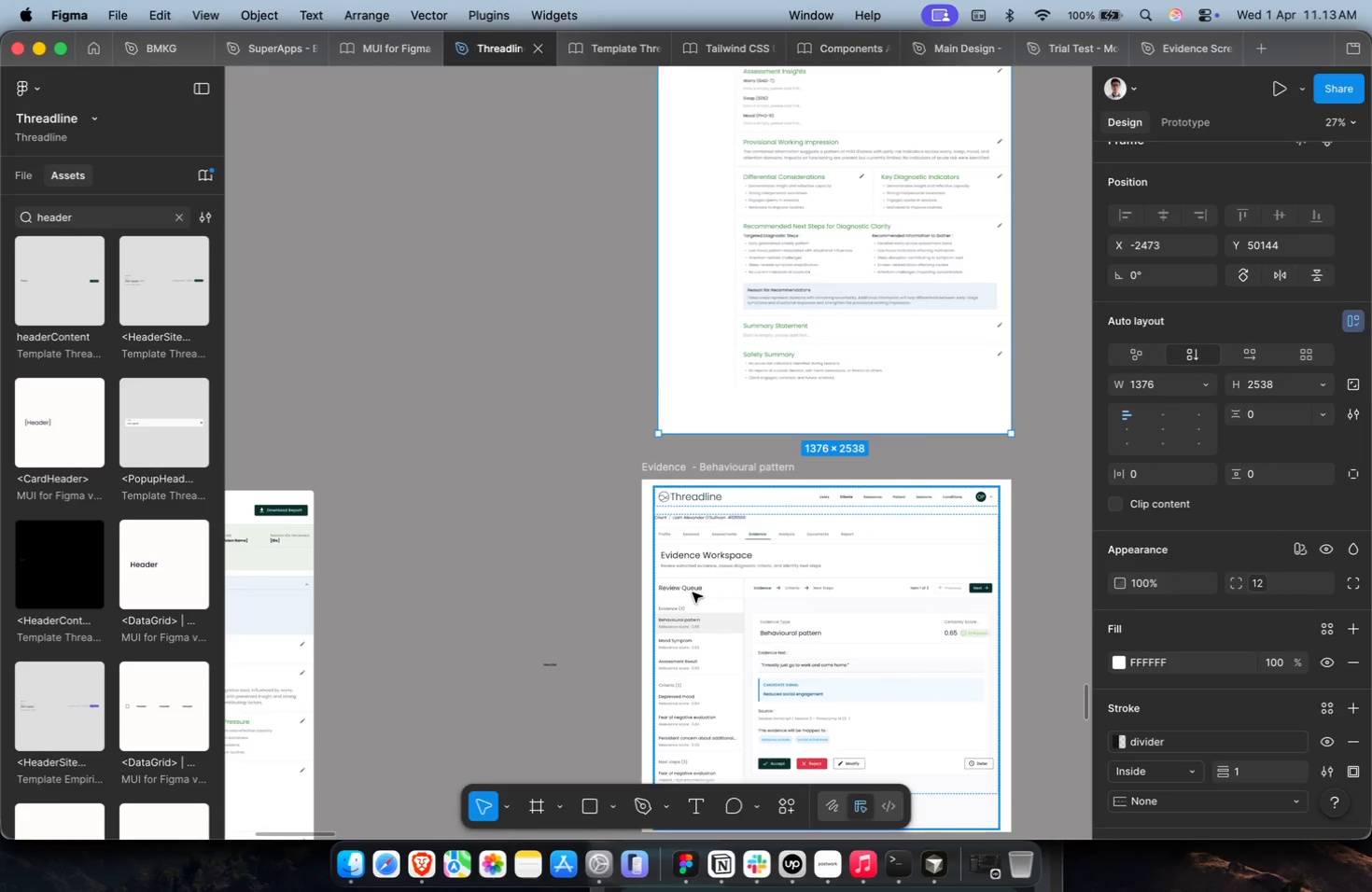 
double_click([693, 592])
 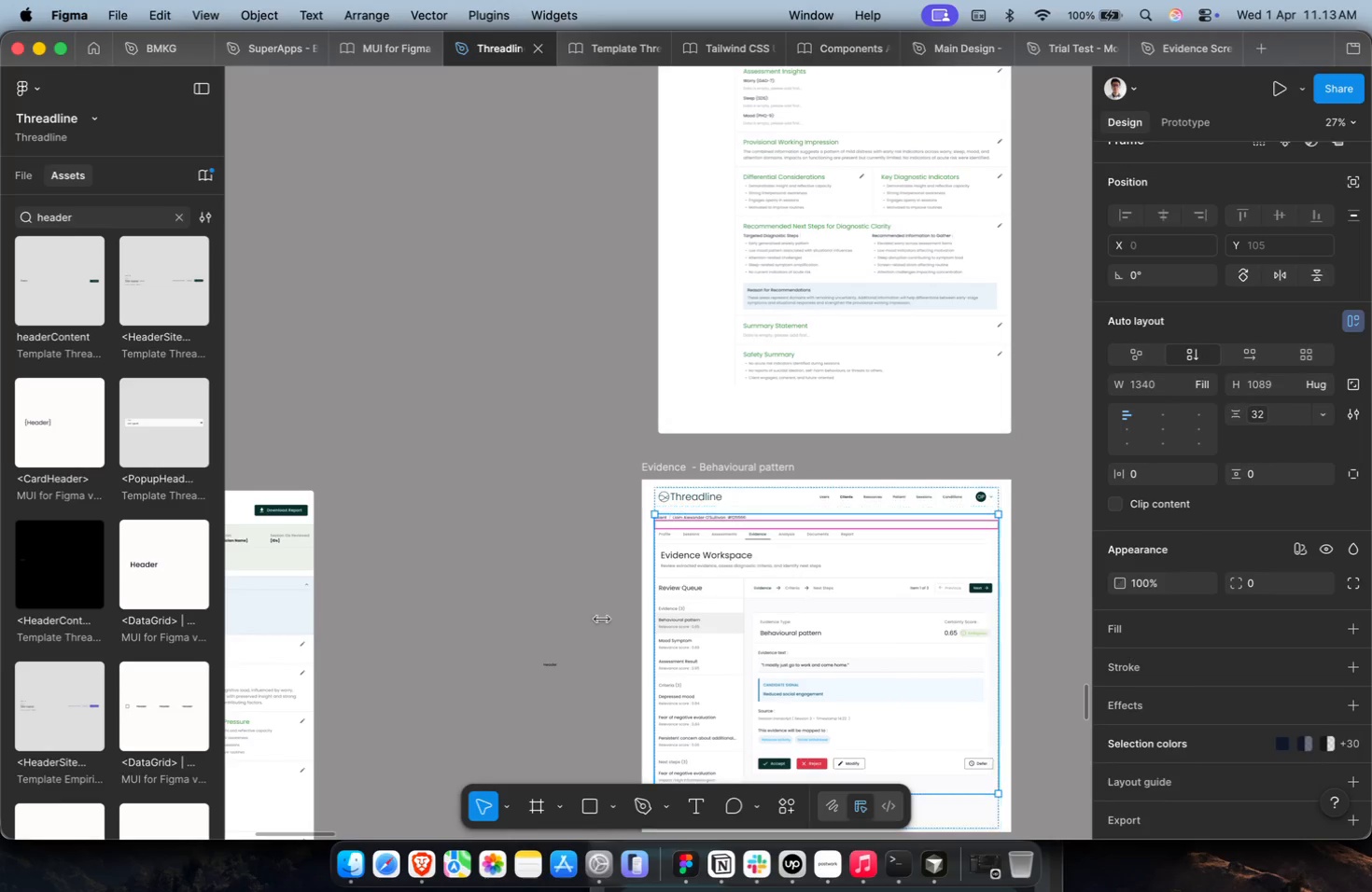 
key(Shift+ShiftLeft)
 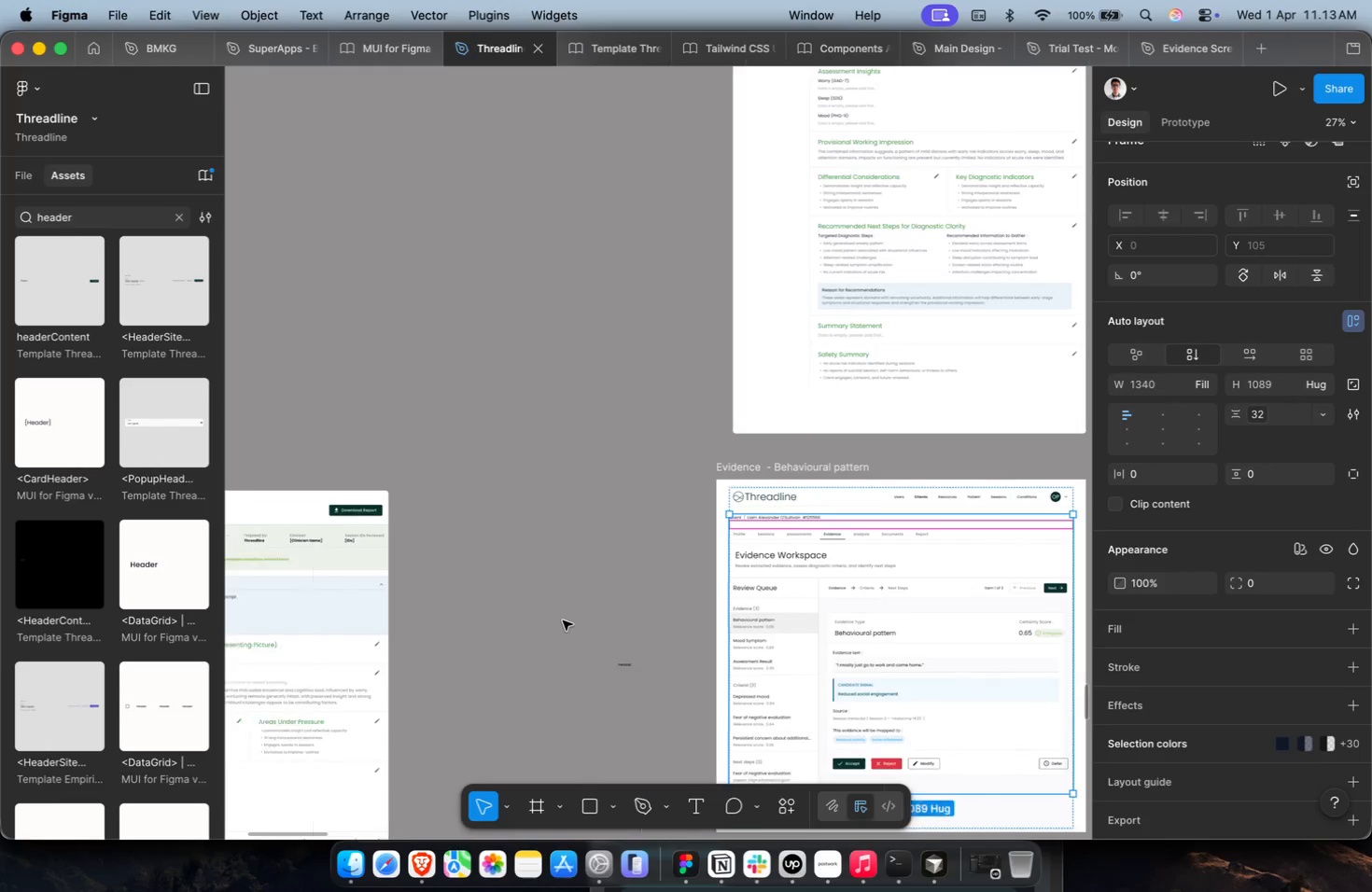 
scroll: coordinate [563, 620], scroll_direction: up, amount: 19.0
 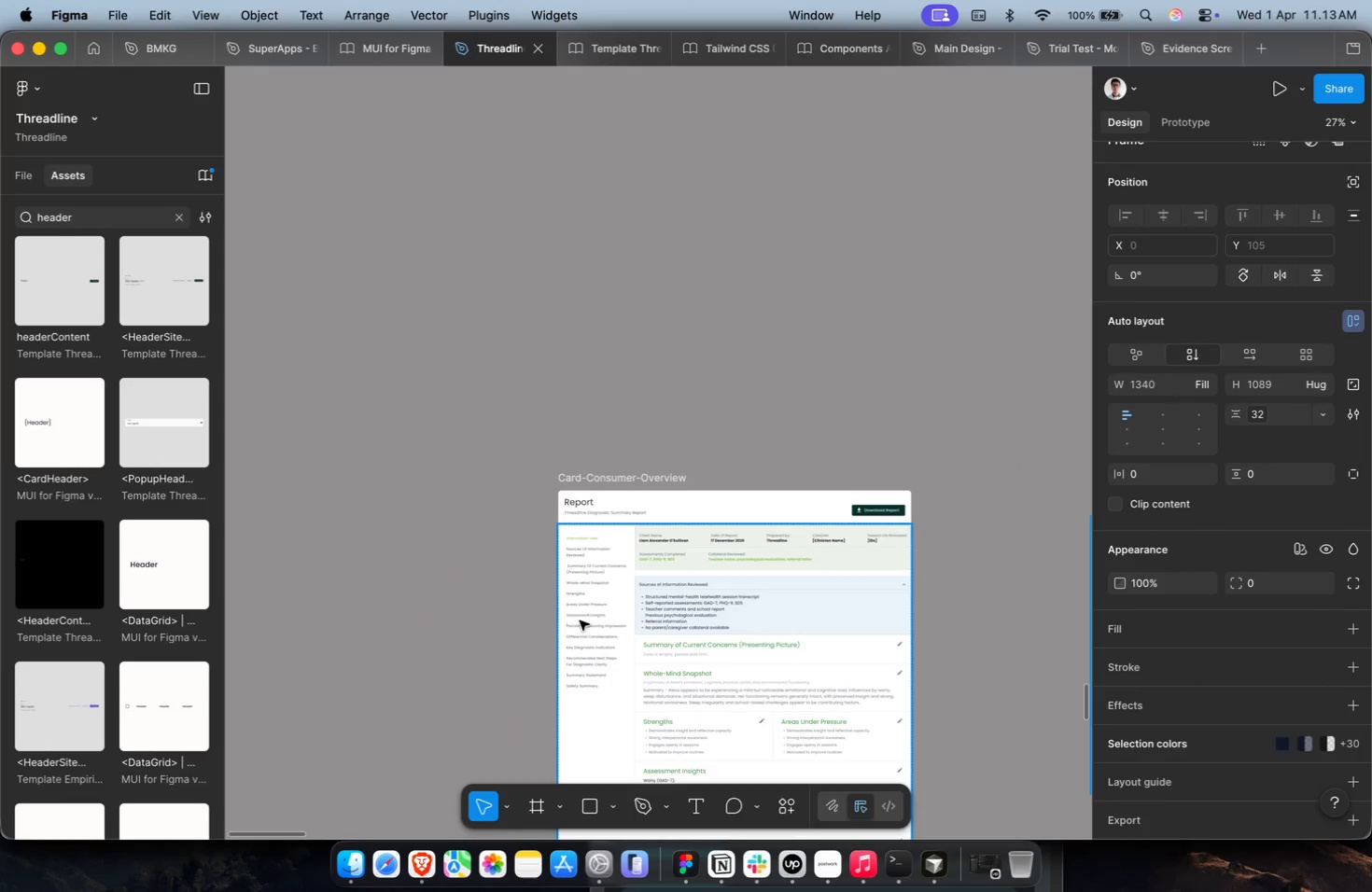 
hold_key(key=CommandLeft, duration=0.34)
 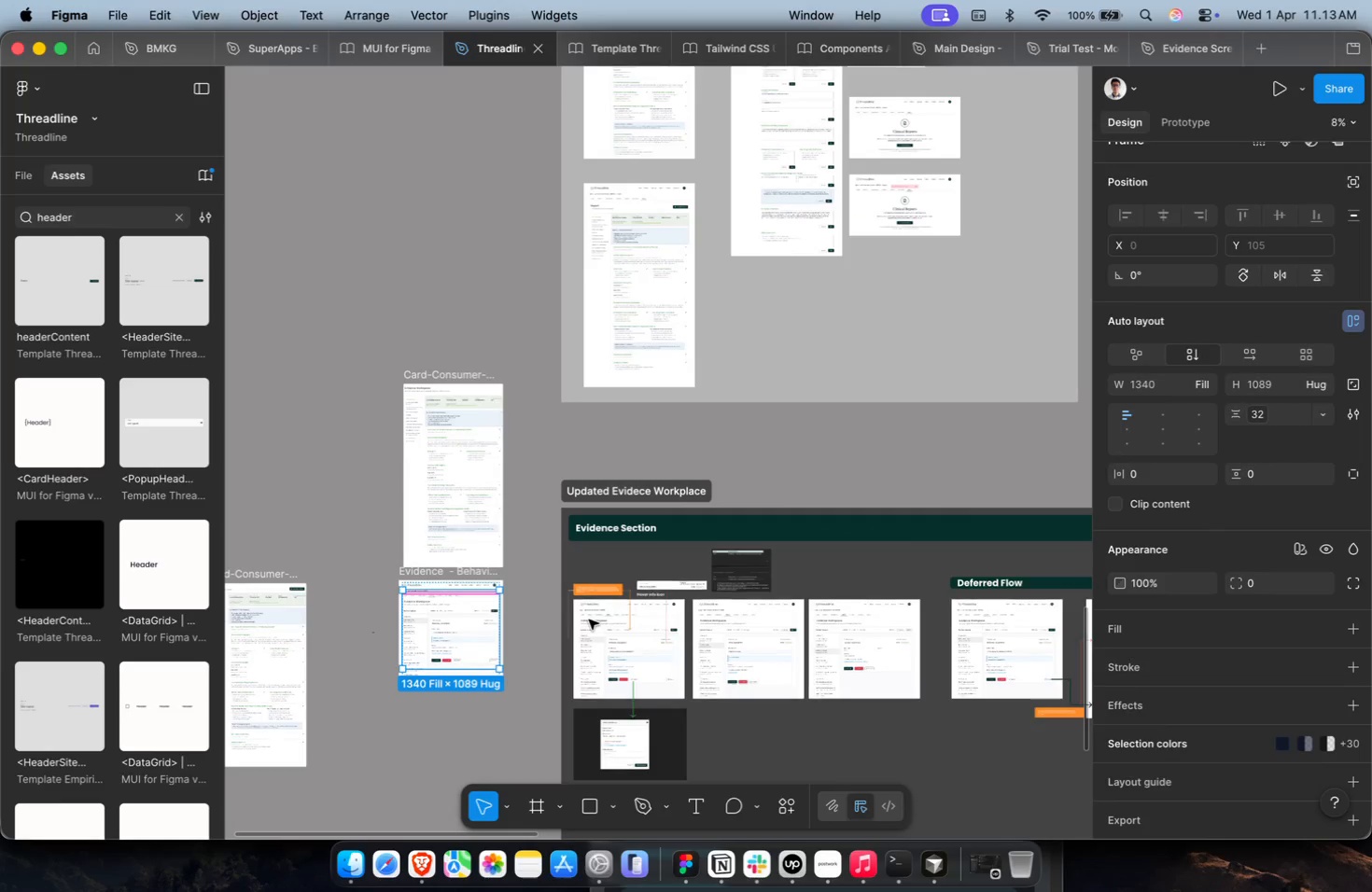 
key(Shift+ShiftLeft)
 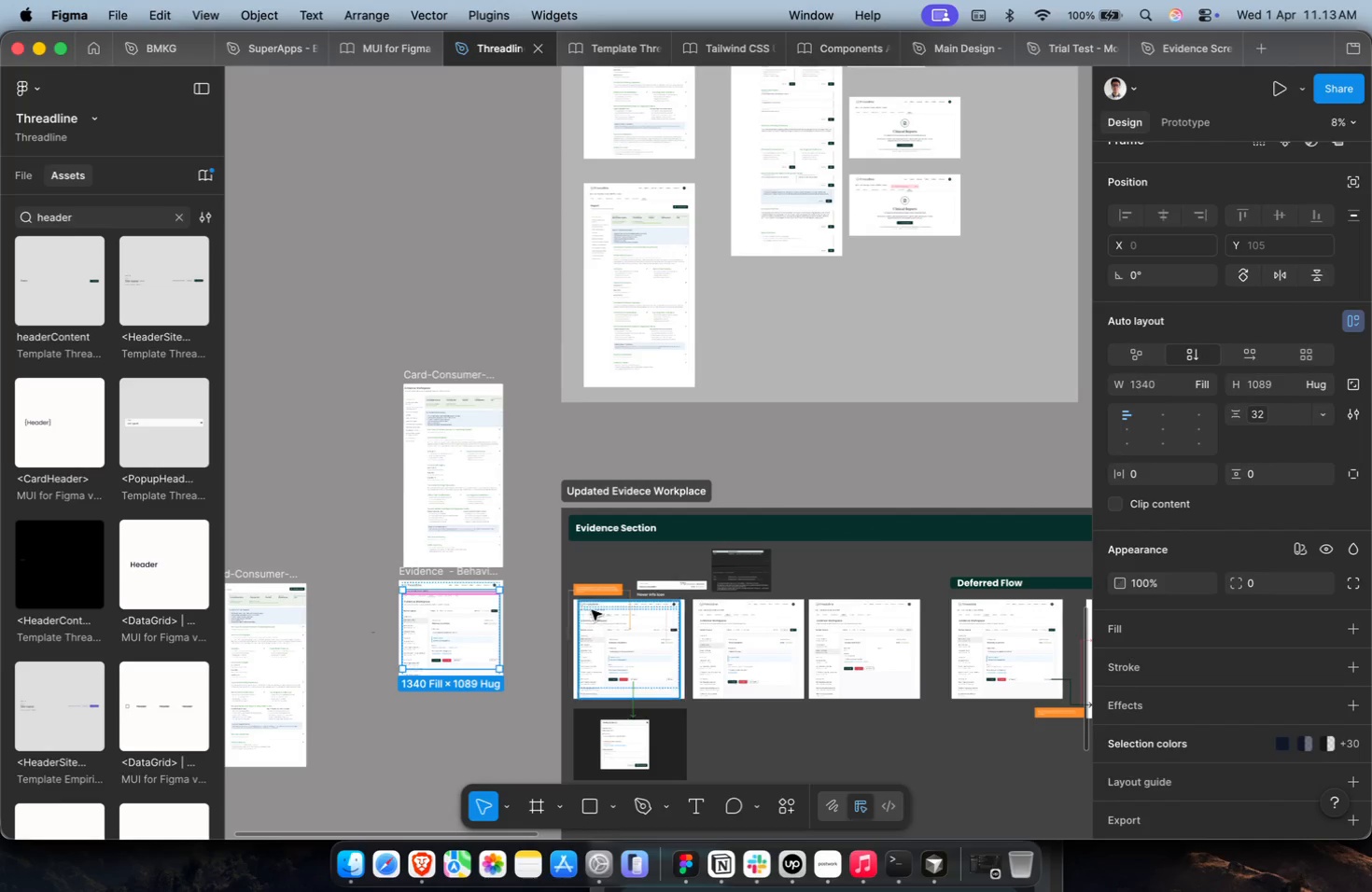 
scroll: coordinate [589, 620], scroll_direction: down, amount: 27.0
 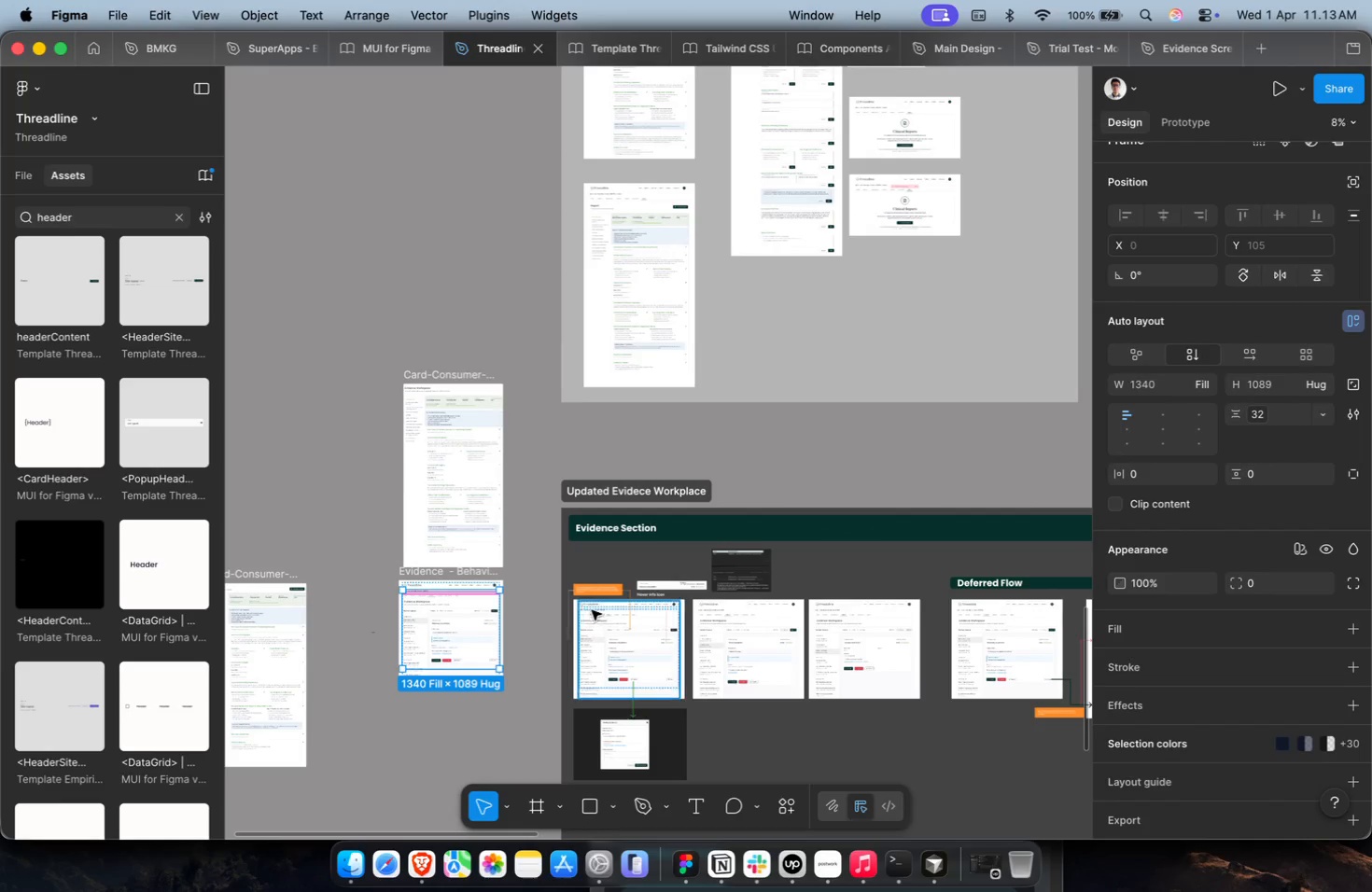 
hold_key(key=CommandLeft, duration=0.37)
scroll: coordinate [581, 595], scroll_direction: down, amount: 6.0
 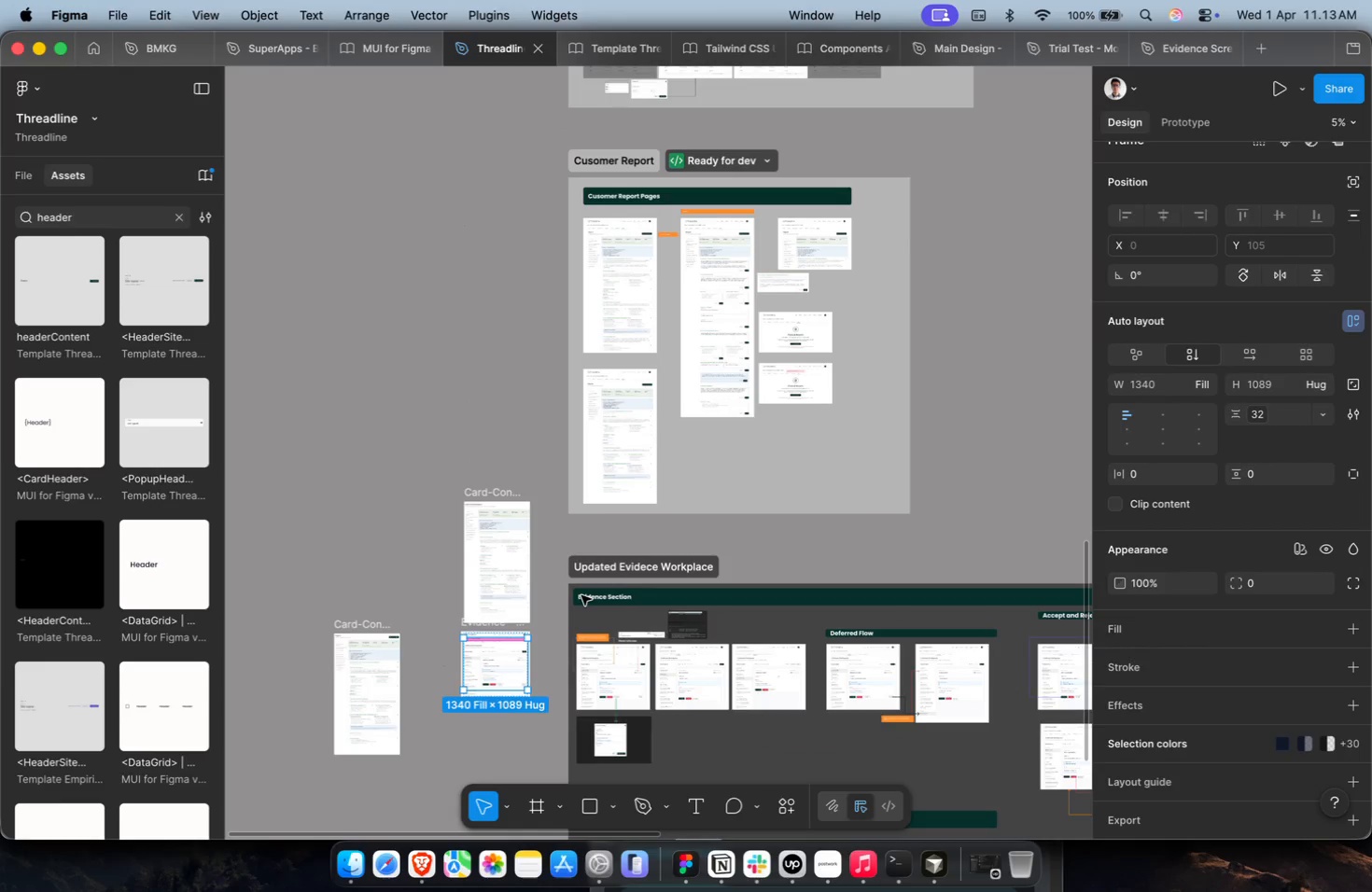 
hold_key(key=ShiftLeft, duration=0.46)
scroll: coordinate [461, 661], scroll_direction: up, amount: 1.0
 